 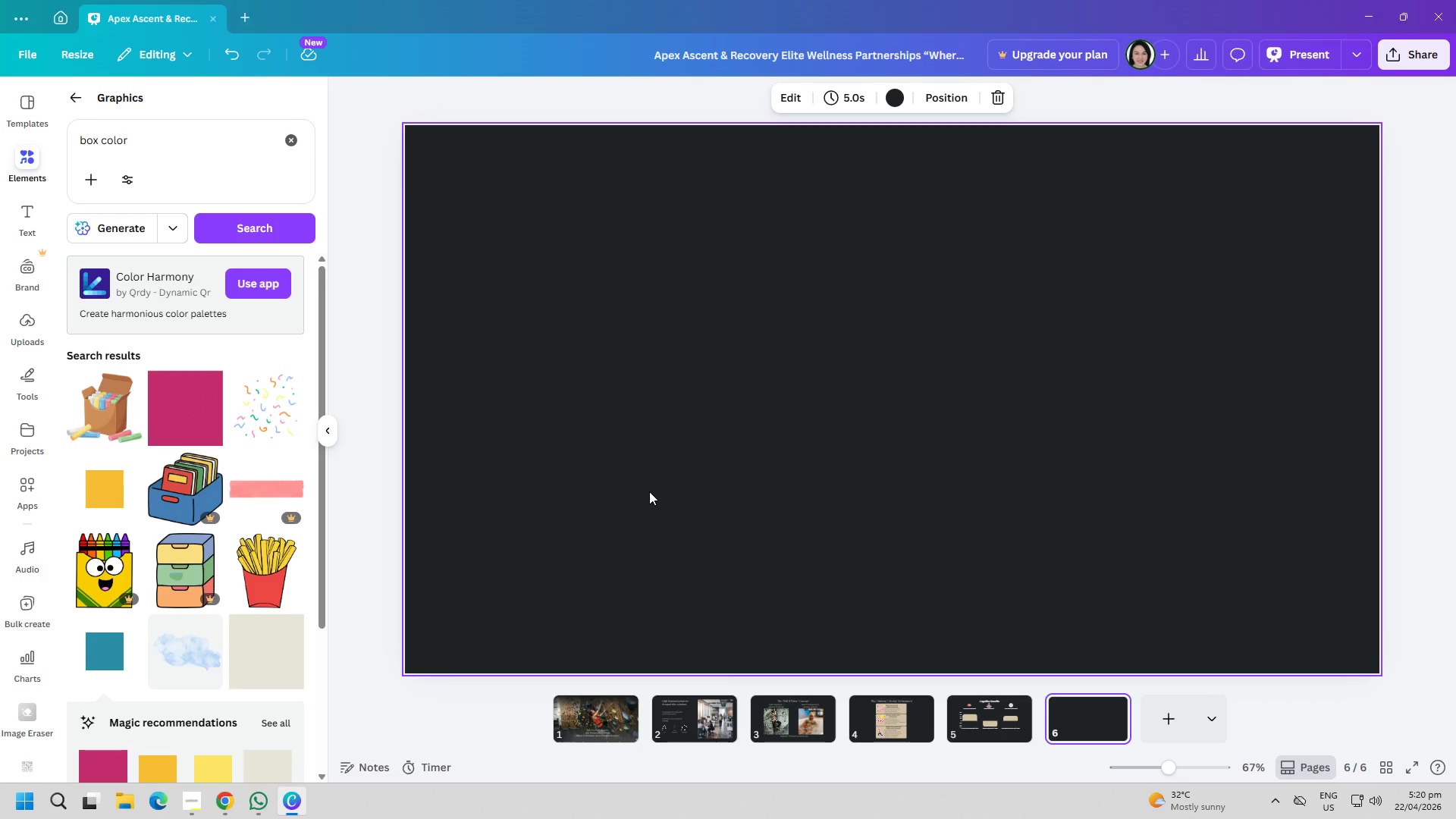 
left_click([234, 796])
 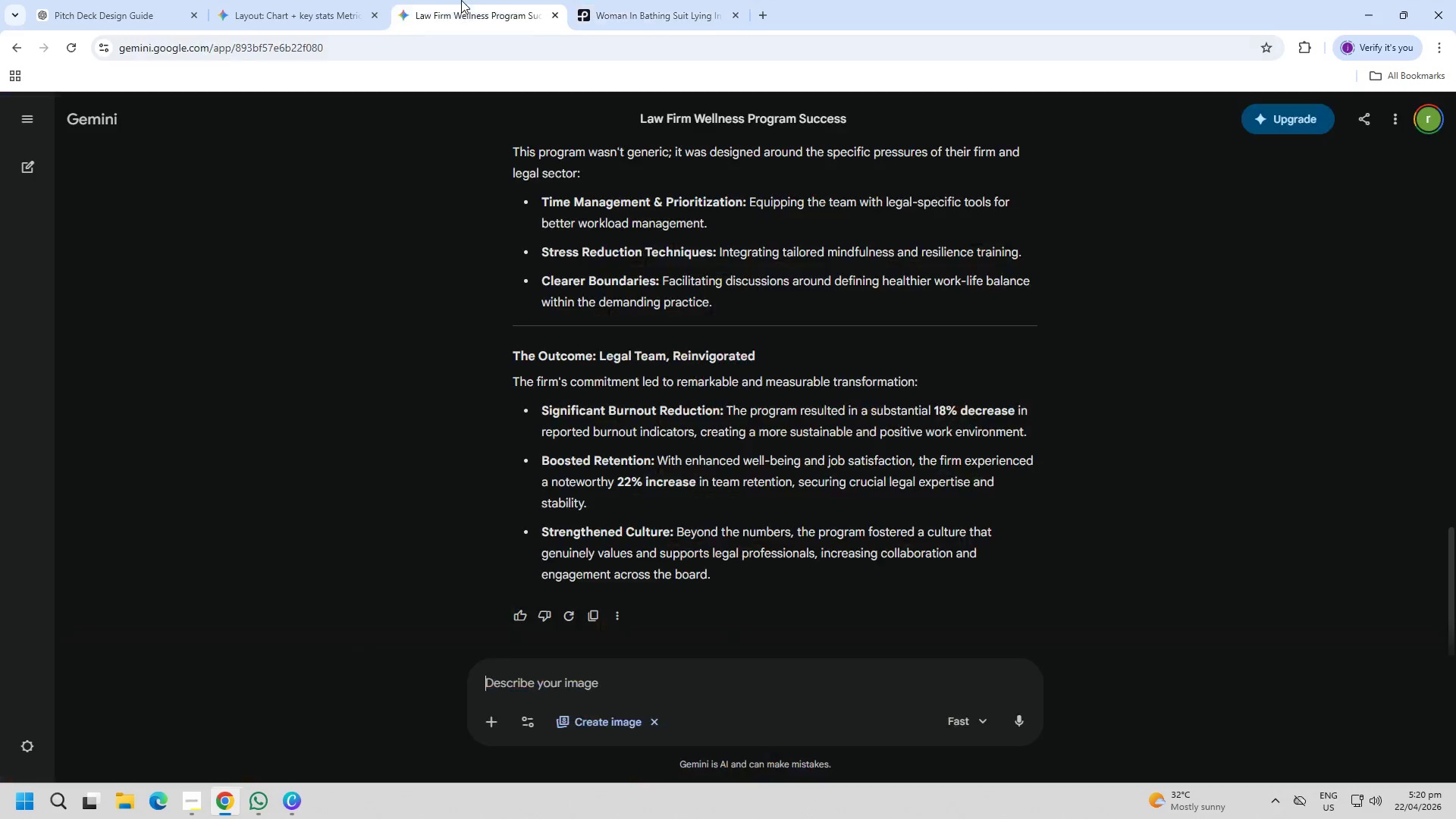 
double_click([218, 0])
 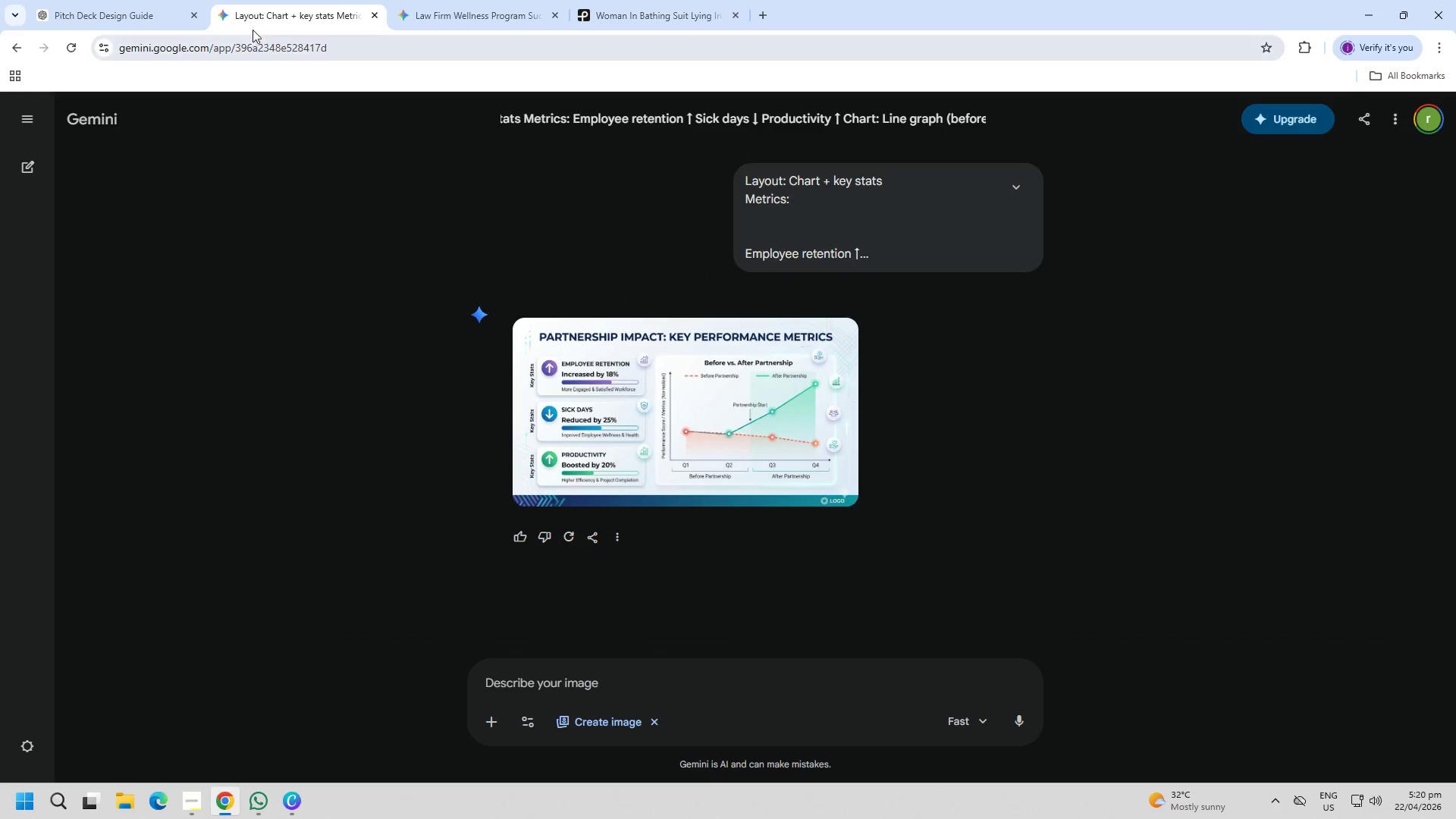 
left_click([106, 0])
 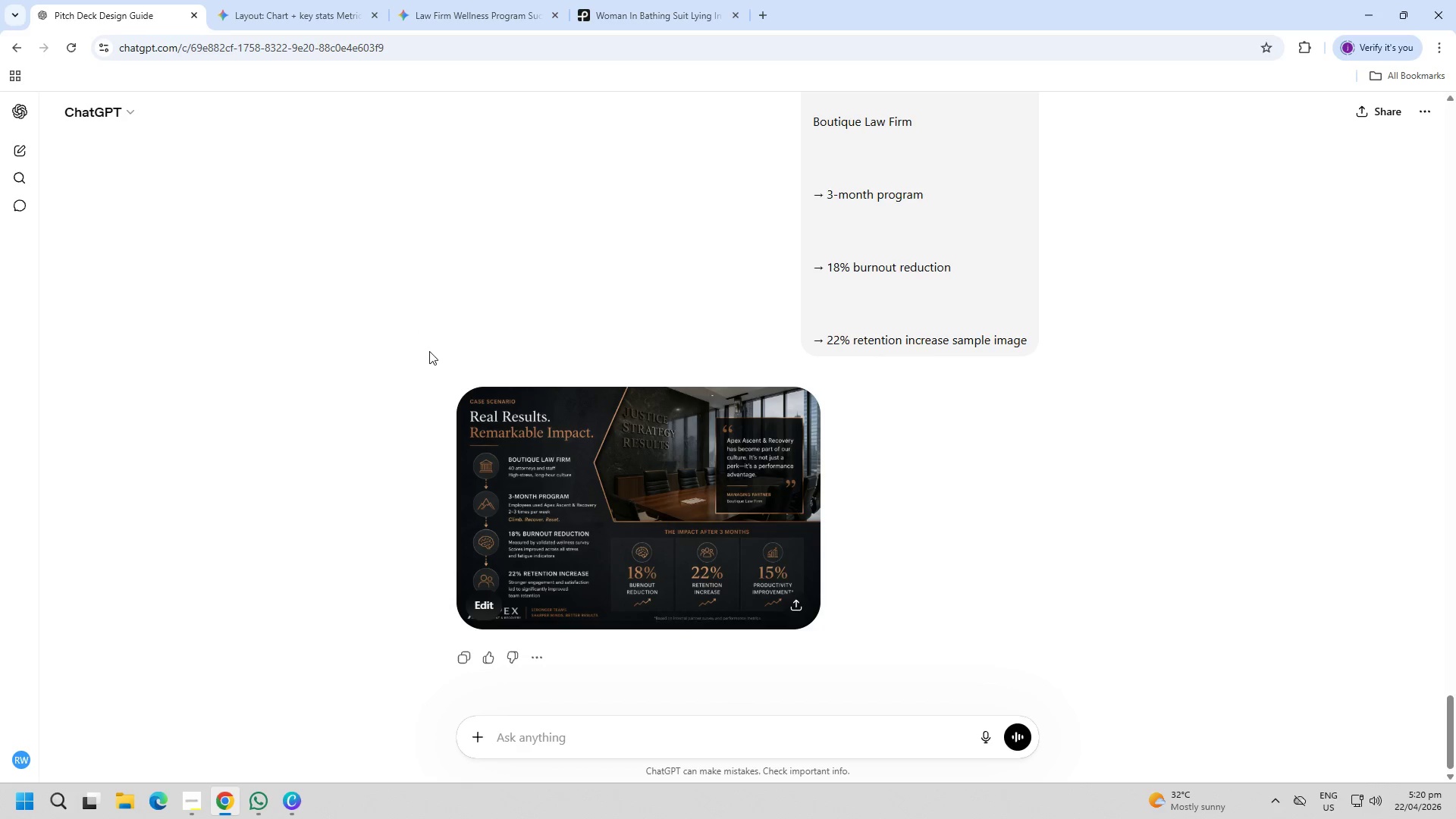 
scroll: coordinate [503, 382], scroll_direction: down, amount: 2.0
 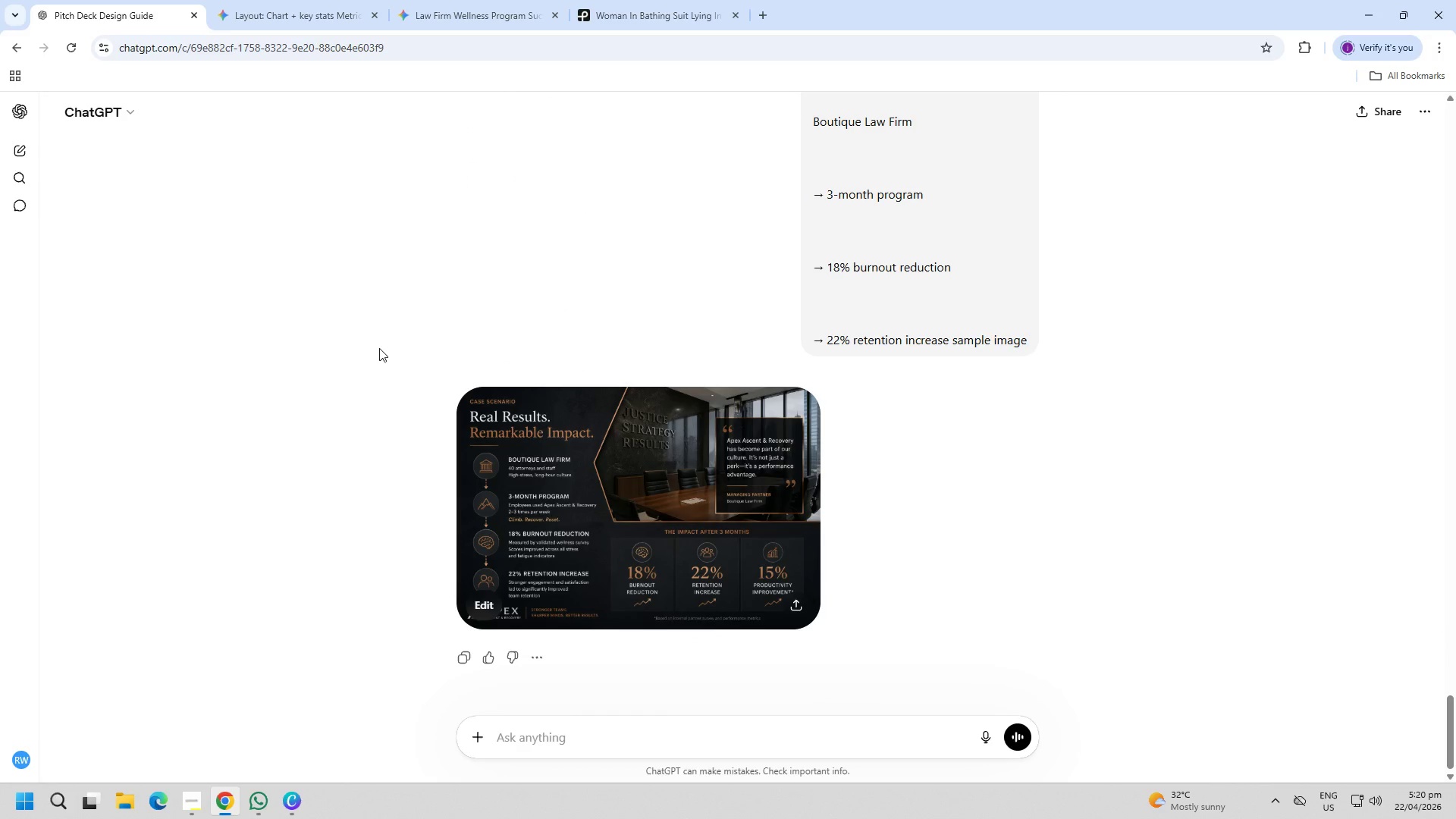 
scroll: coordinate [532, 407], scroll_direction: up, amount: 37.0
 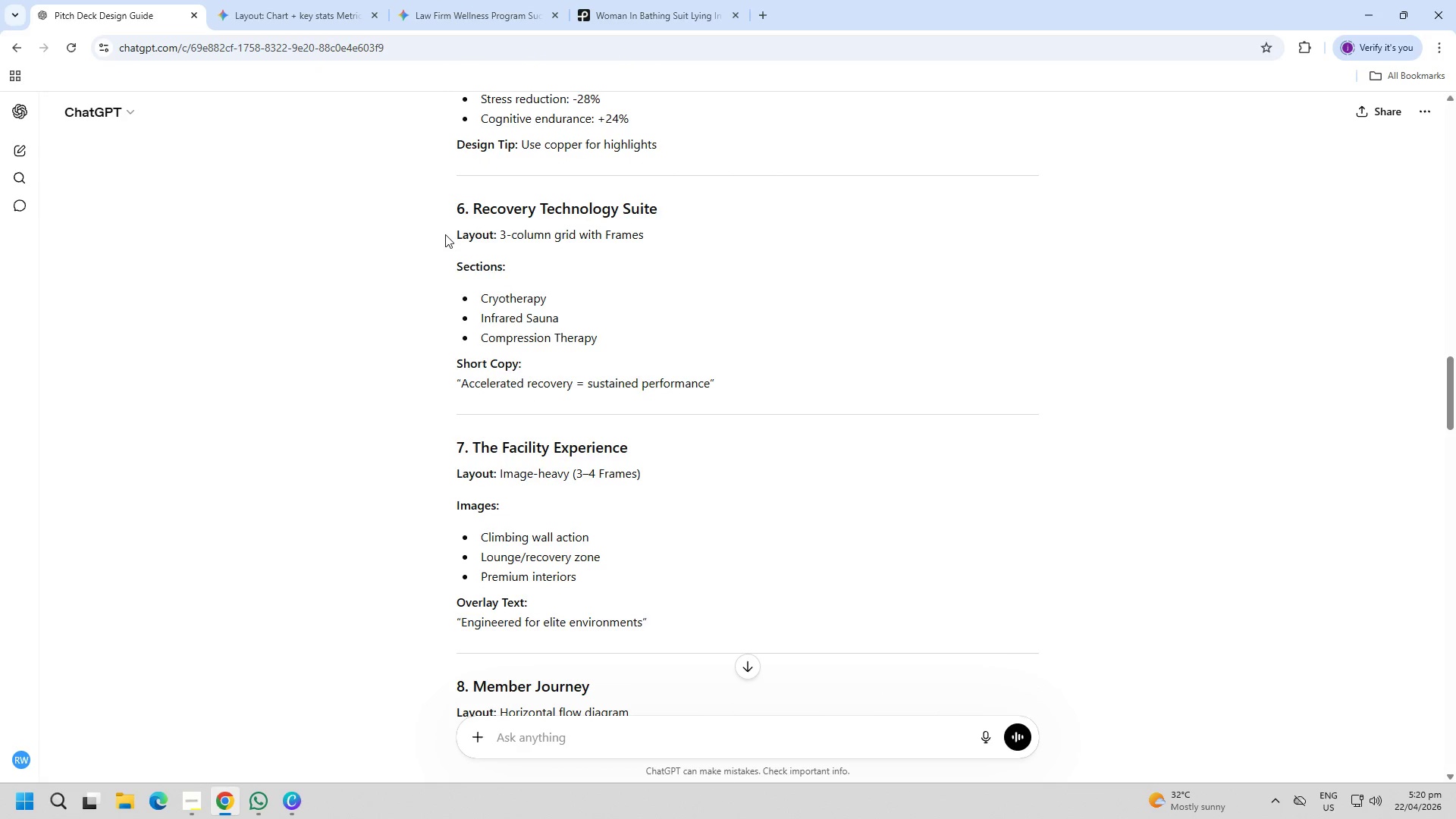 
left_click_drag(start_coordinate=[445, 232], to_coordinate=[726, 384])
 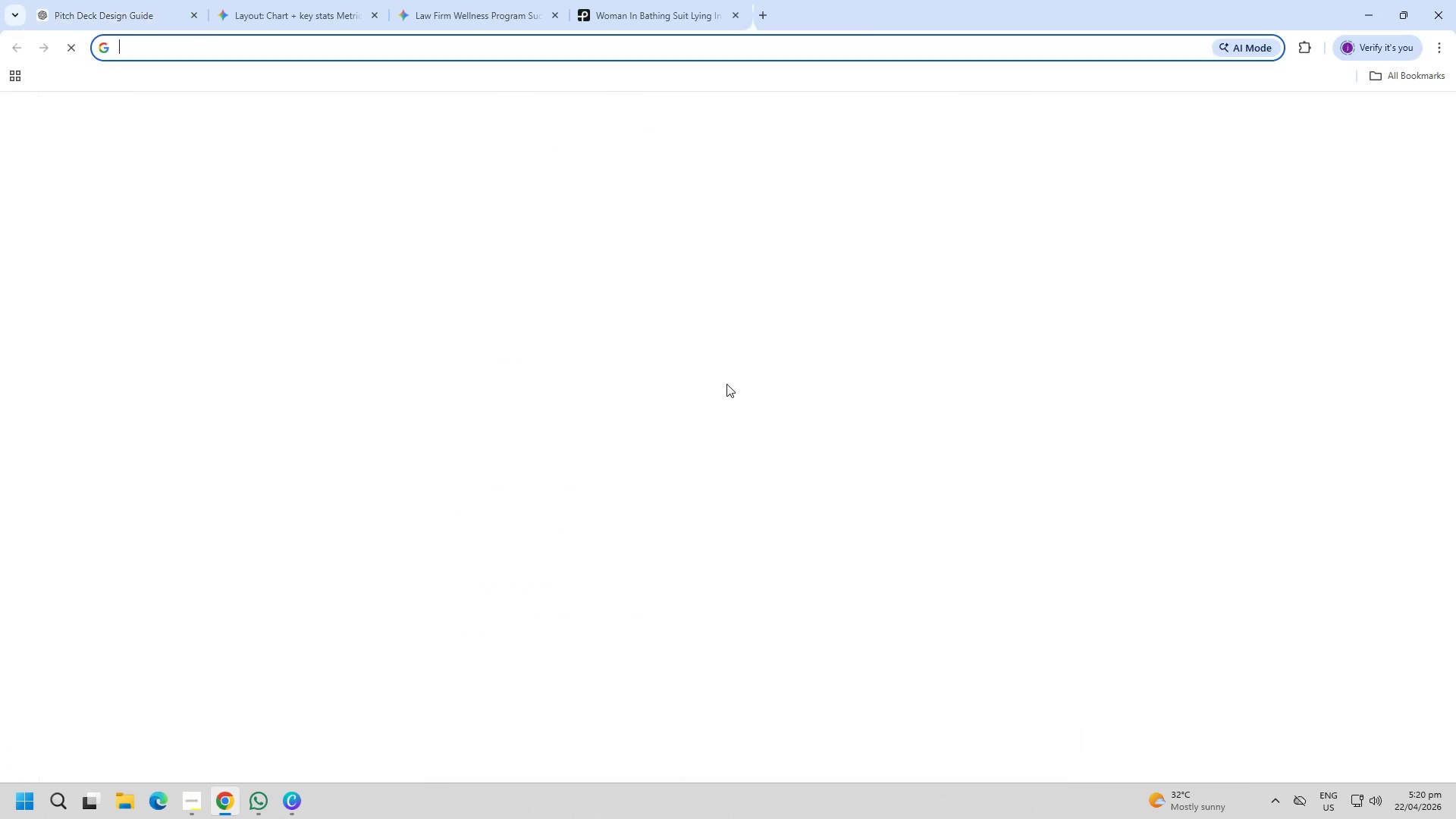 
key(Control+C)
 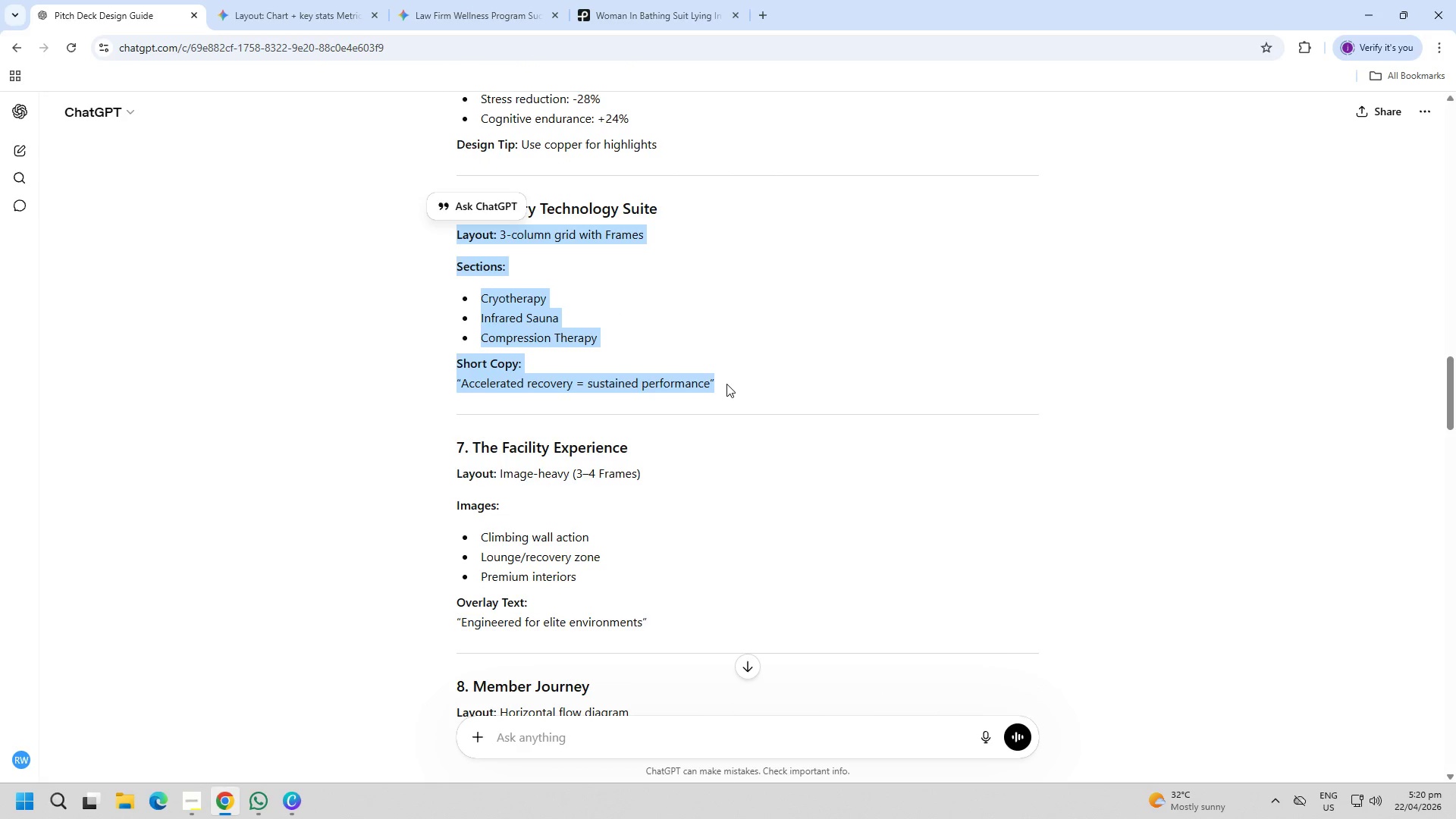 
key(Control+C)
 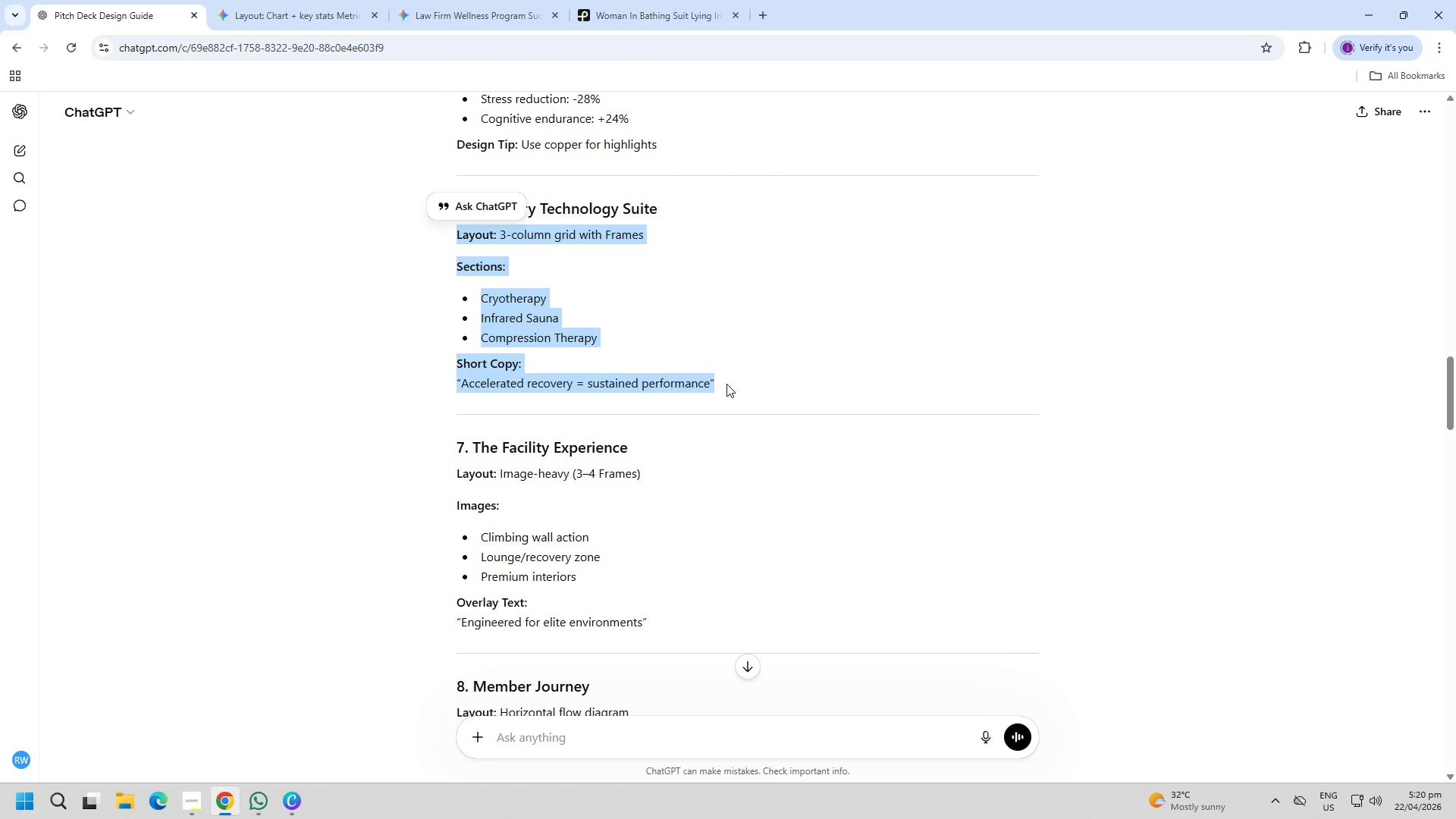 
key(Control+ControlLeft)
 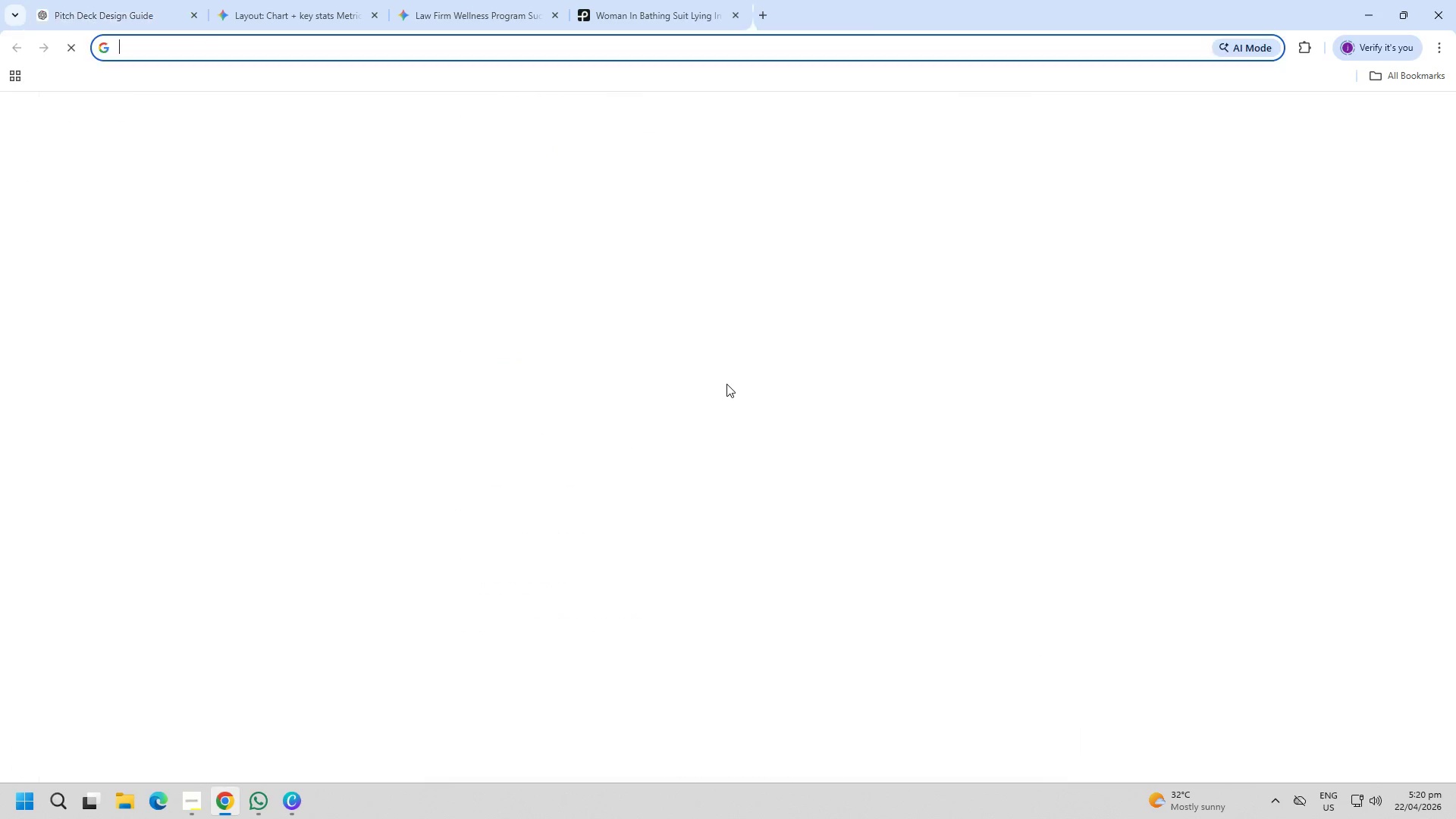 
key(Control+T)
 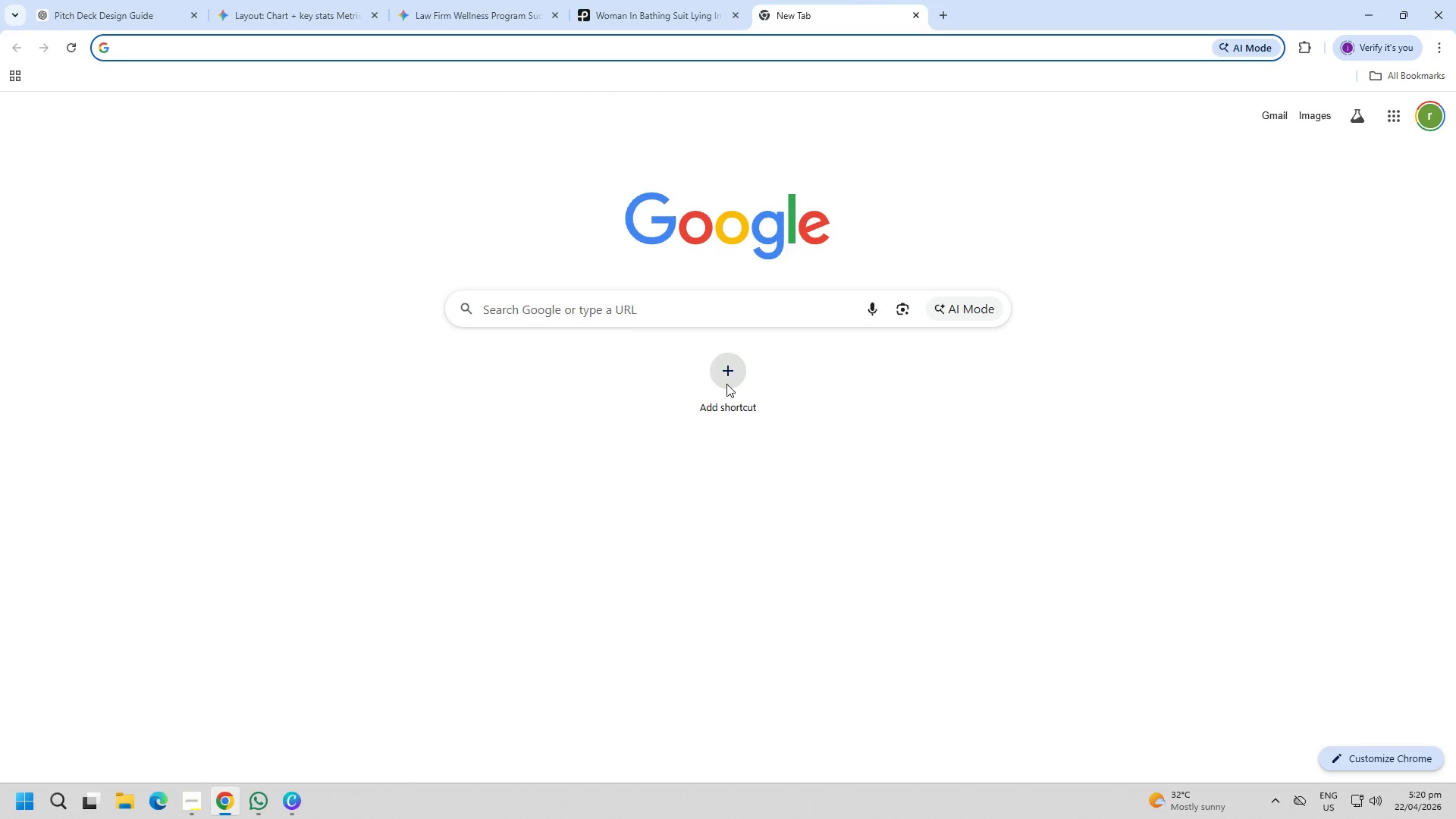 
type(ge)
 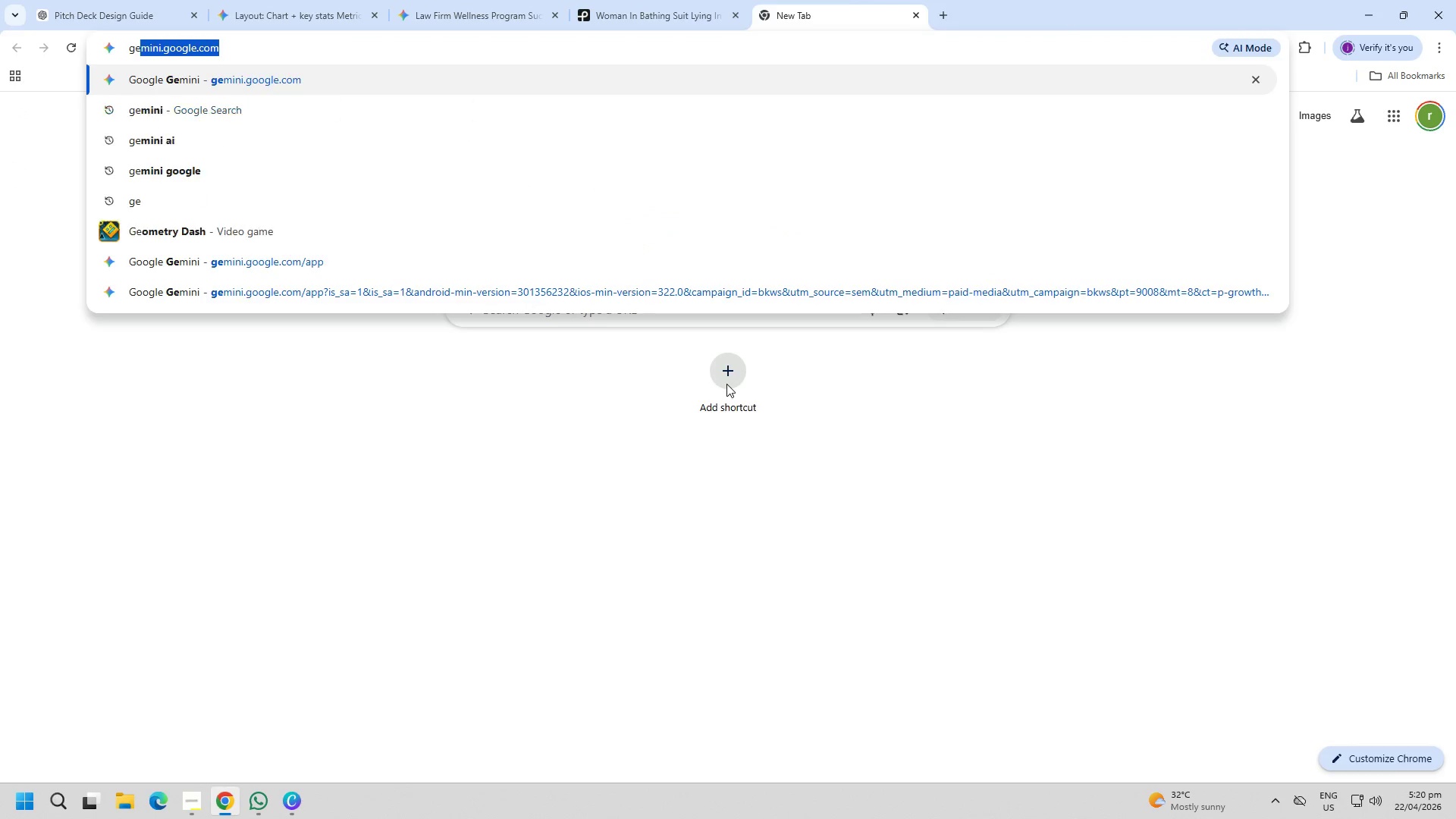 
key(Enter)
 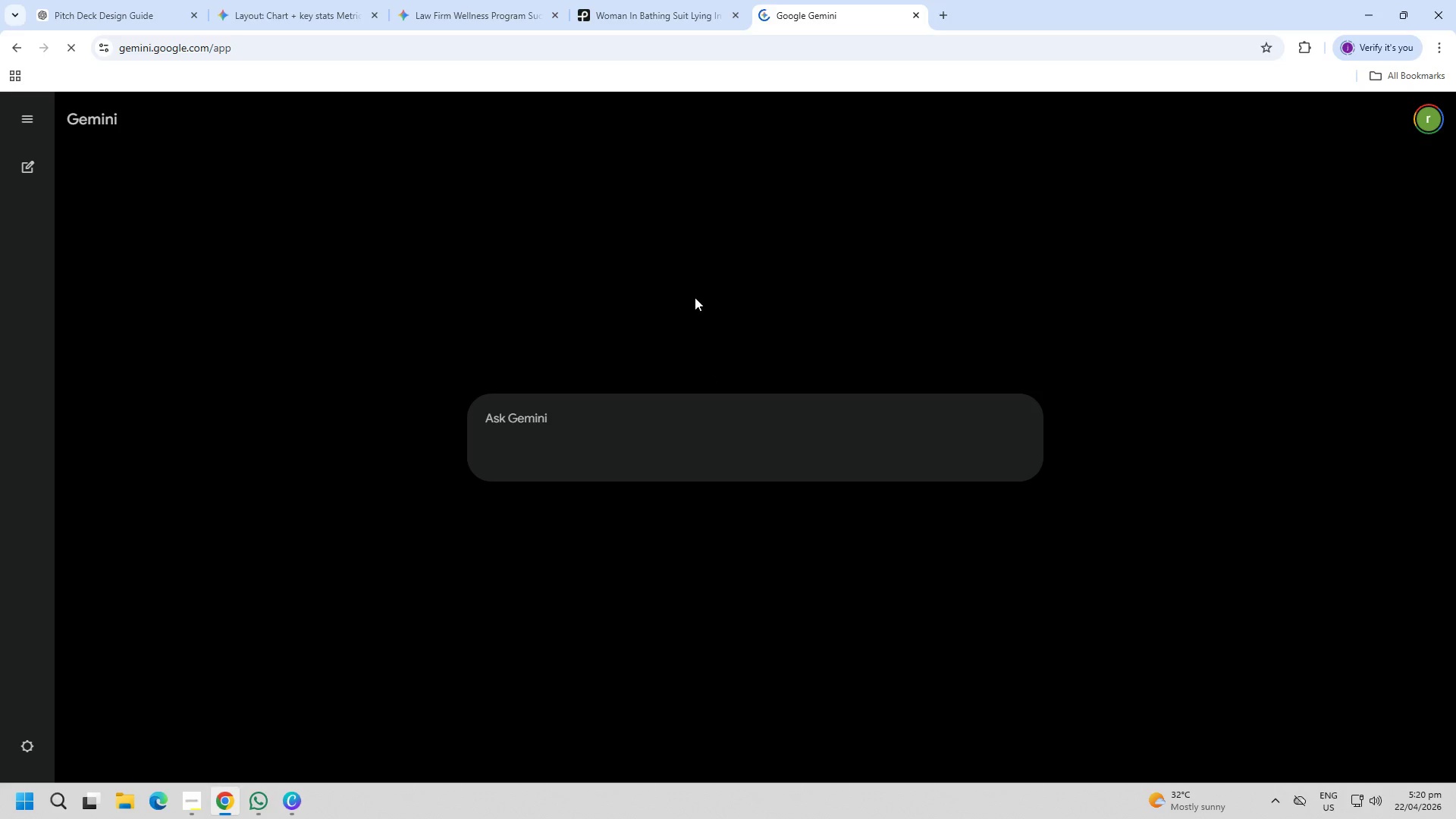 
left_click([320, 0])
 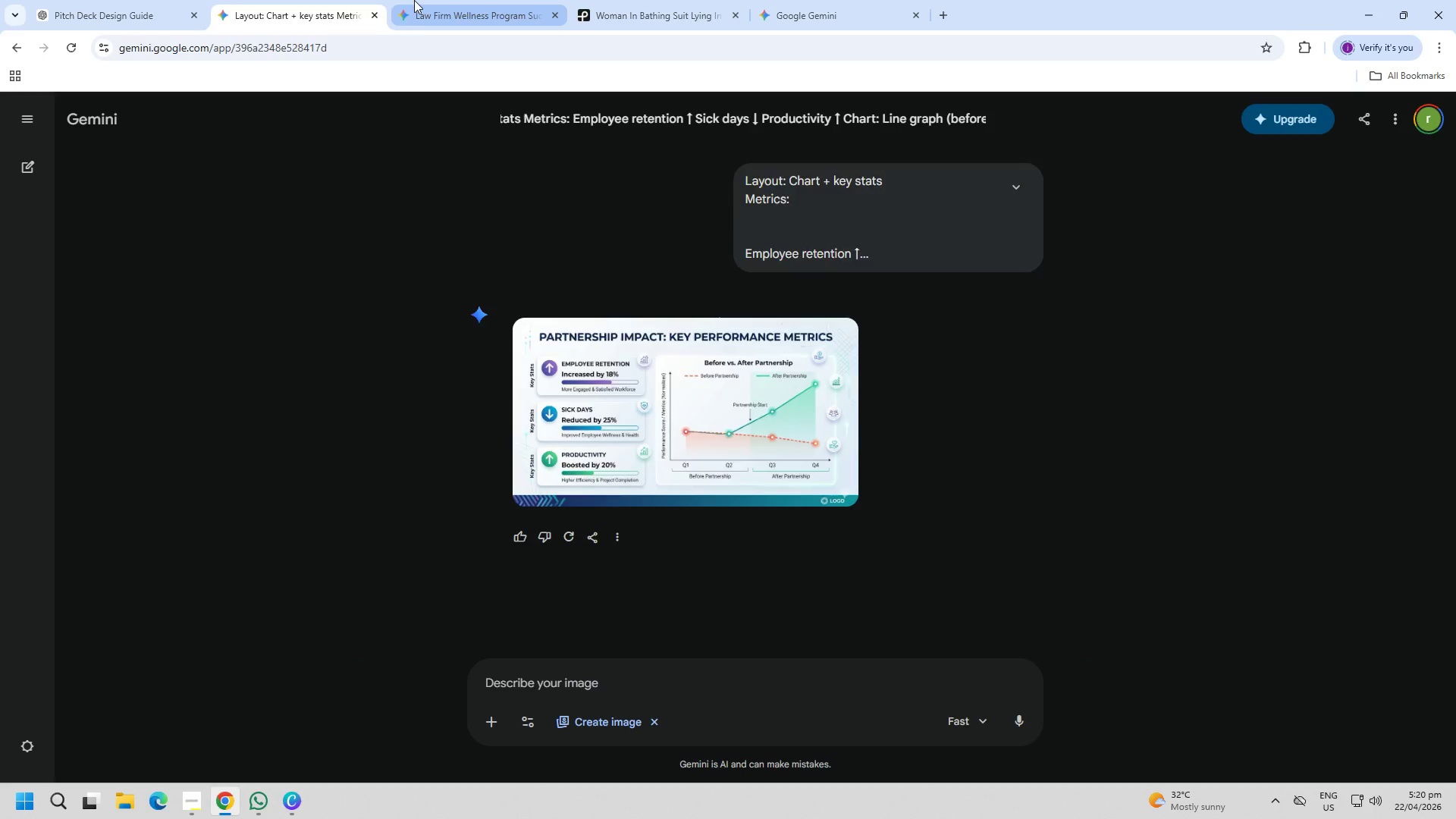 
double_click([634, 0])
 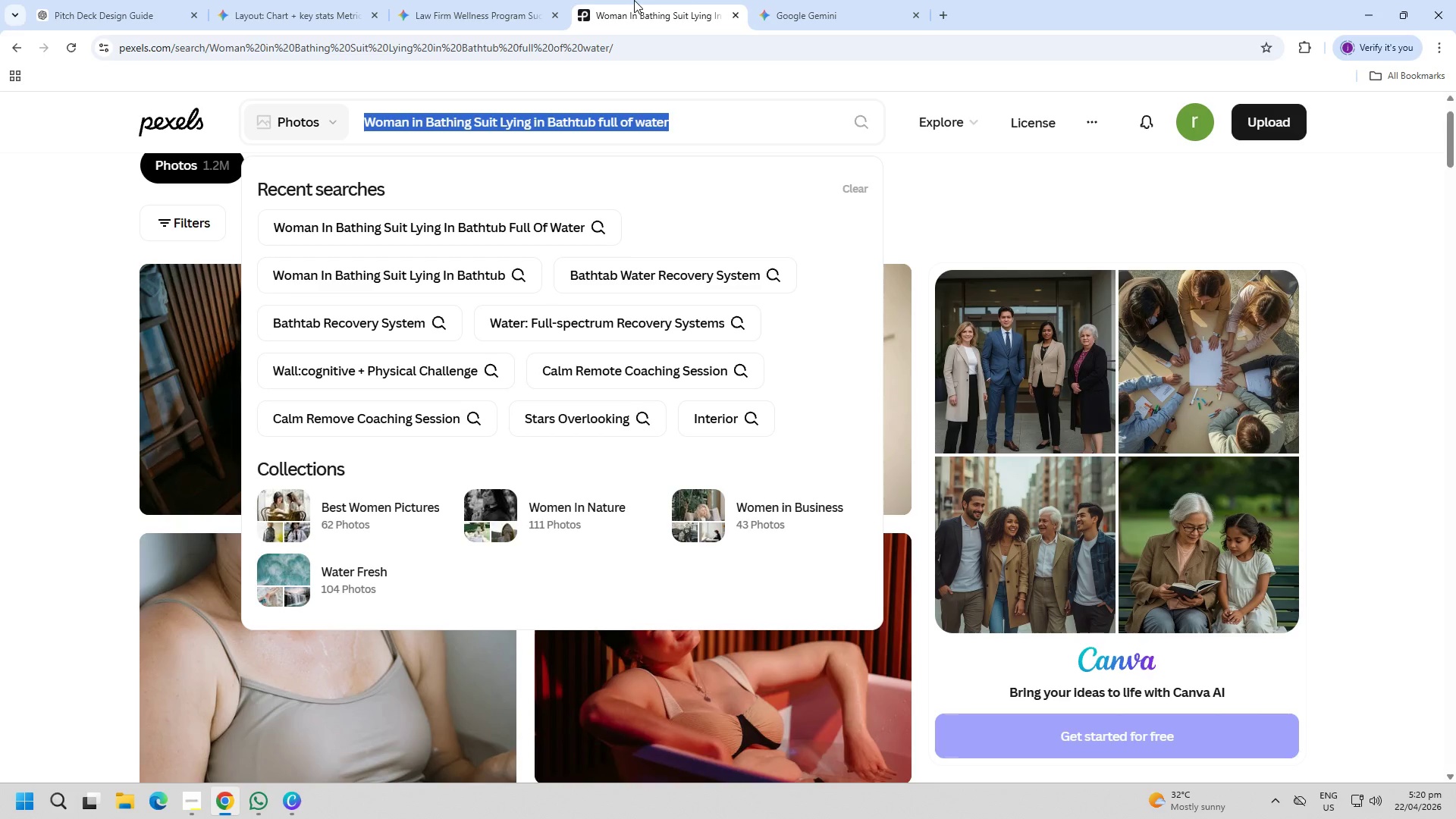 
left_click([832, 0])
 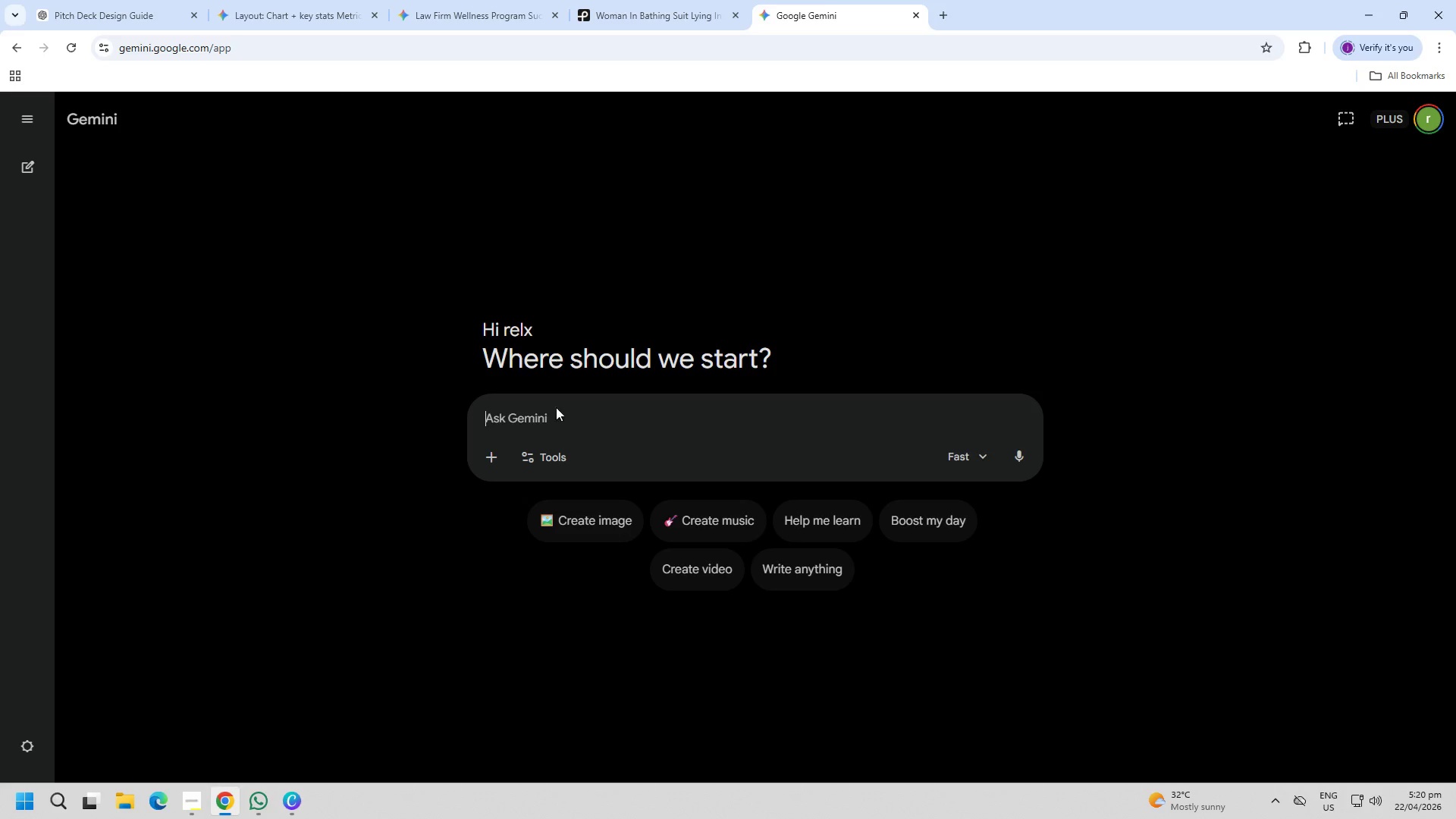 
left_click([559, 409])
 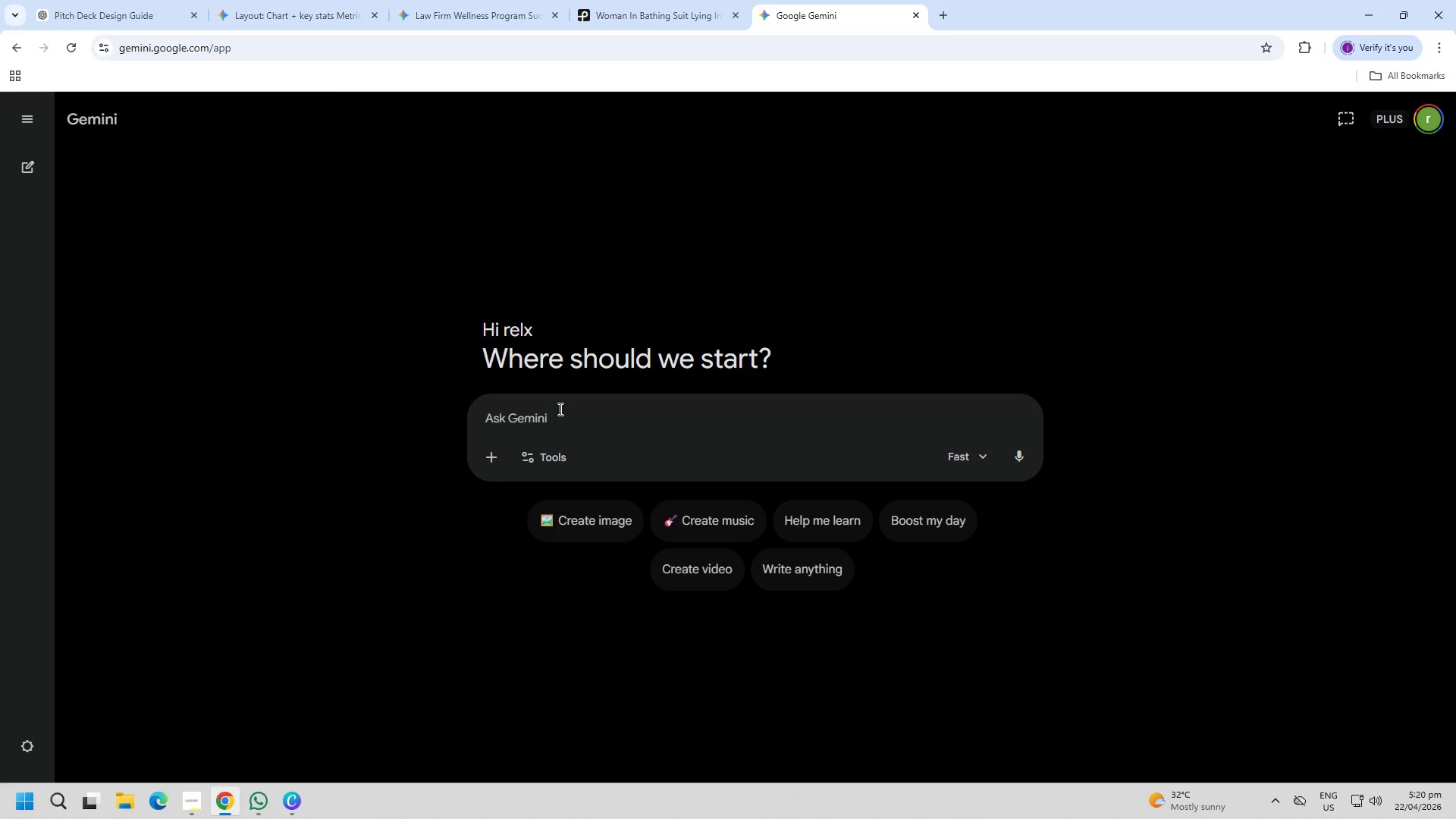 
key(Control+ControlLeft)
 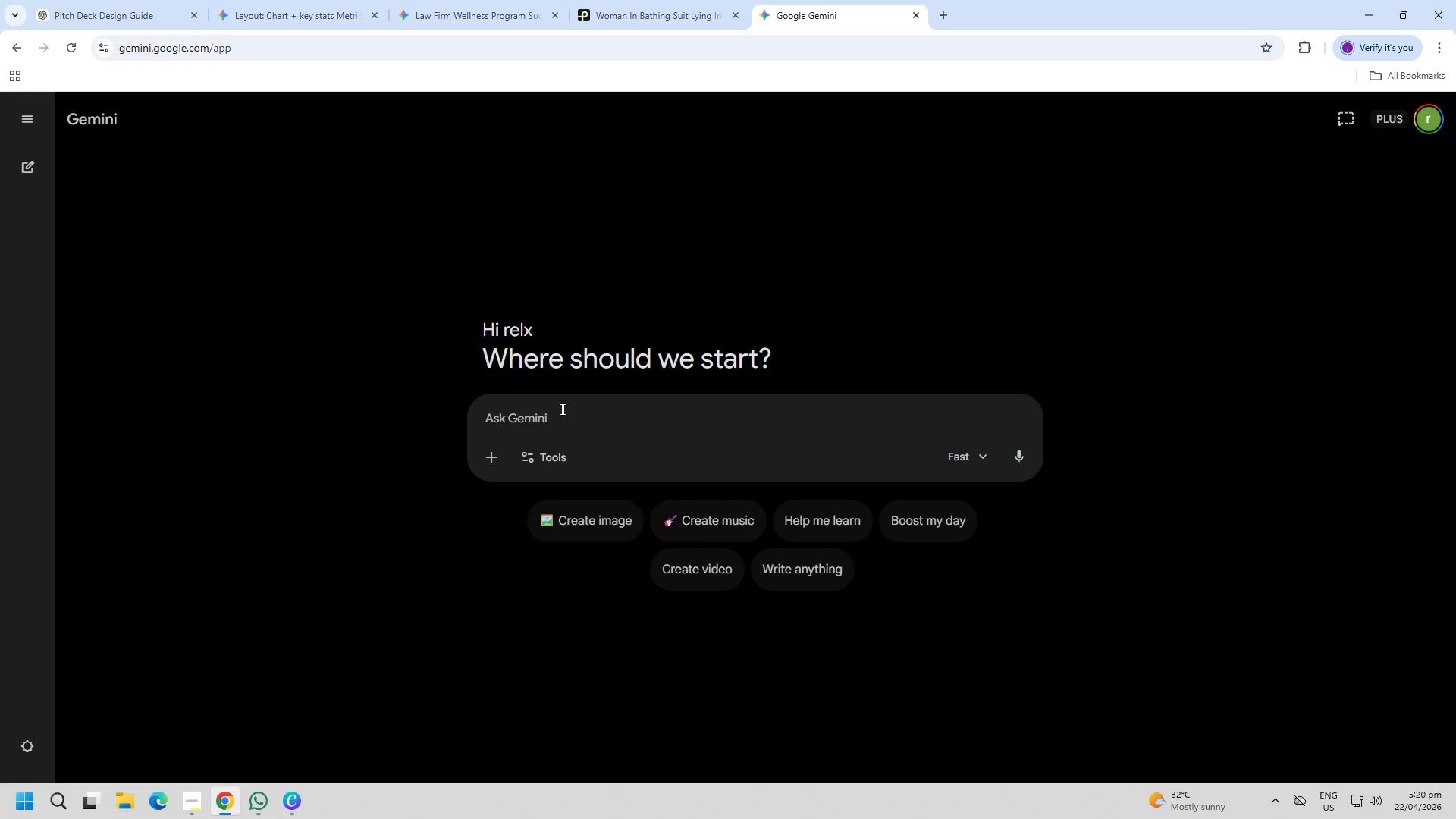 
key(Control+V)
 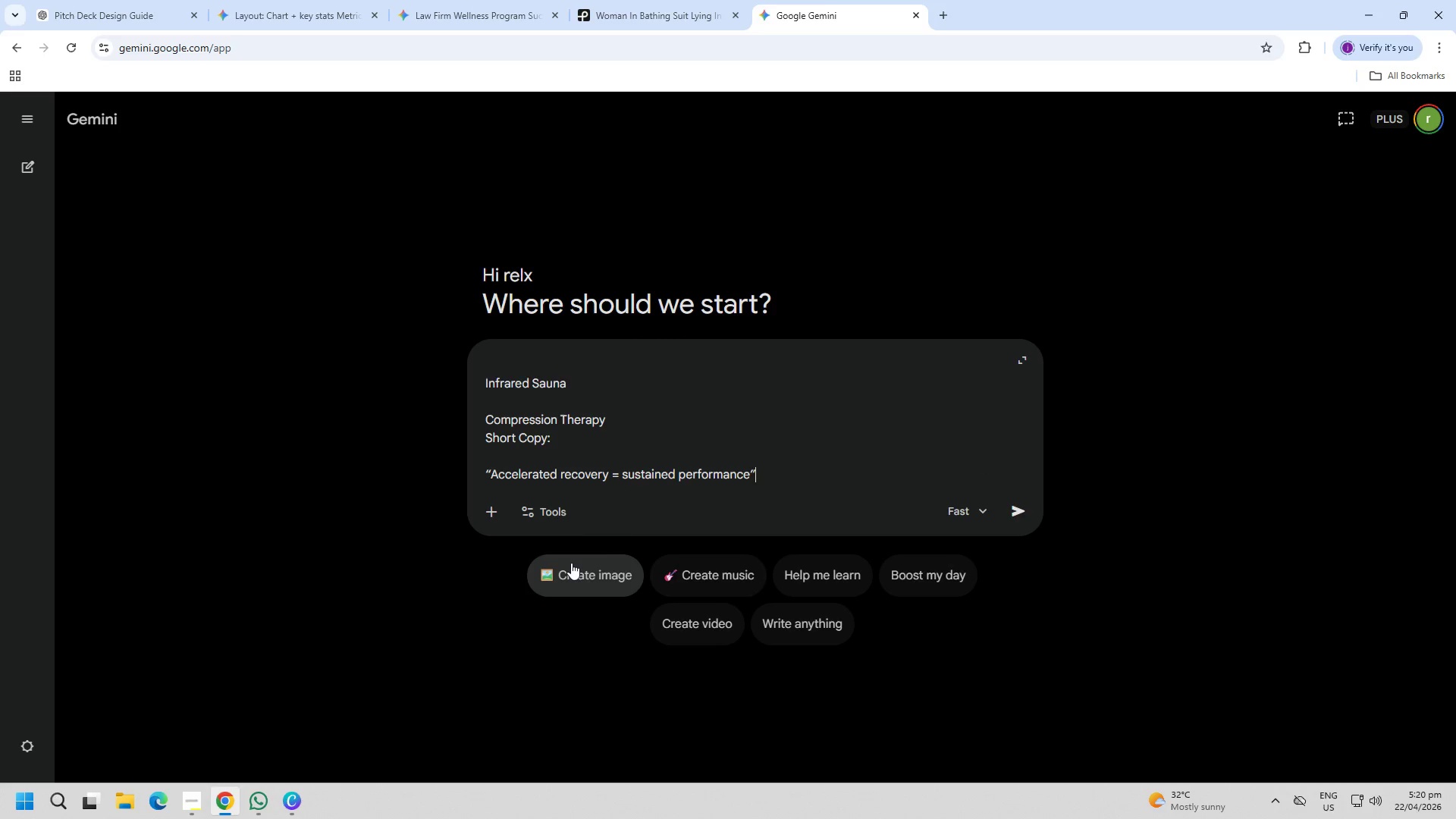 
left_click([571, 563])
 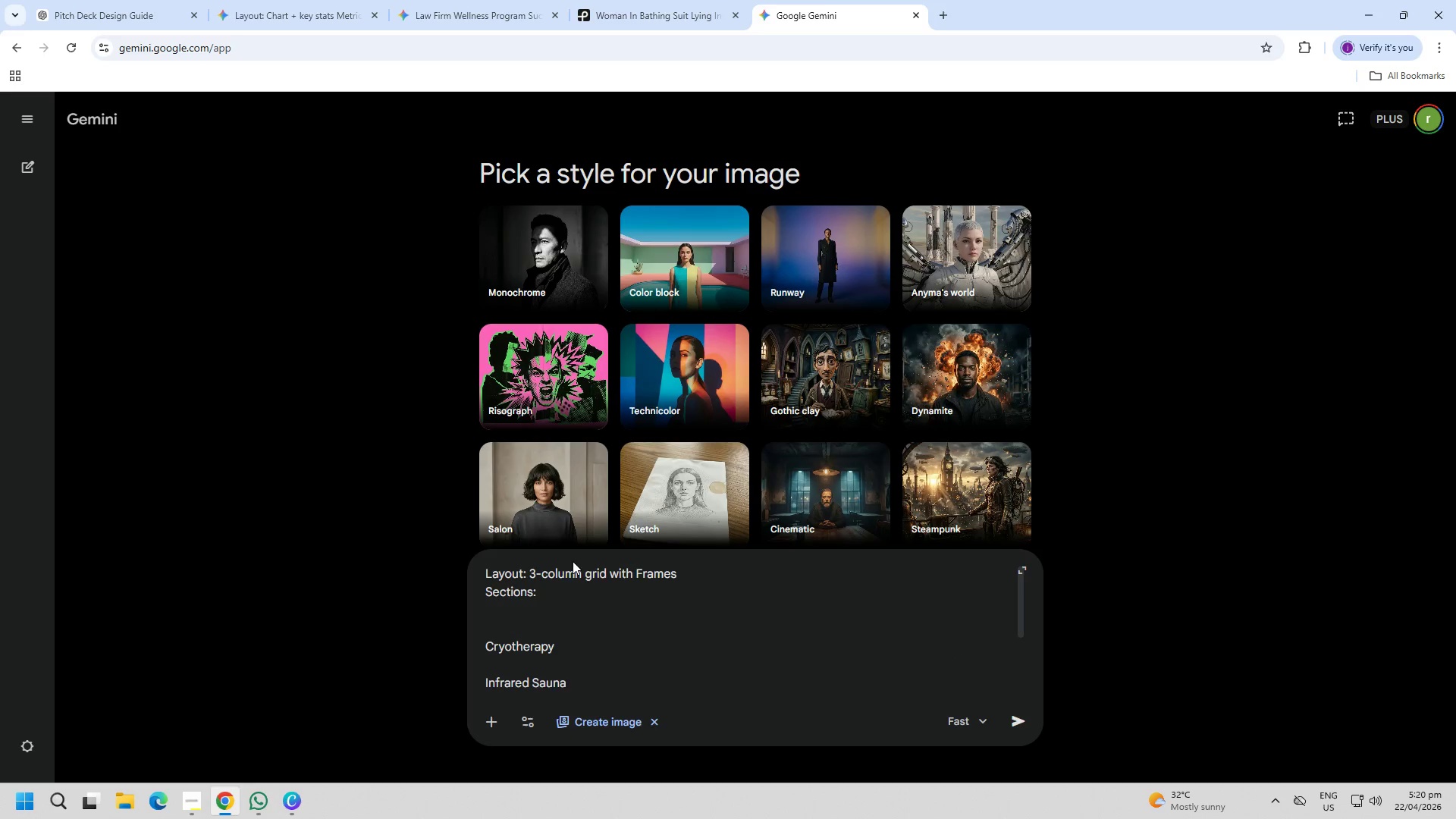 
left_click([604, 592])
 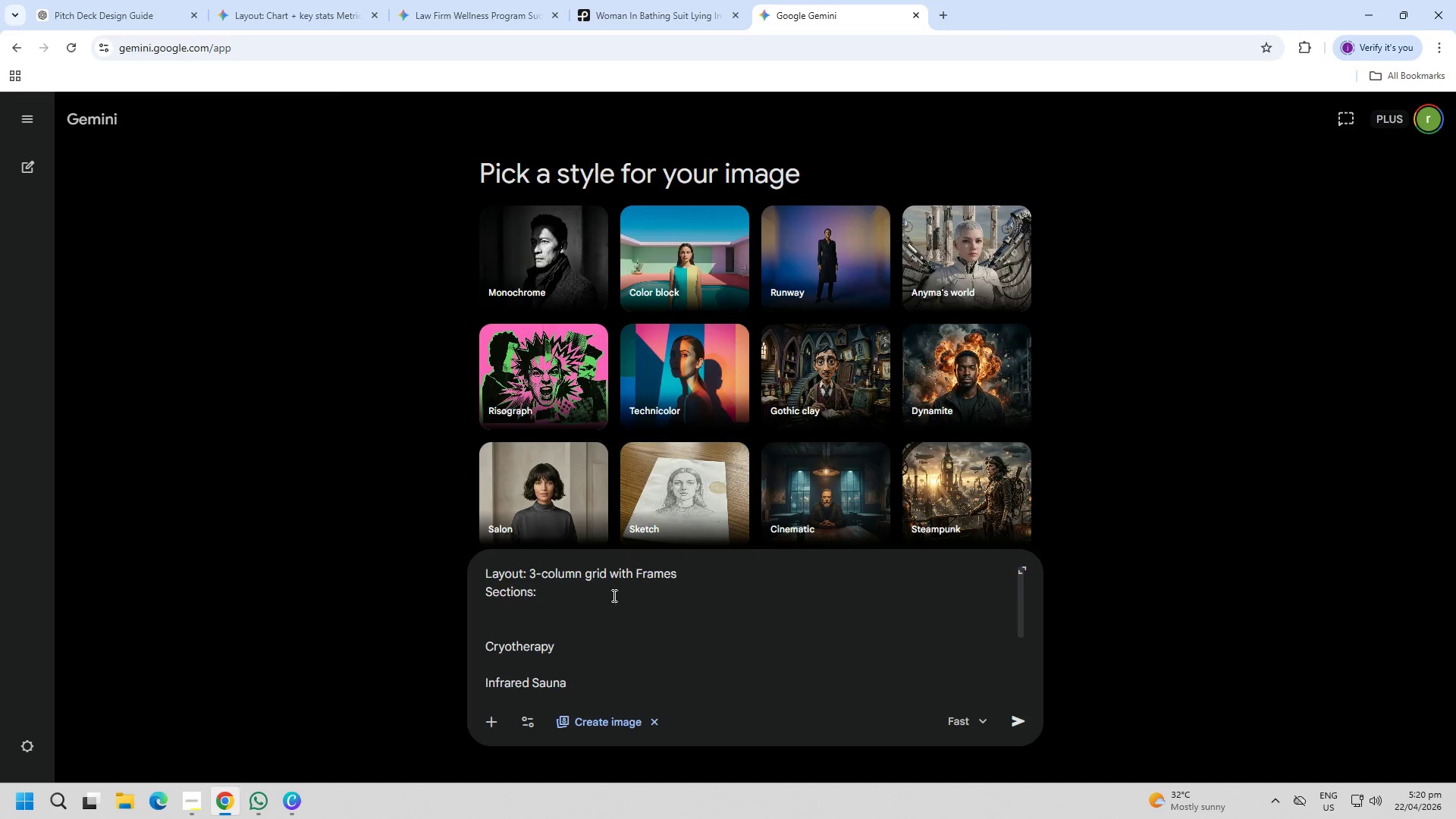 
key(Enter)
 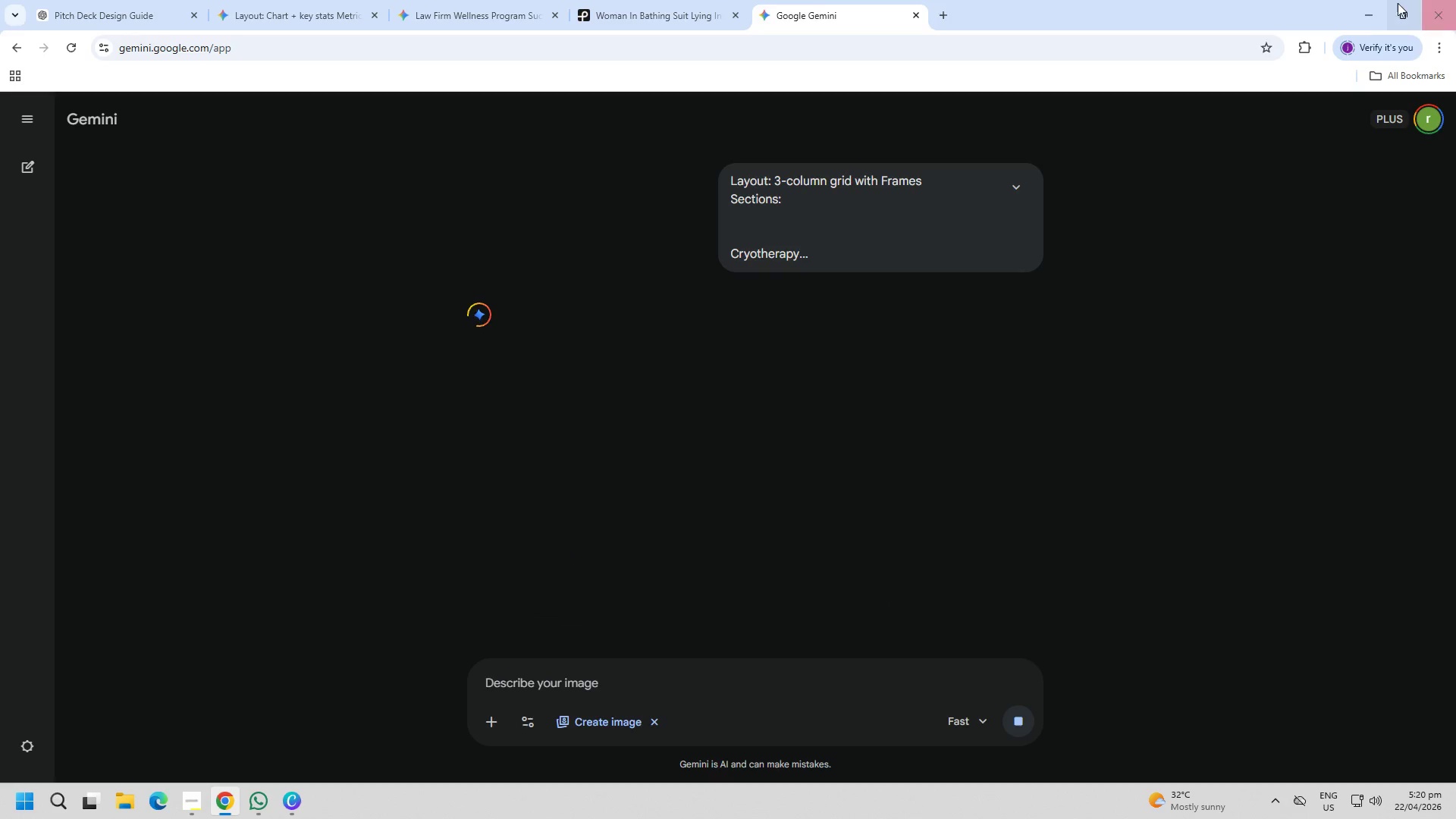 
left_click([1362, 0])
 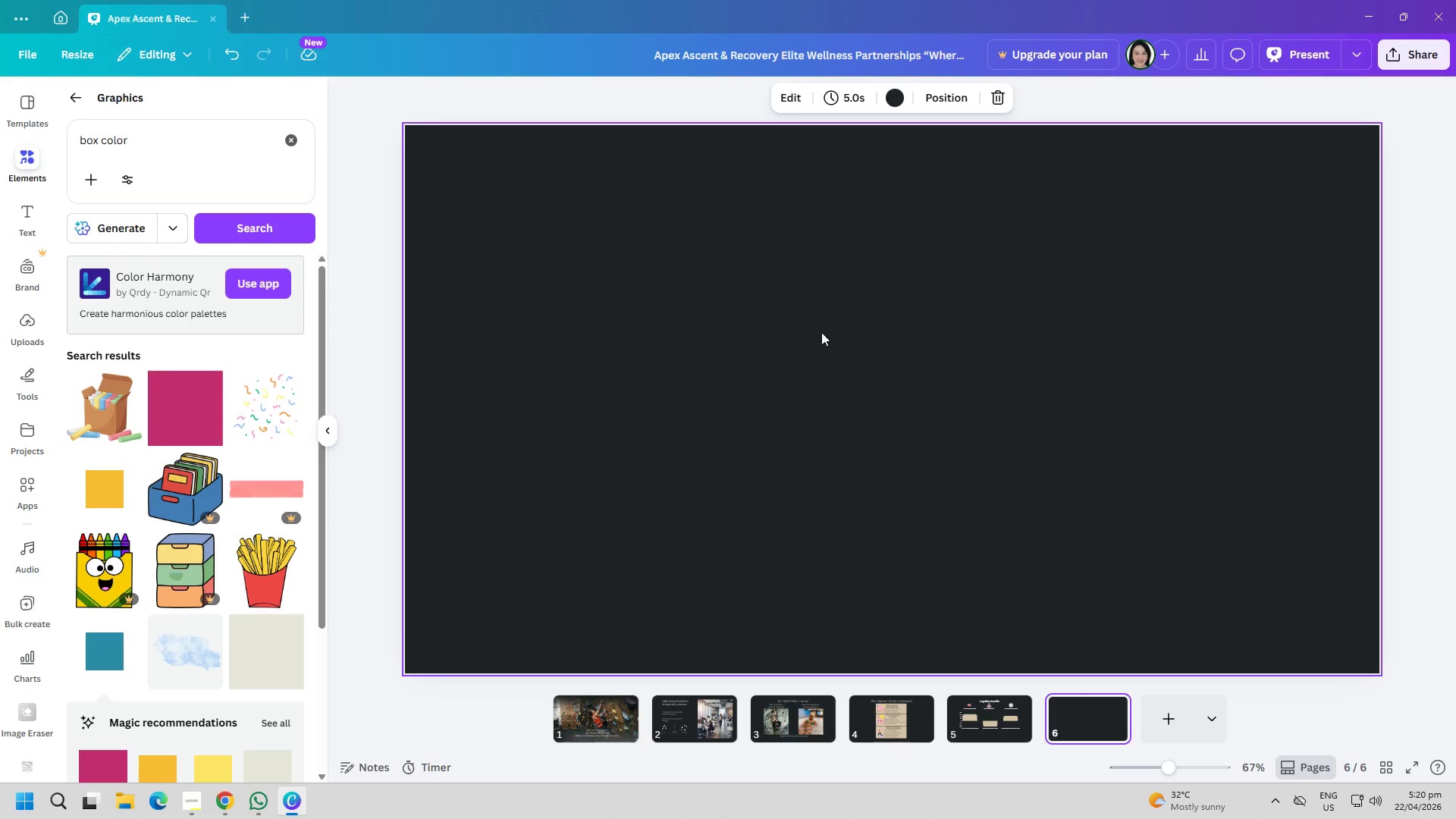 
left_click([772, 346])
 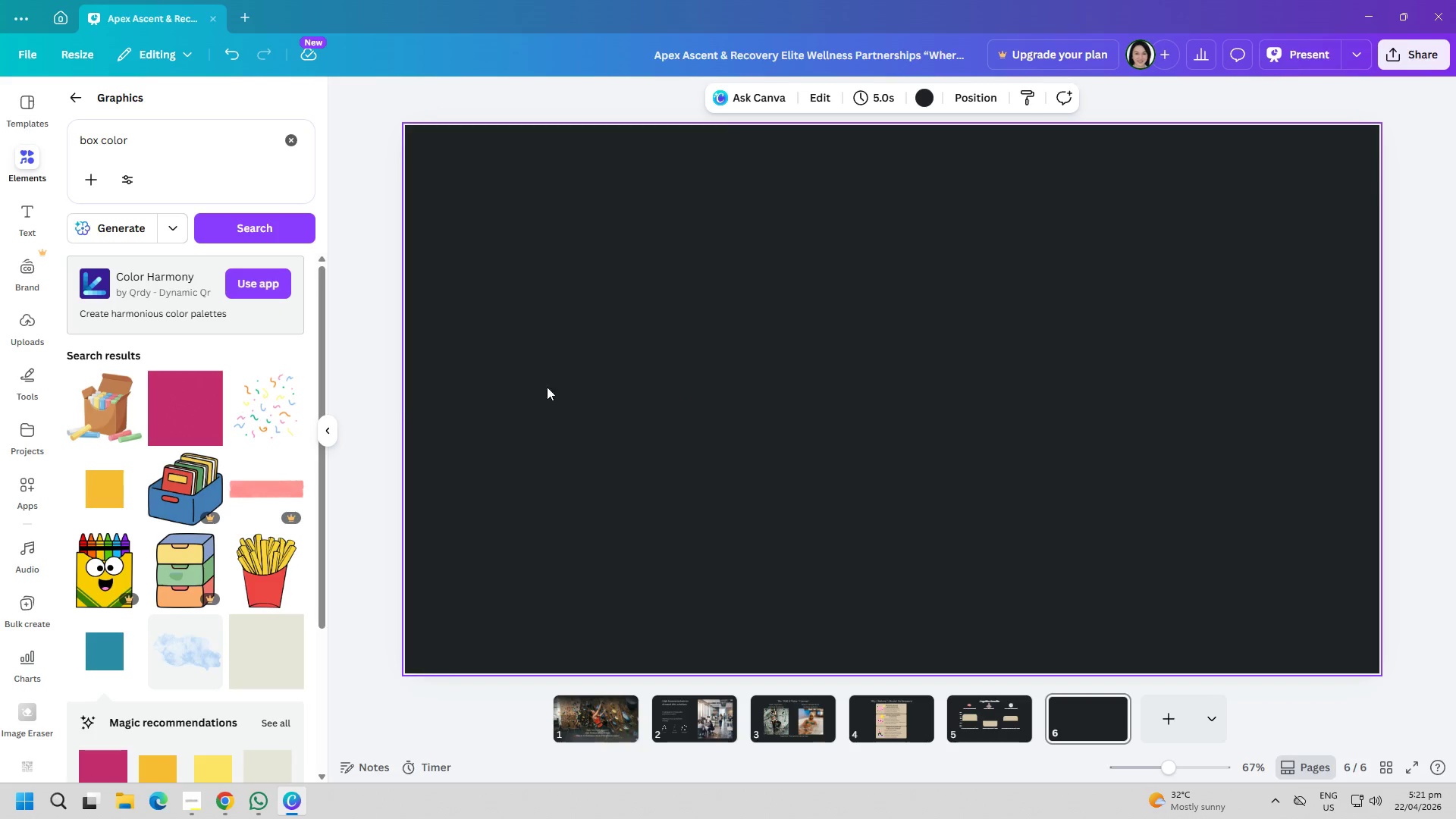 
wait(57.0)
 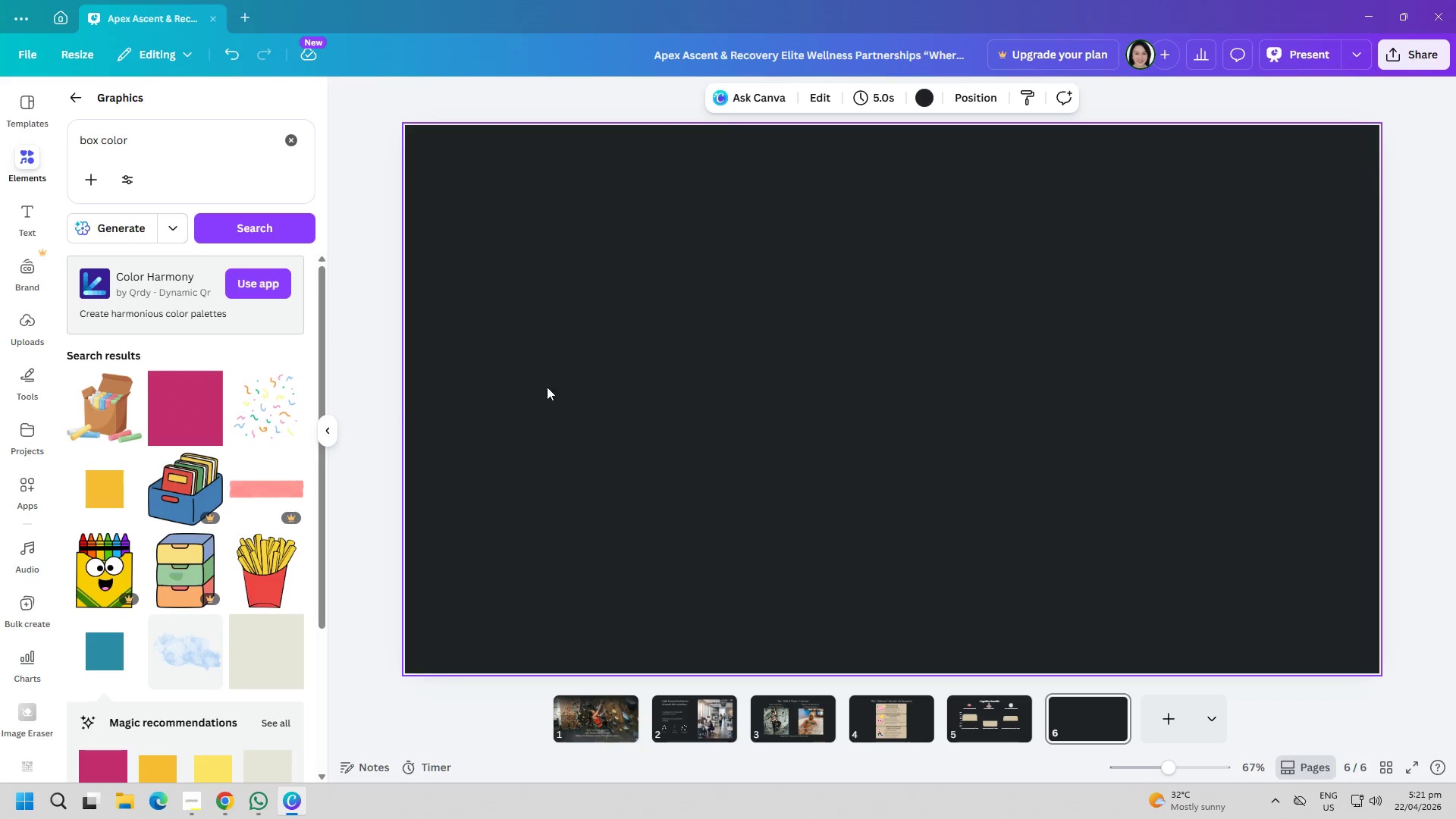 
left_click([222, 799])
 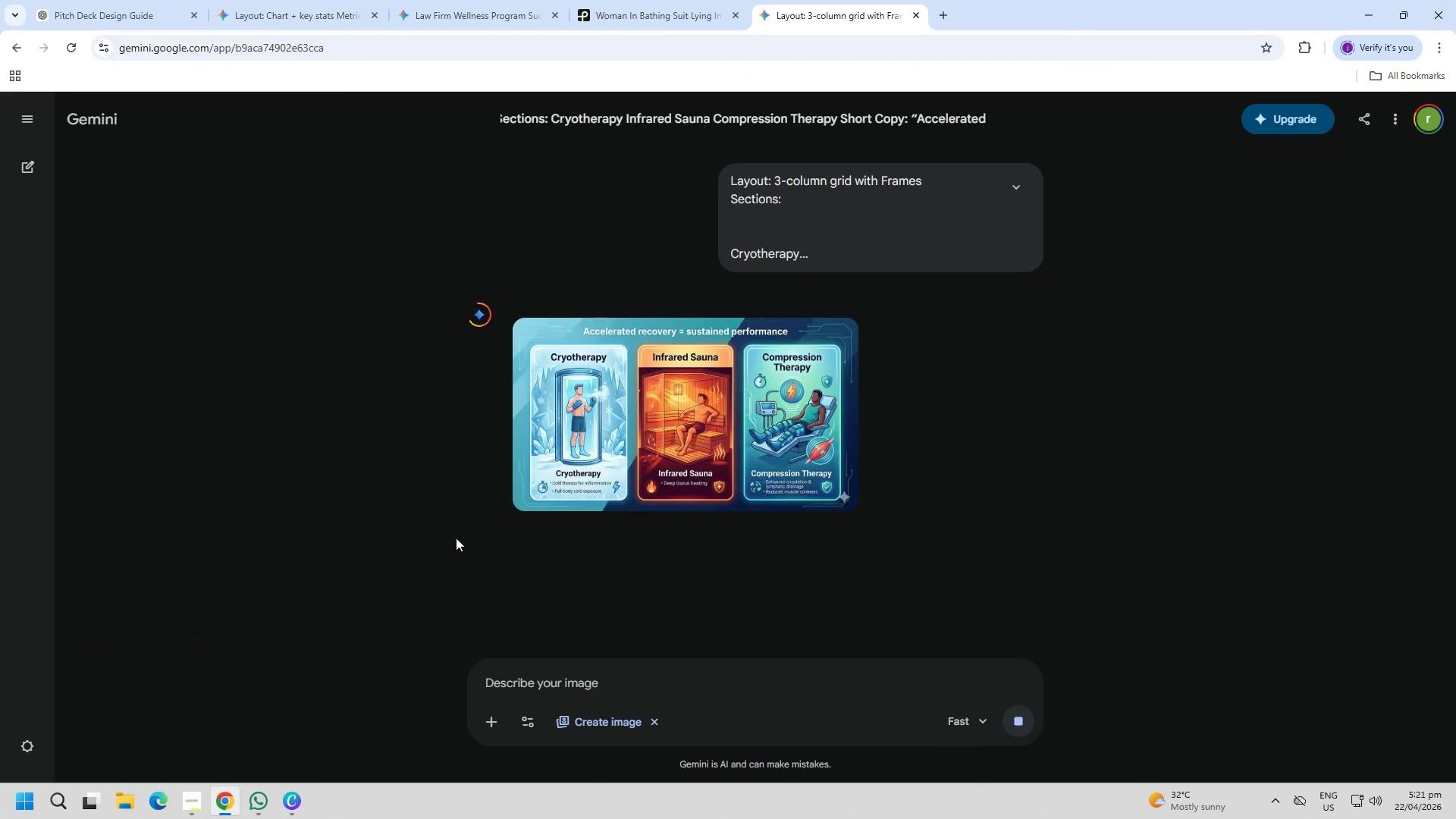 
mouse_move([450, 490])
 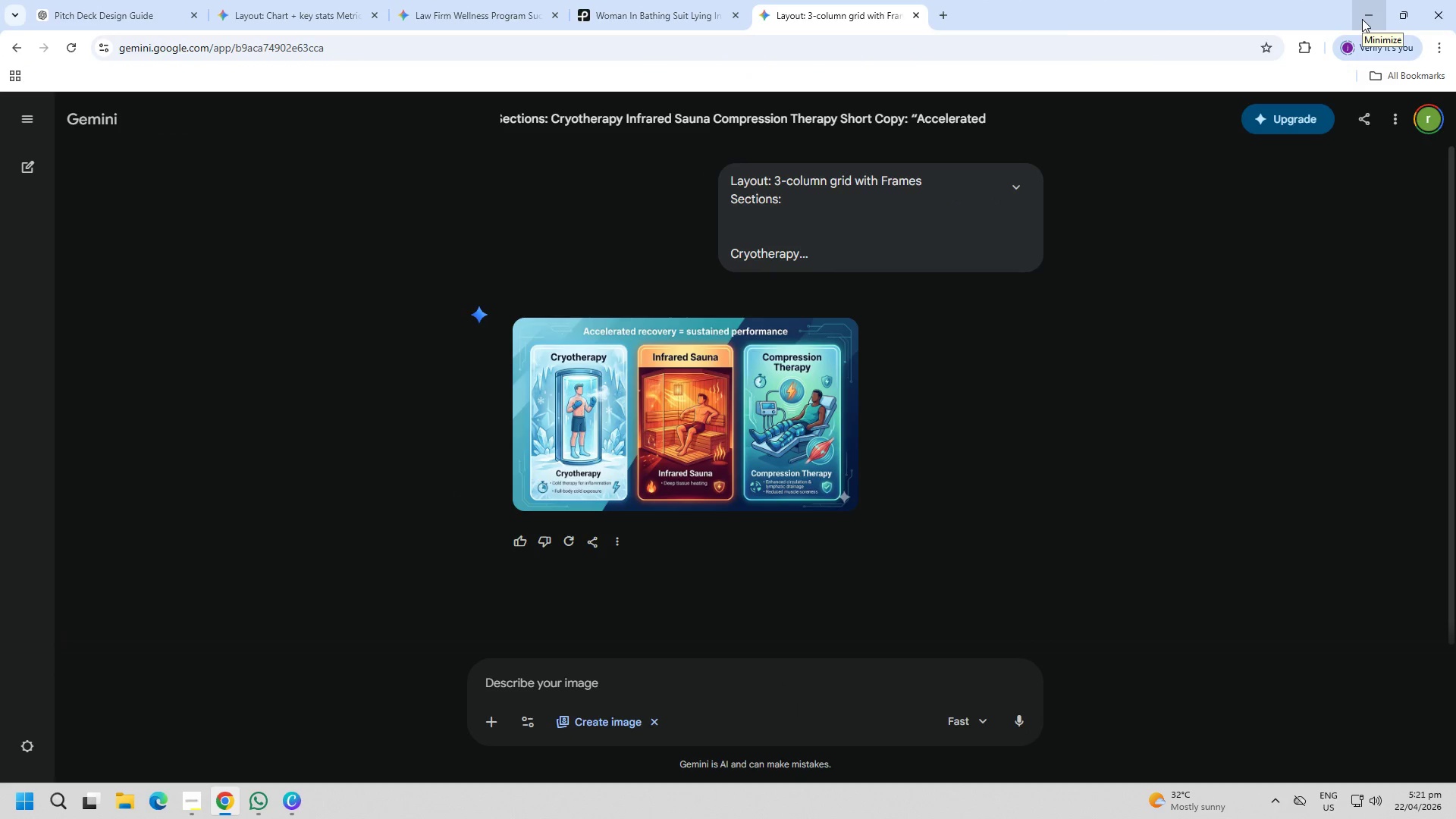 
wait(5.29)
 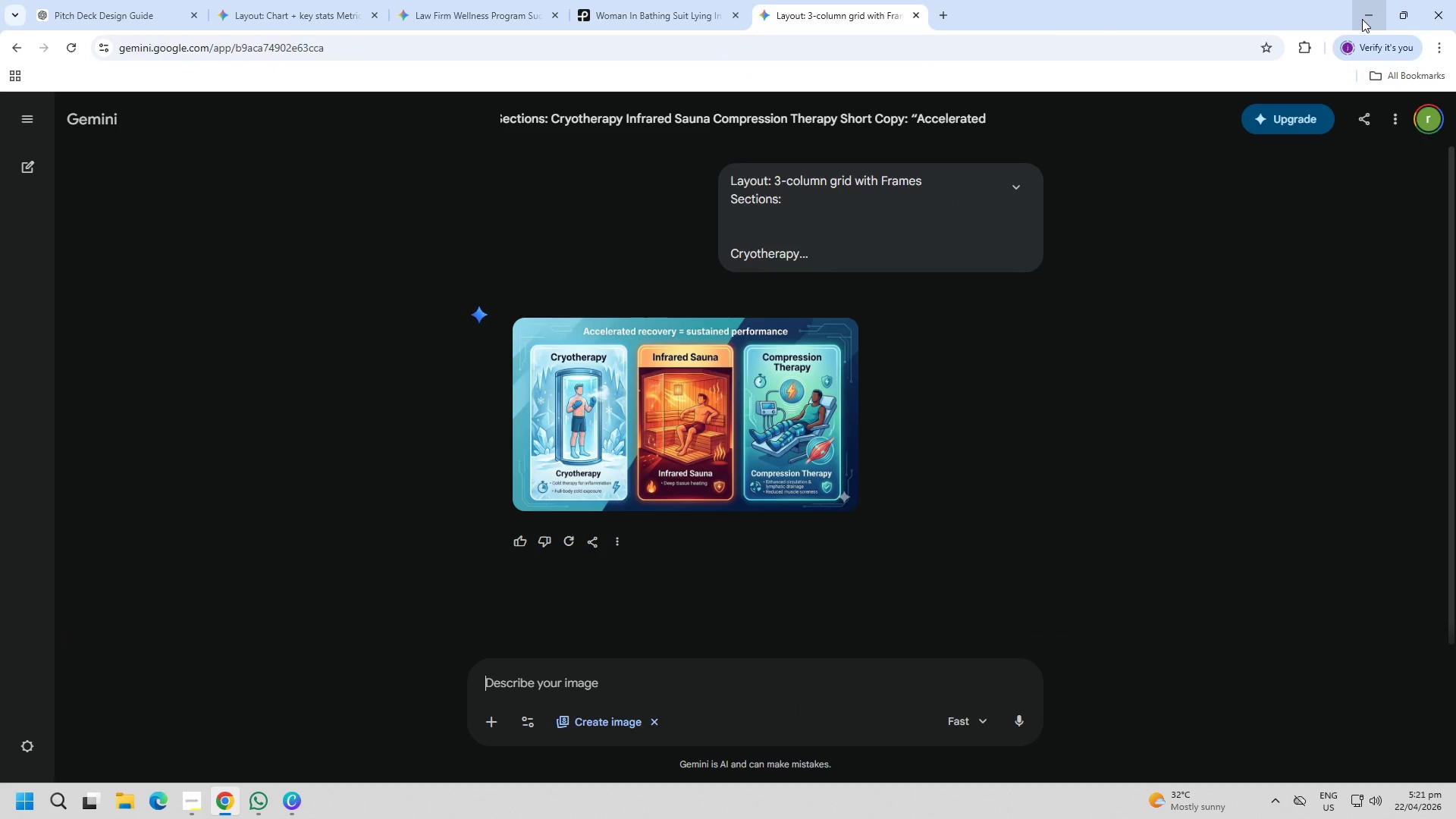 
right_click([718, 391])
 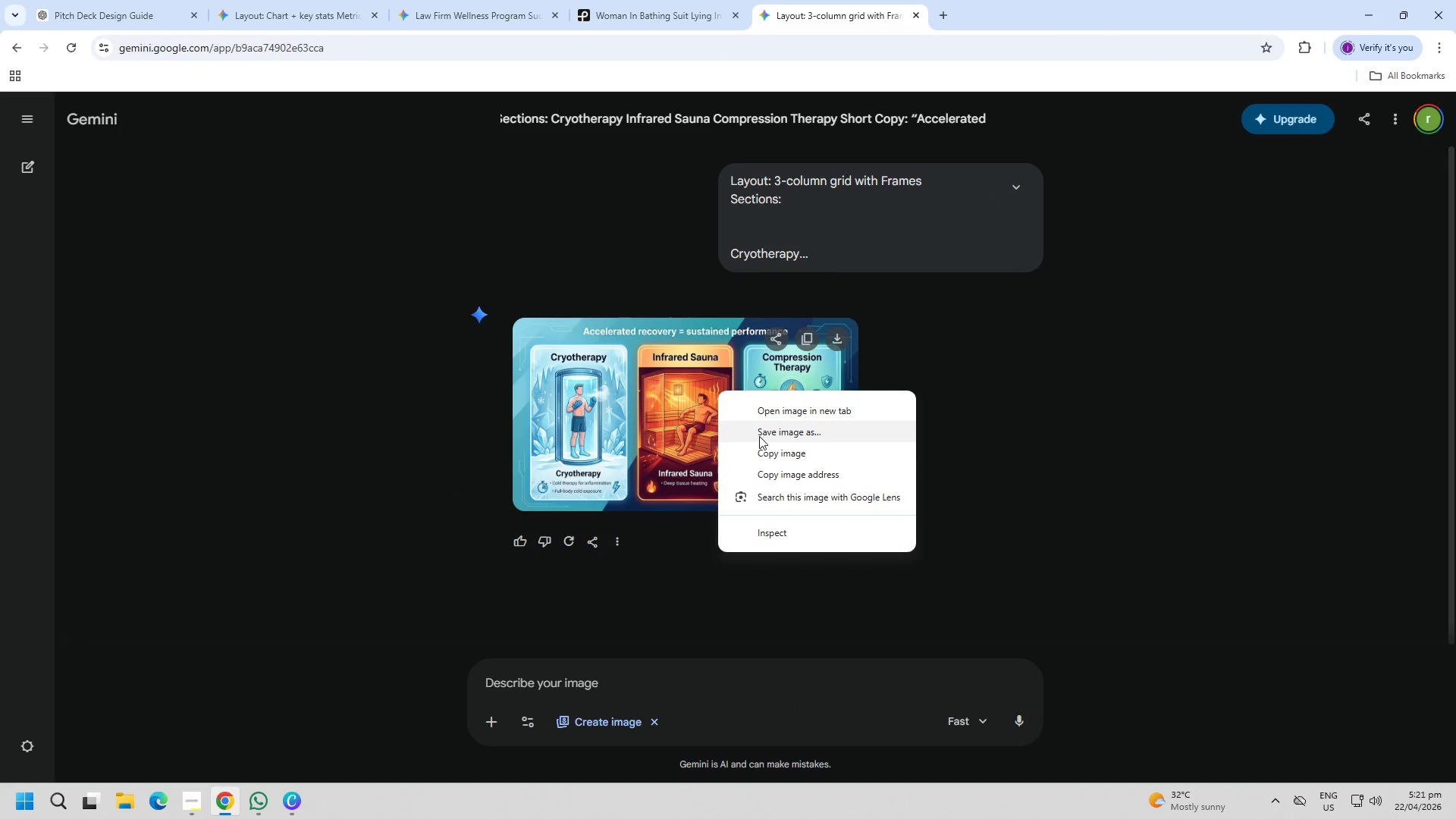 
left_click([775, 466])
 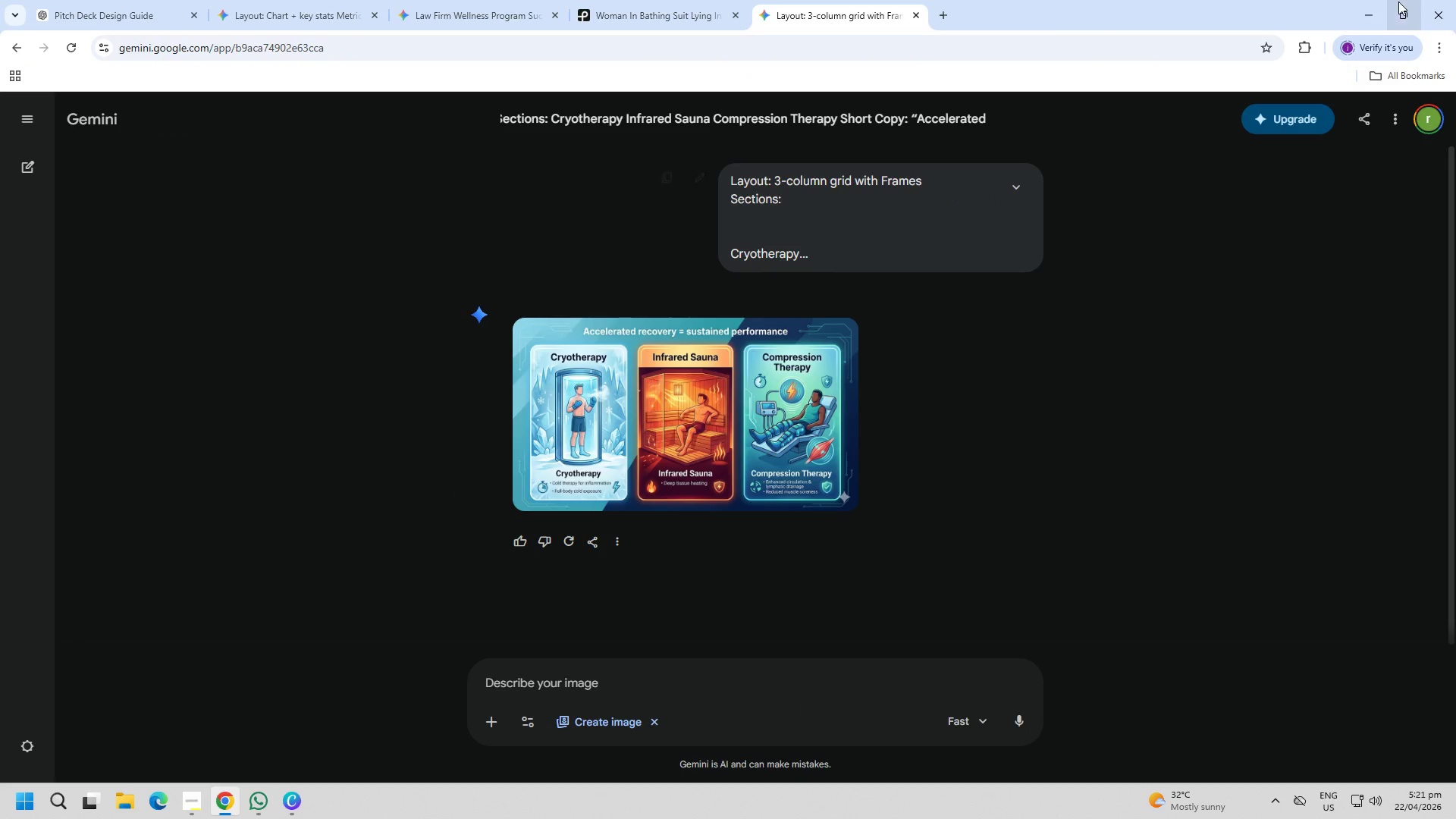 
left_click([1371, 3])
 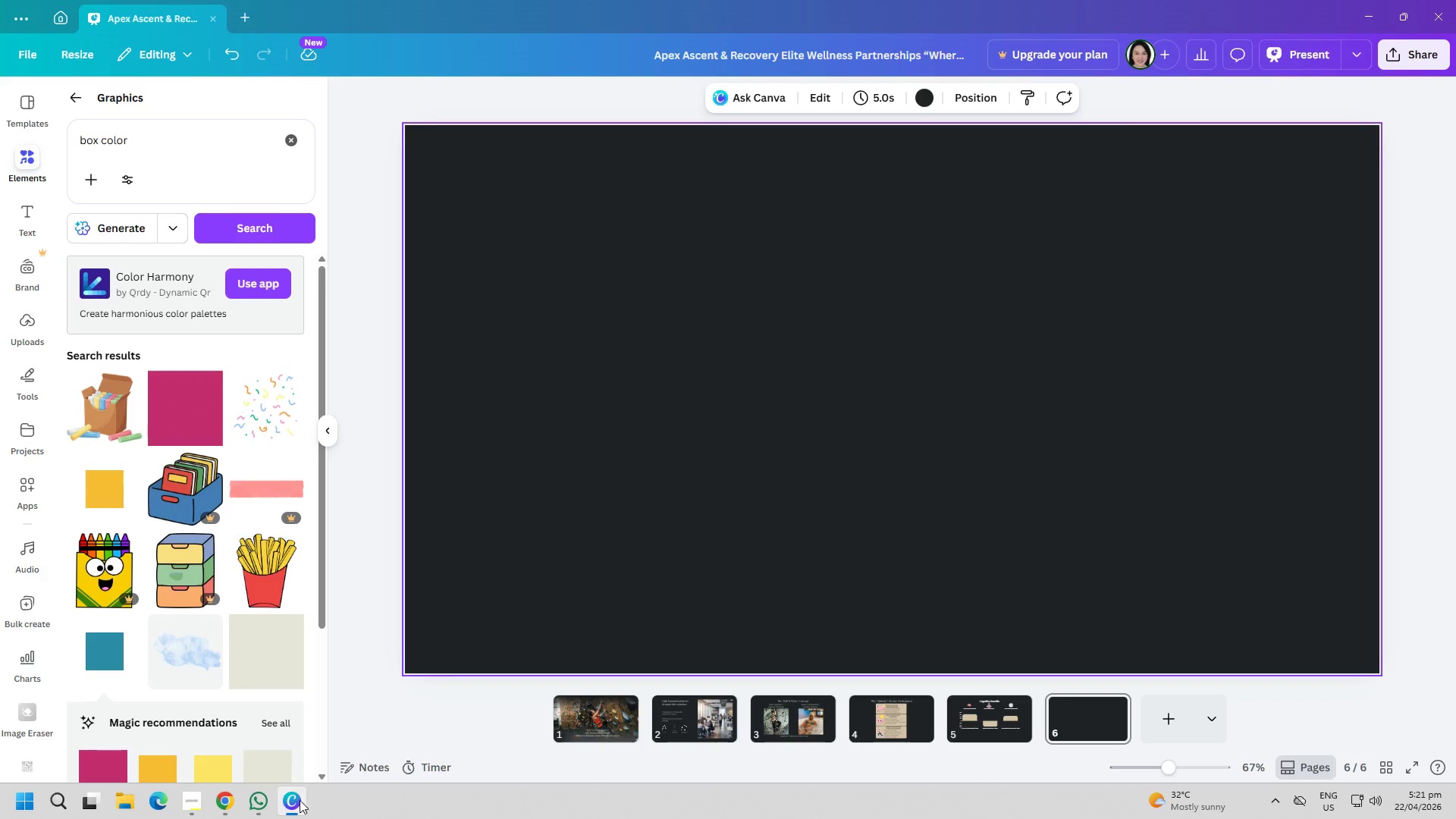 
left_click([270, 805])
 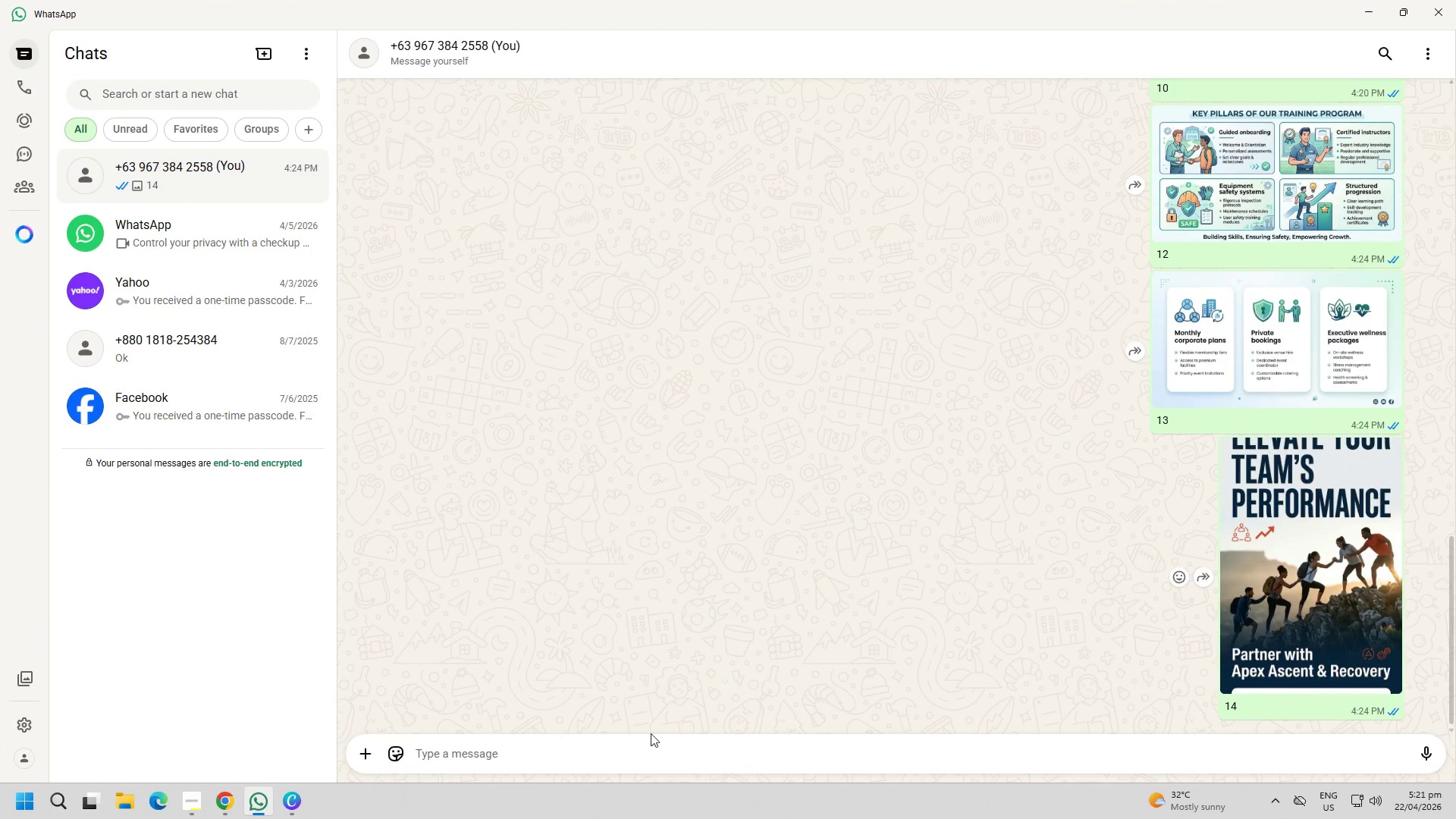 
left_click([511, 759])
 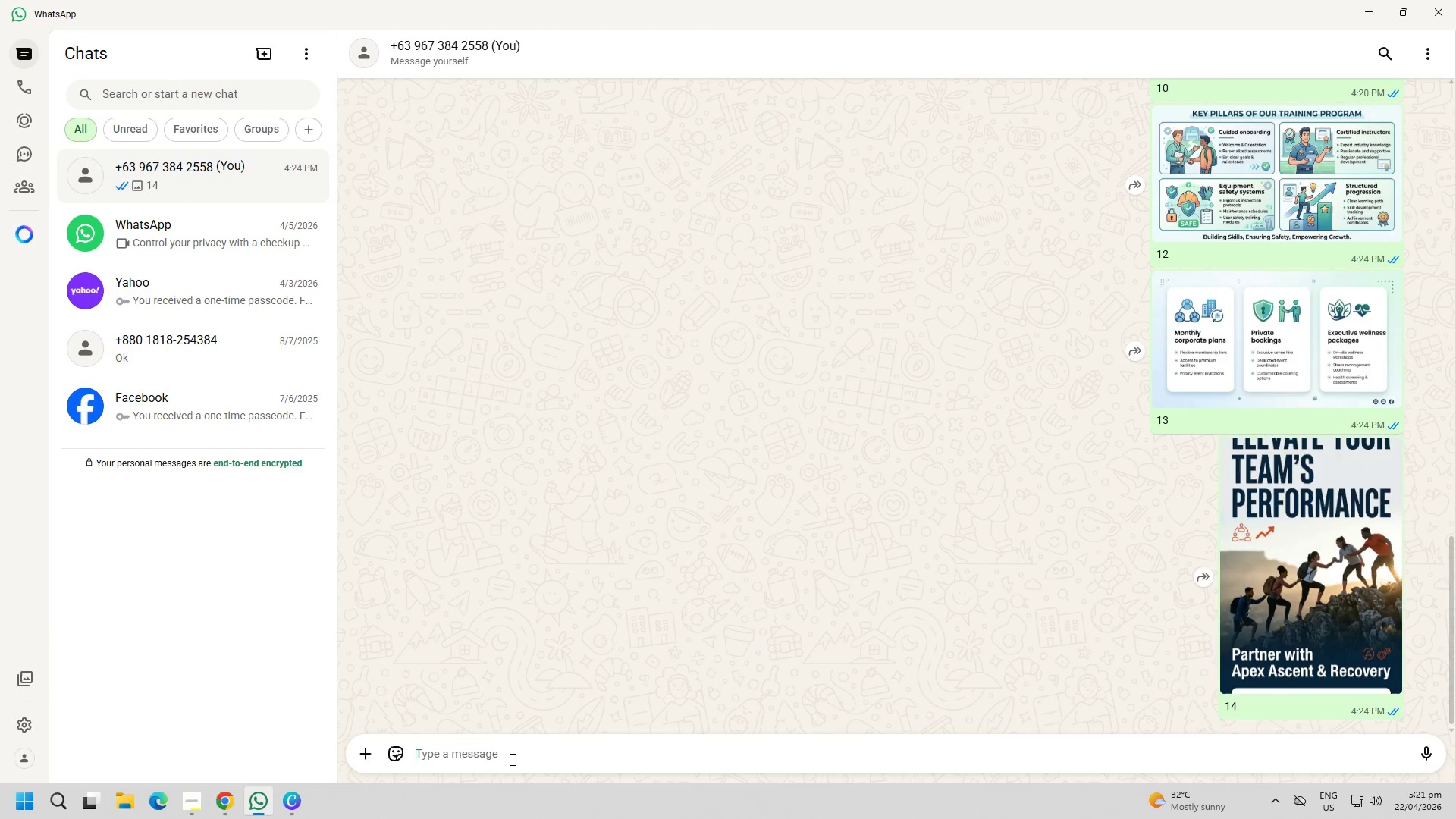 
key(Control+ControlLeft)
 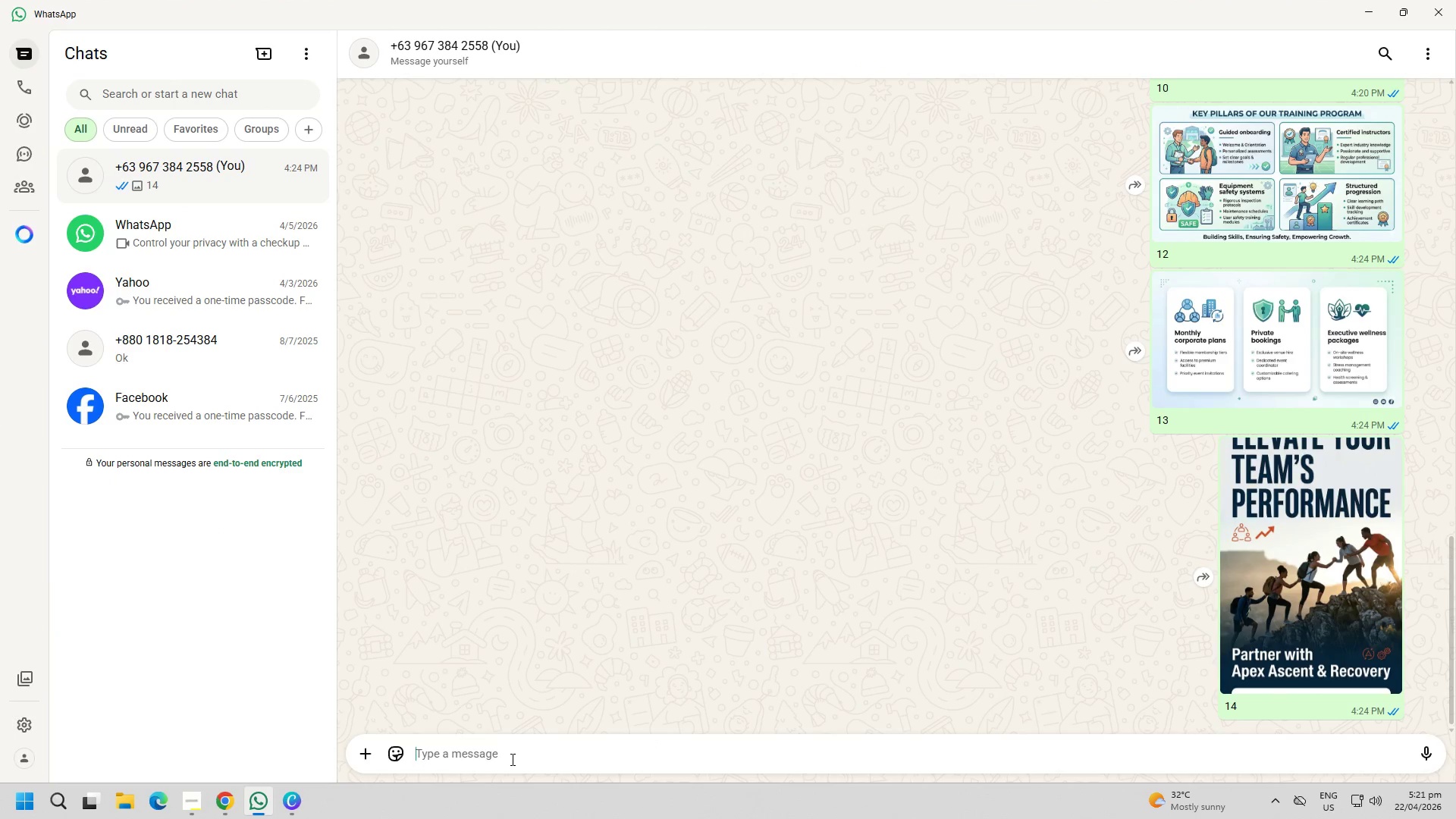 
key(Control+V)
 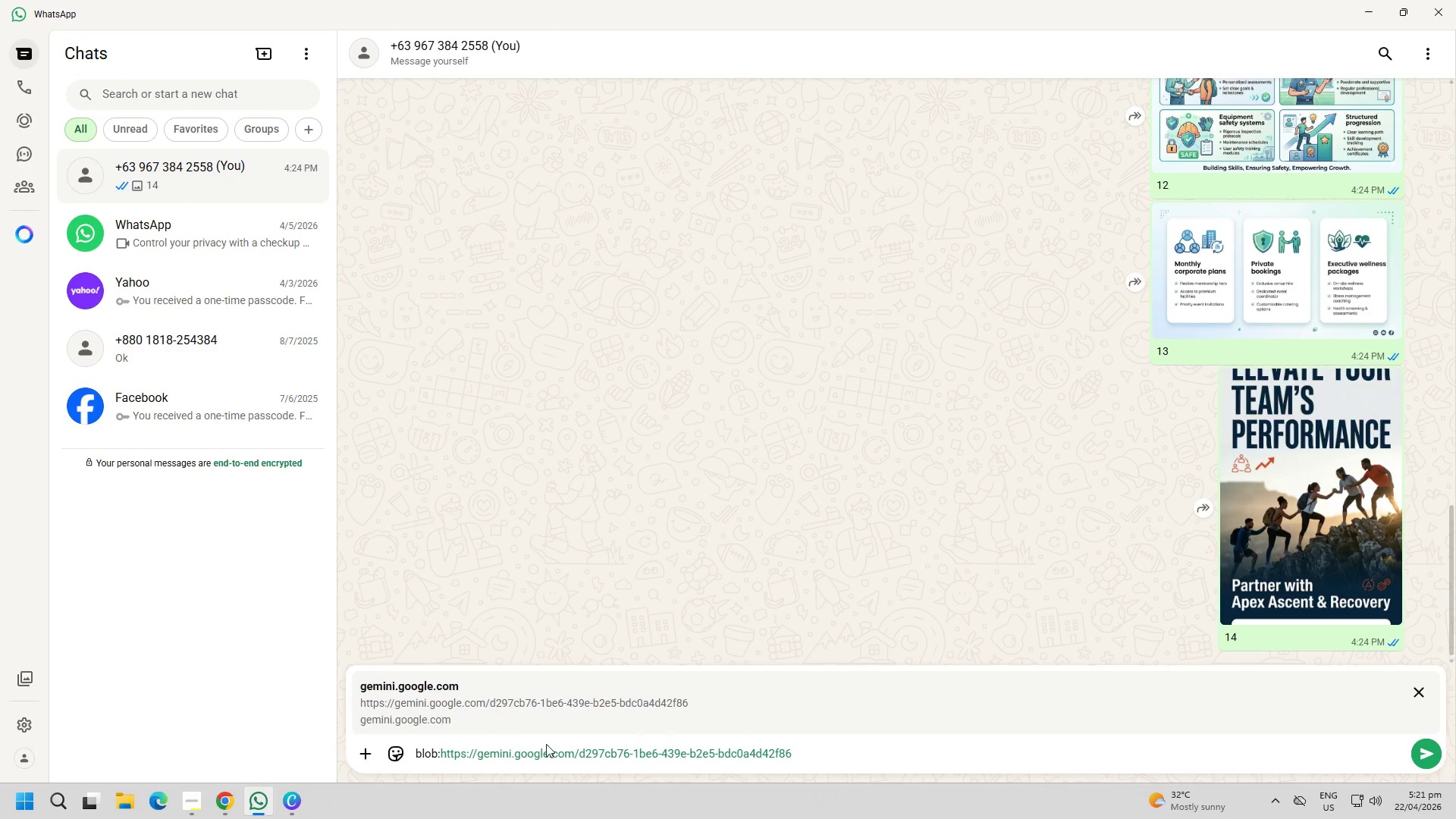 
key(Control+ControlLeft)
 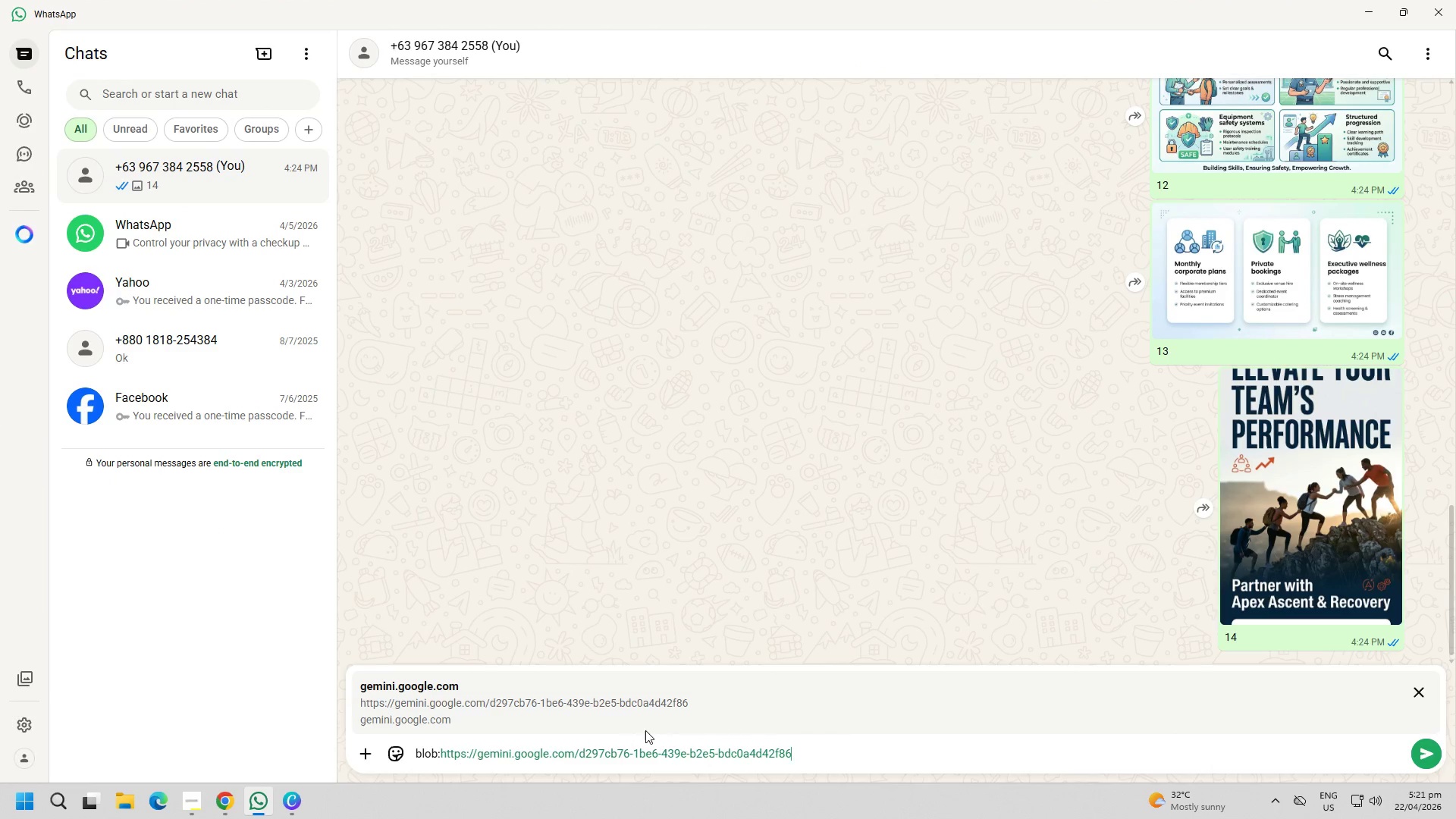 
key(Control+A)
 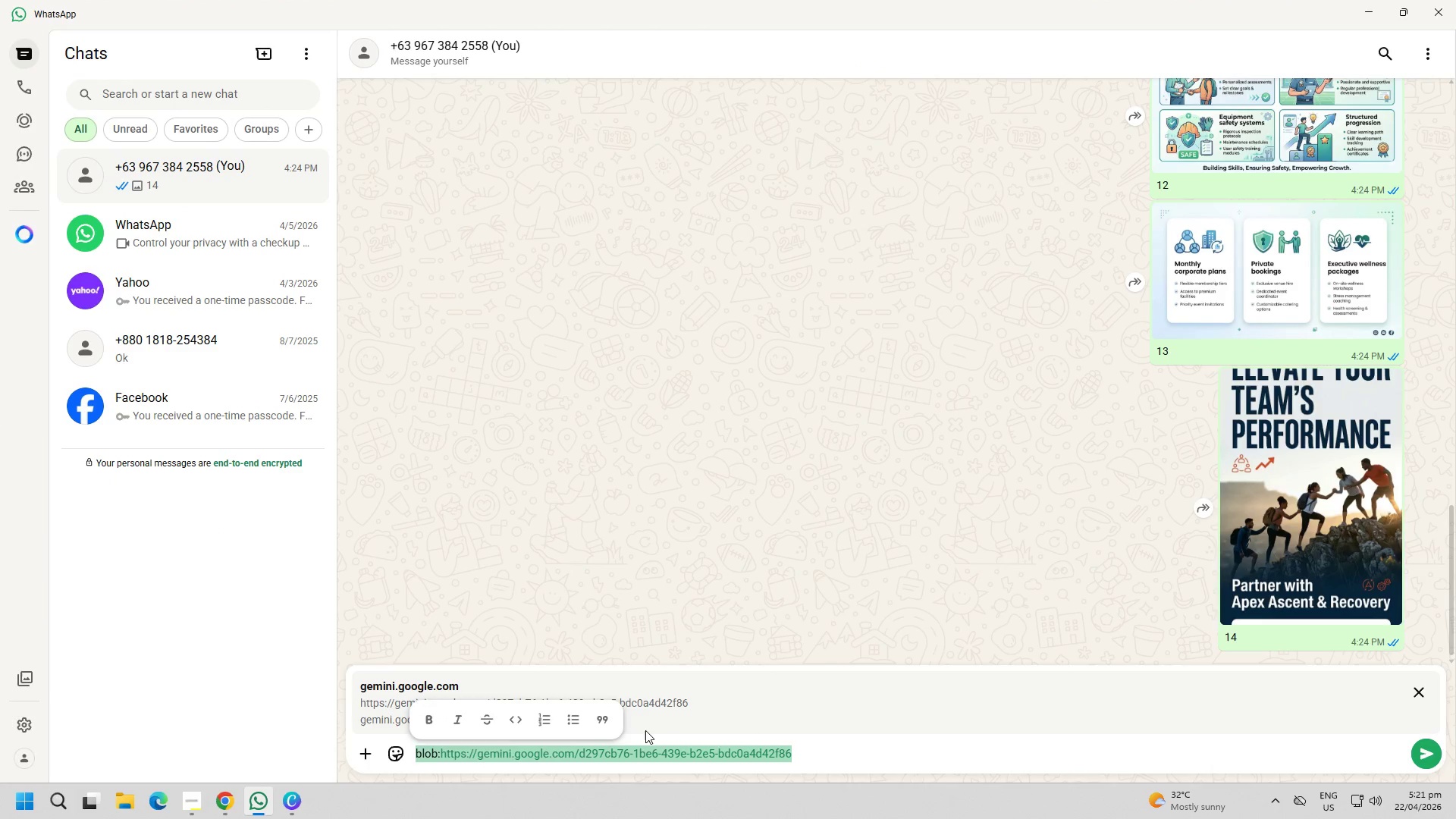 
key(Backspace)
 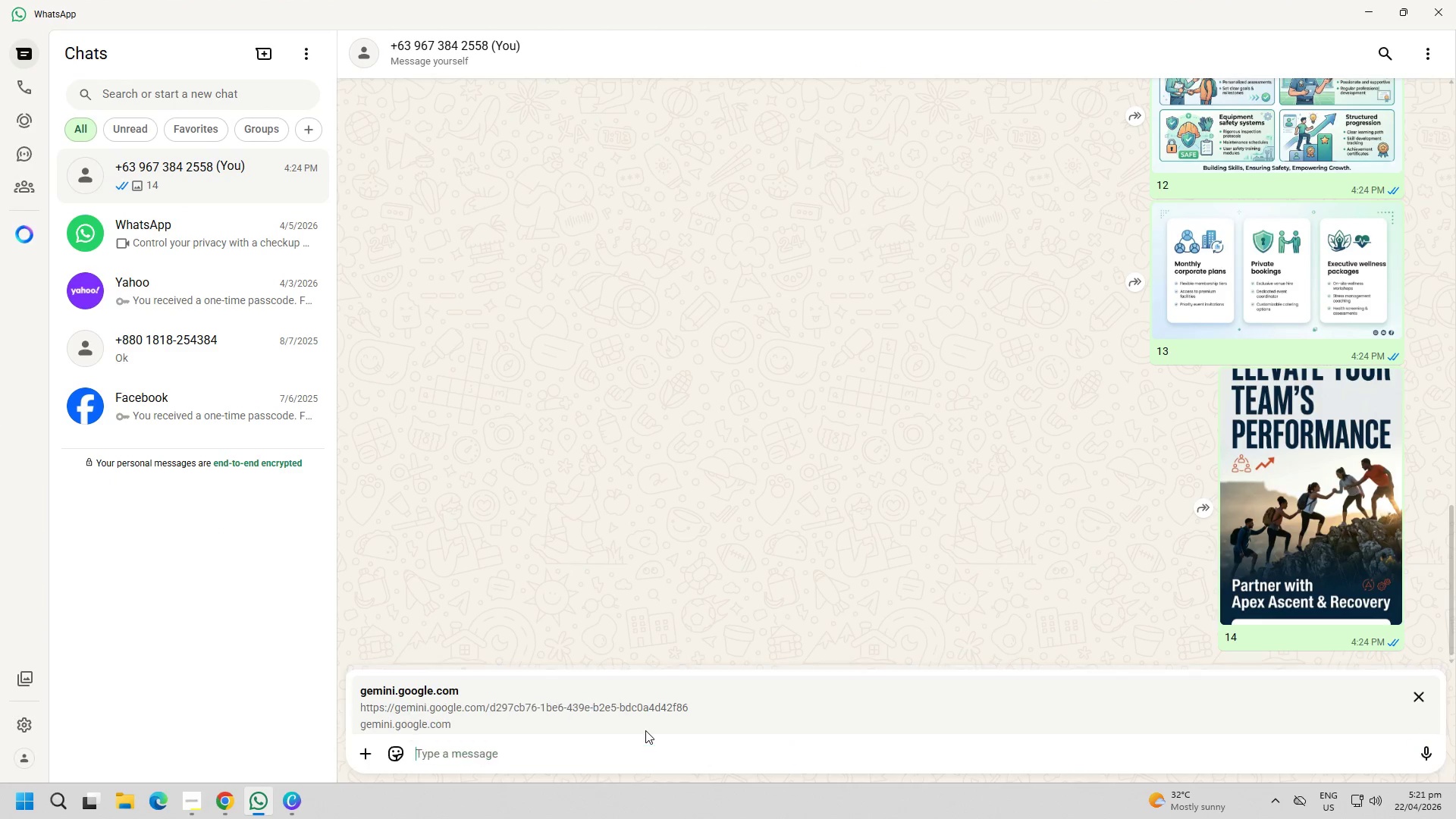 
key(Alt+AltLeft)
 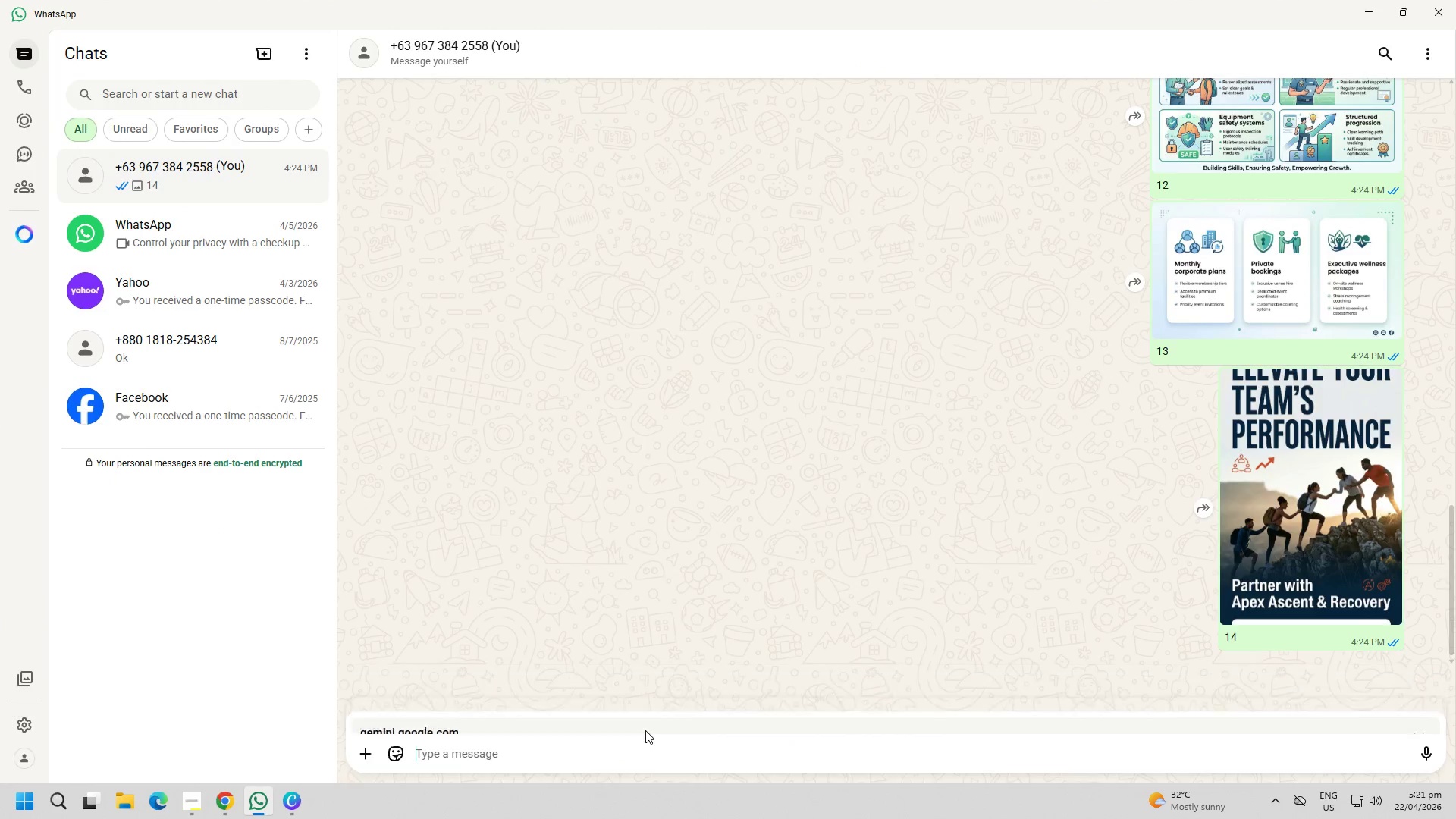 
key(Alt+Tab)
 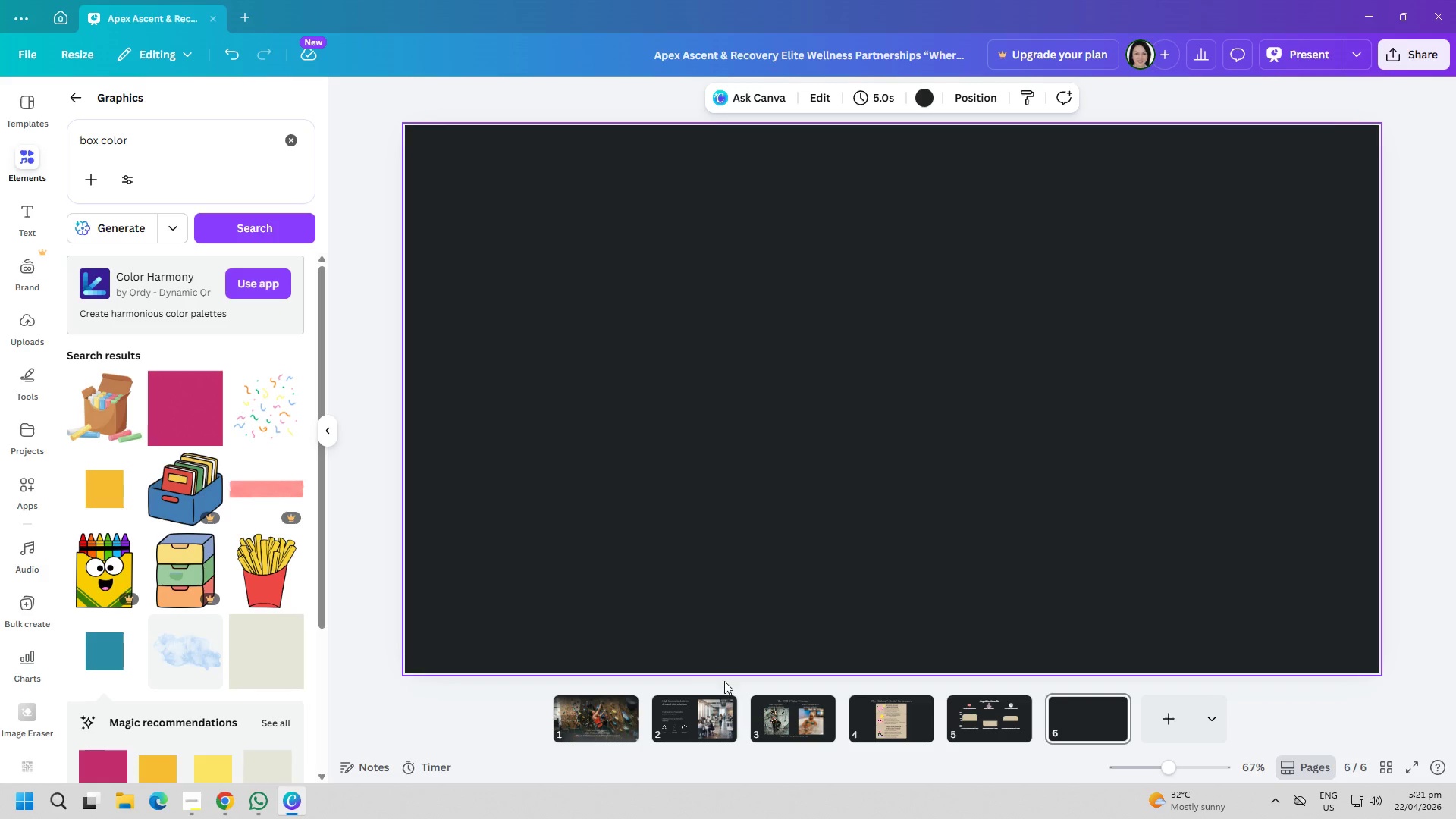 
key(Alt+Tab)
 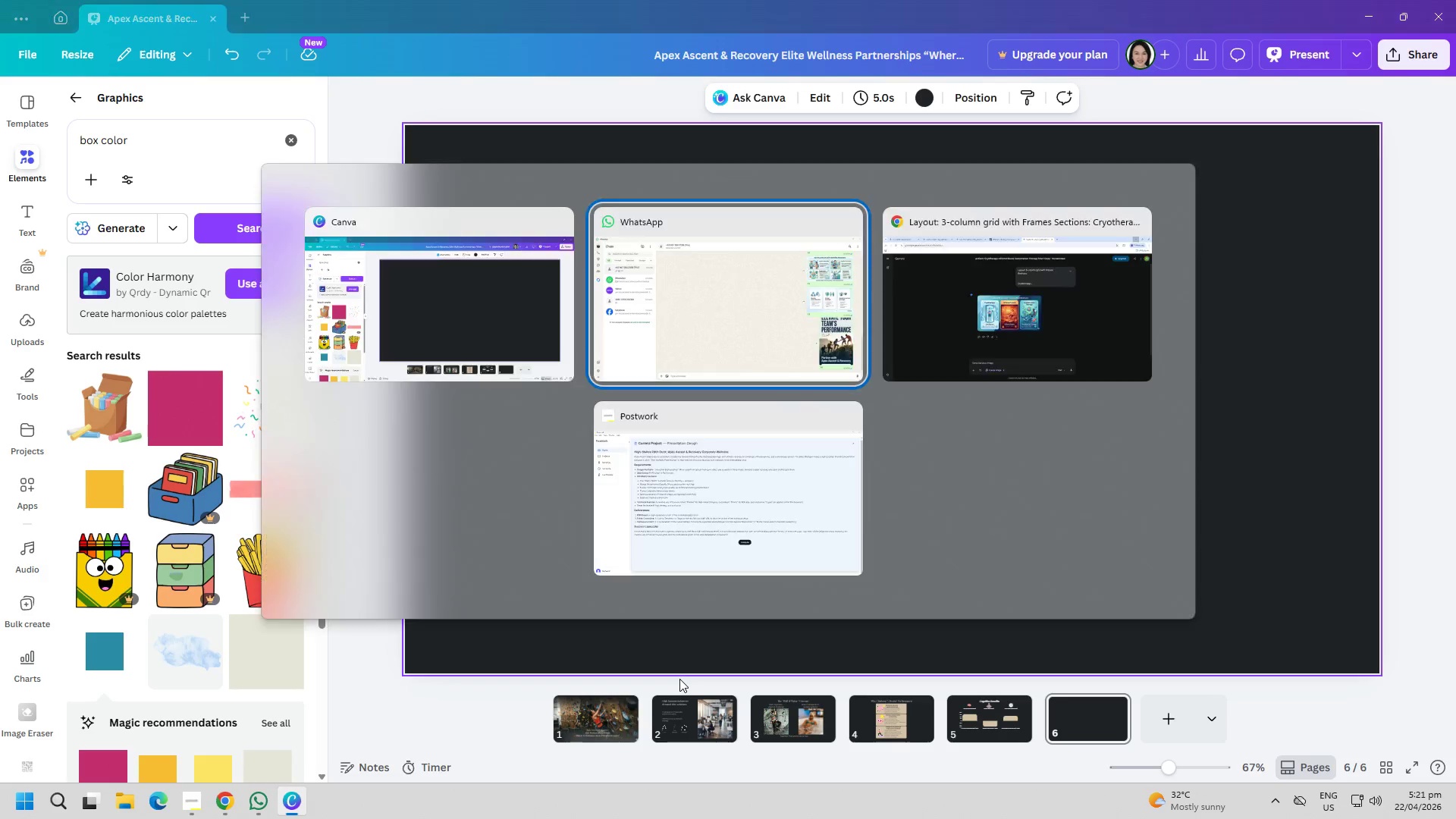 
key(Alt+Tab)
 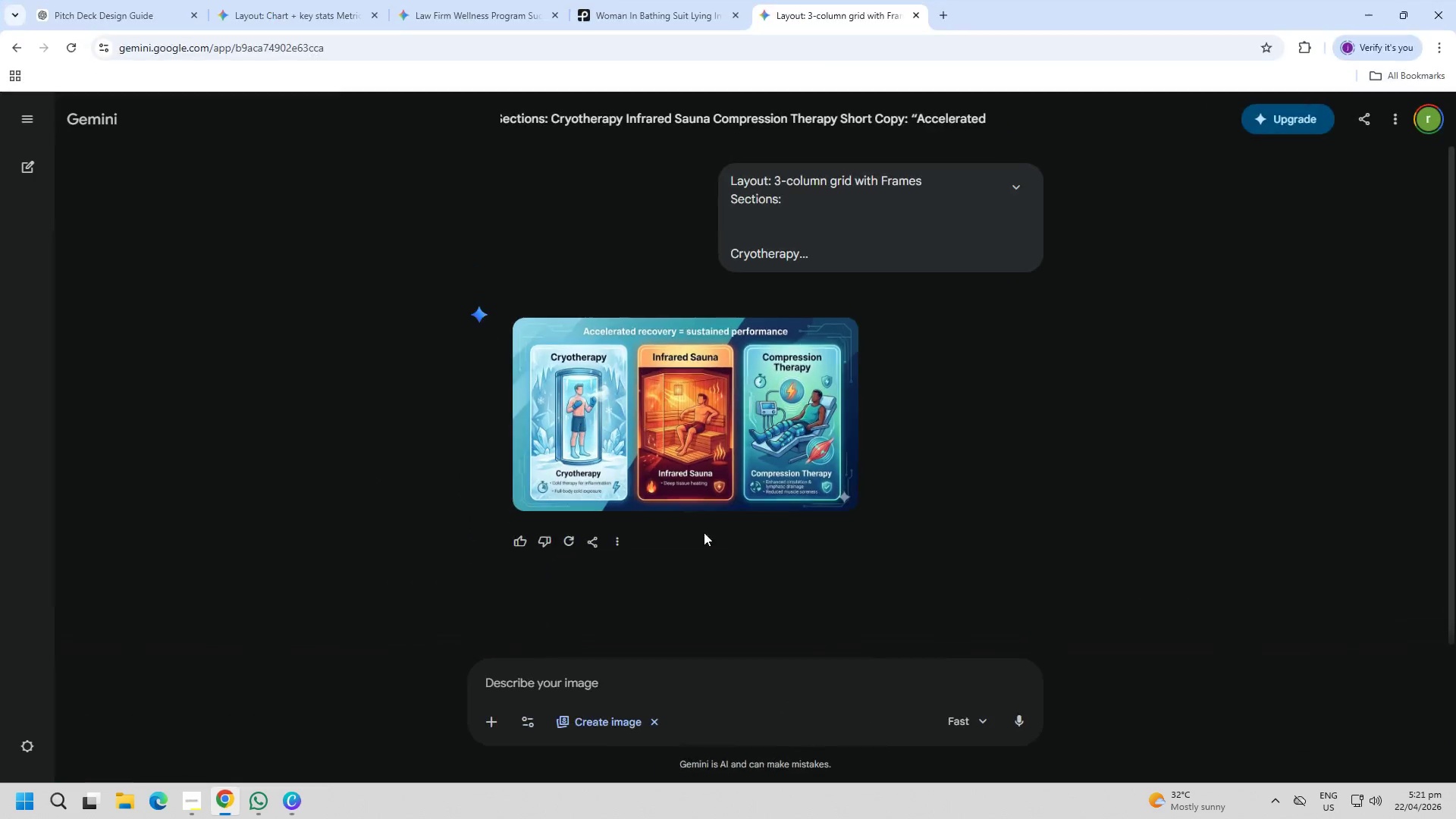 
right_click([625, 427])
 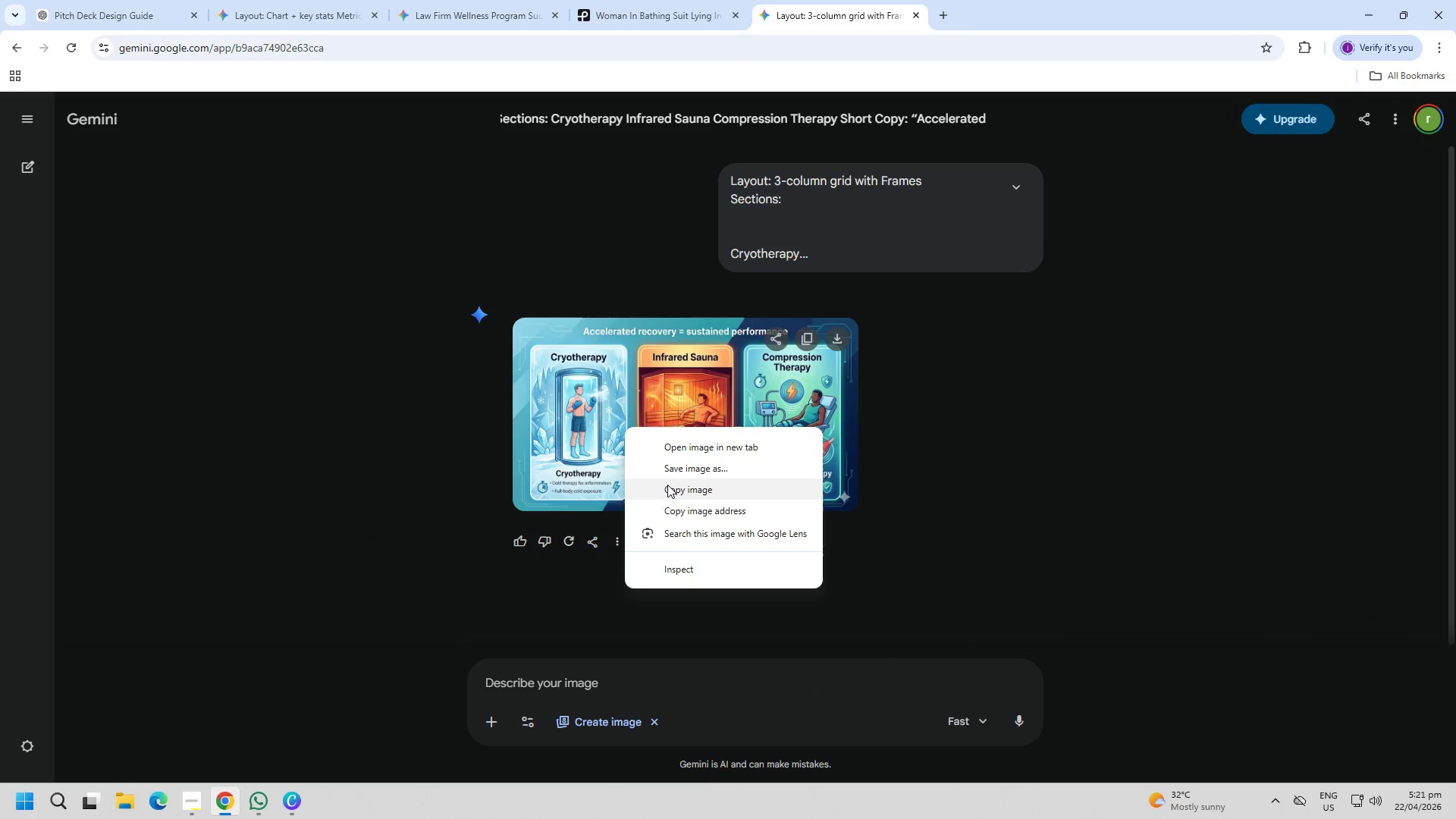 
left_click([669, 489])
 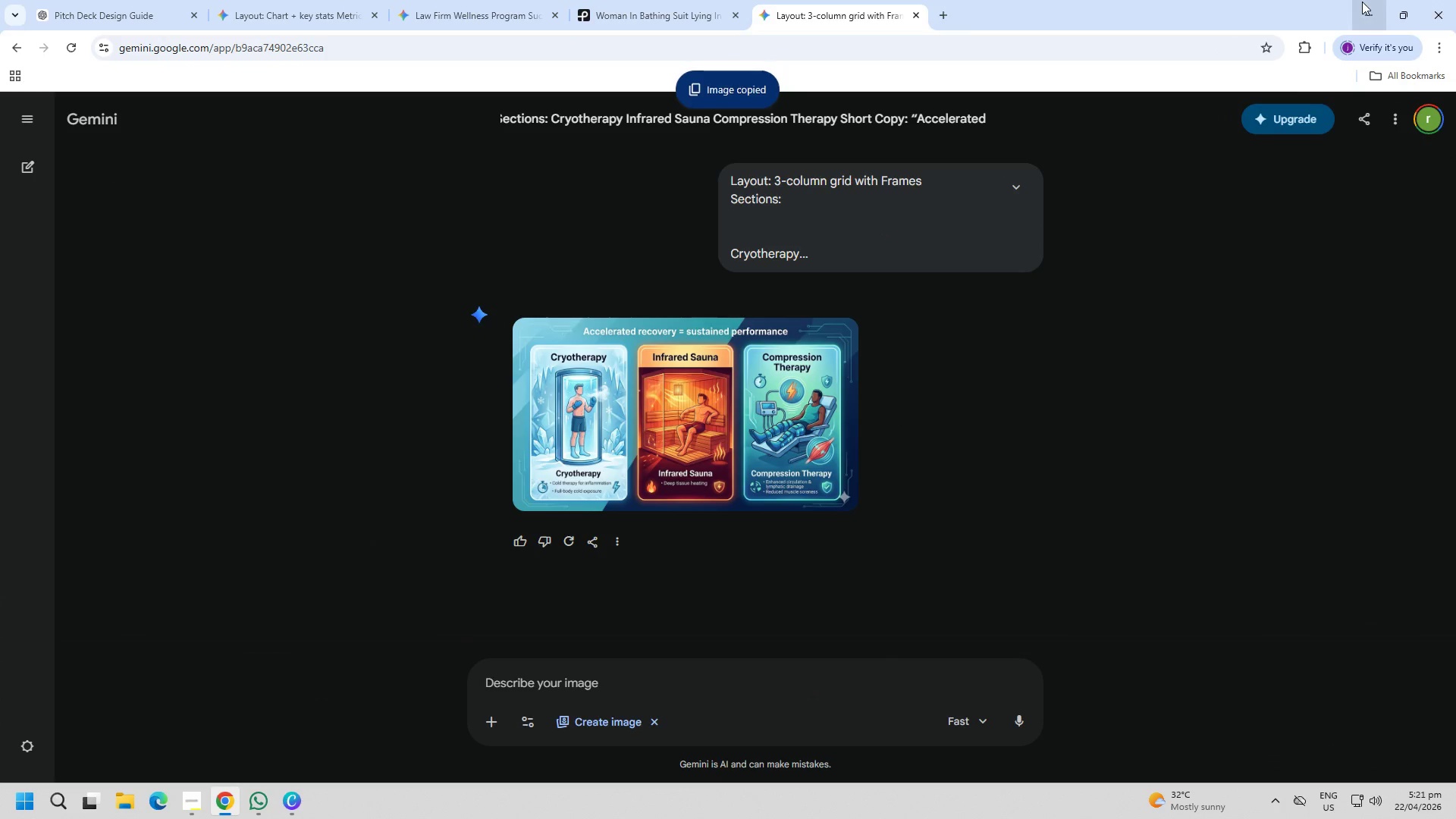 
left_click([1358, 0])
 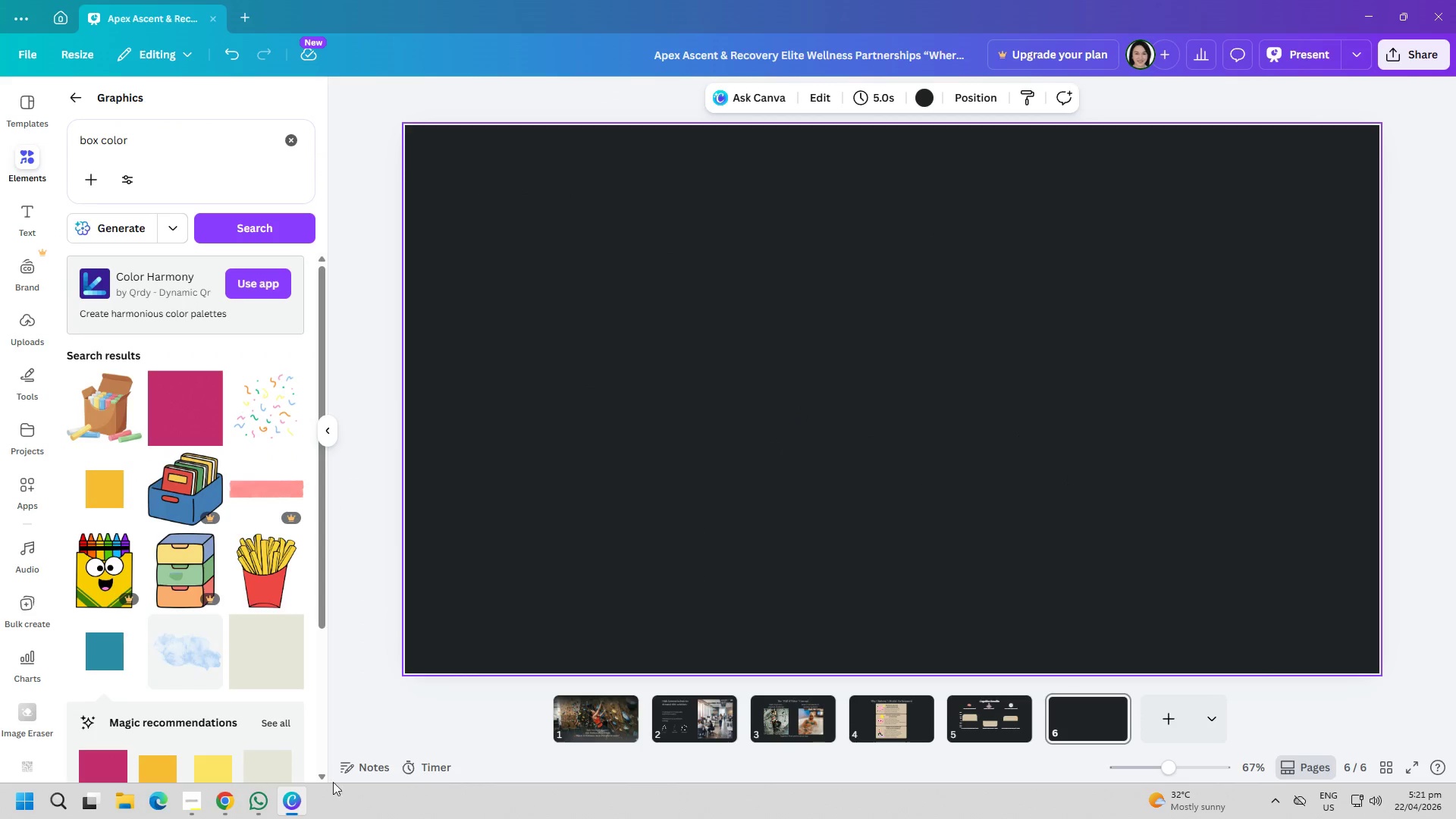 
left_click([277, 798])
 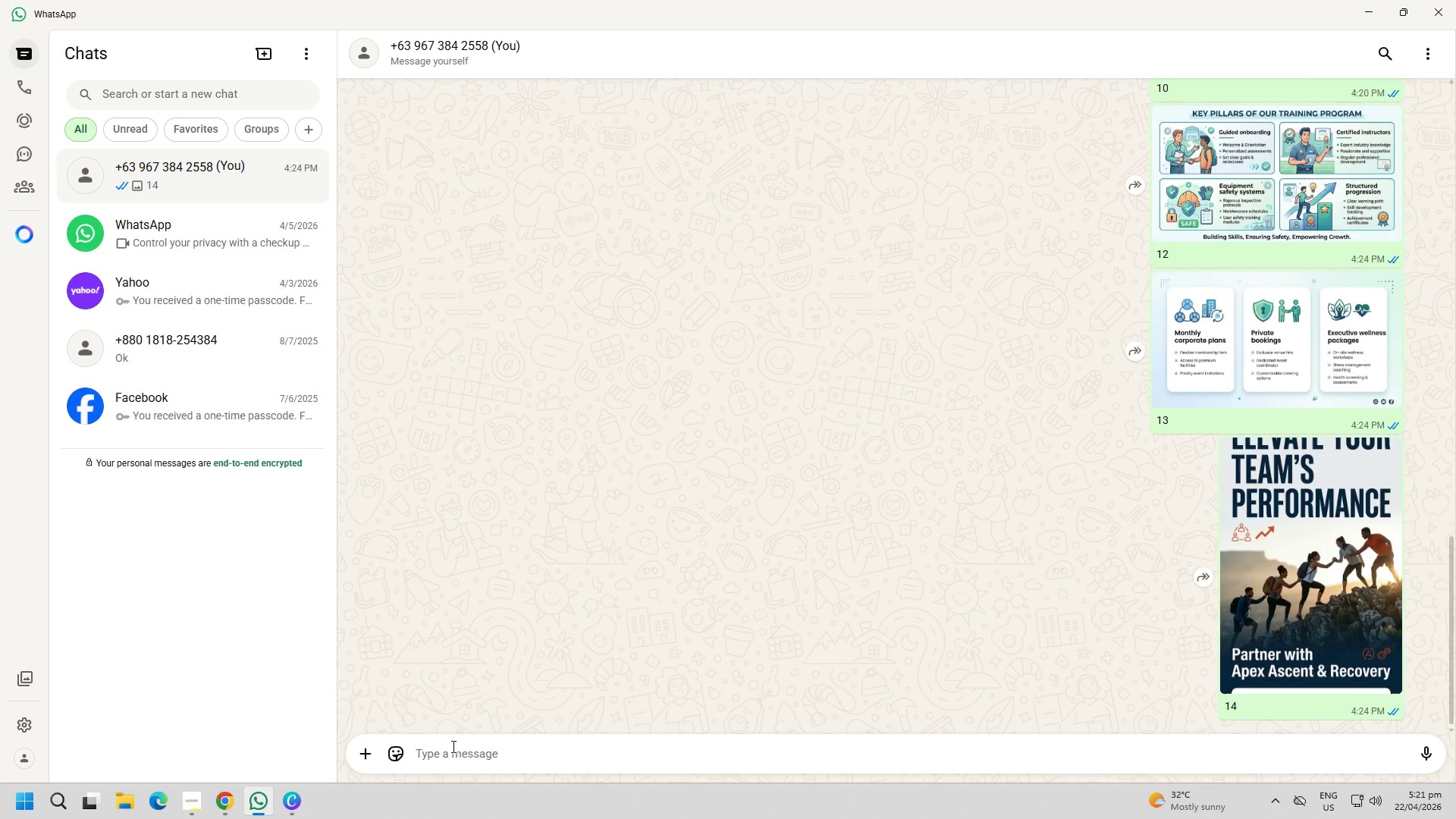 
key(Control+ControlLeft)
 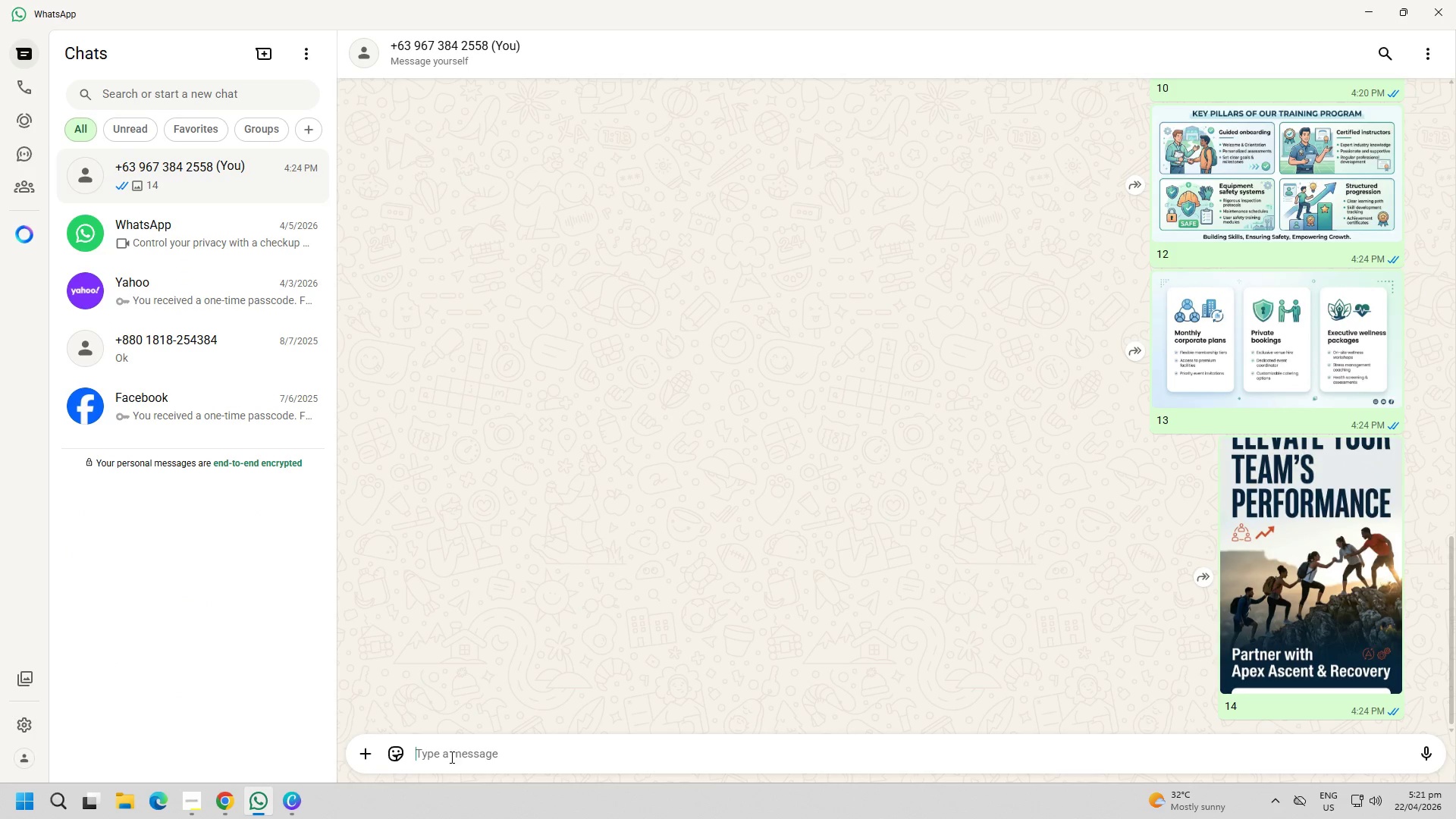 
key(Control+V)
 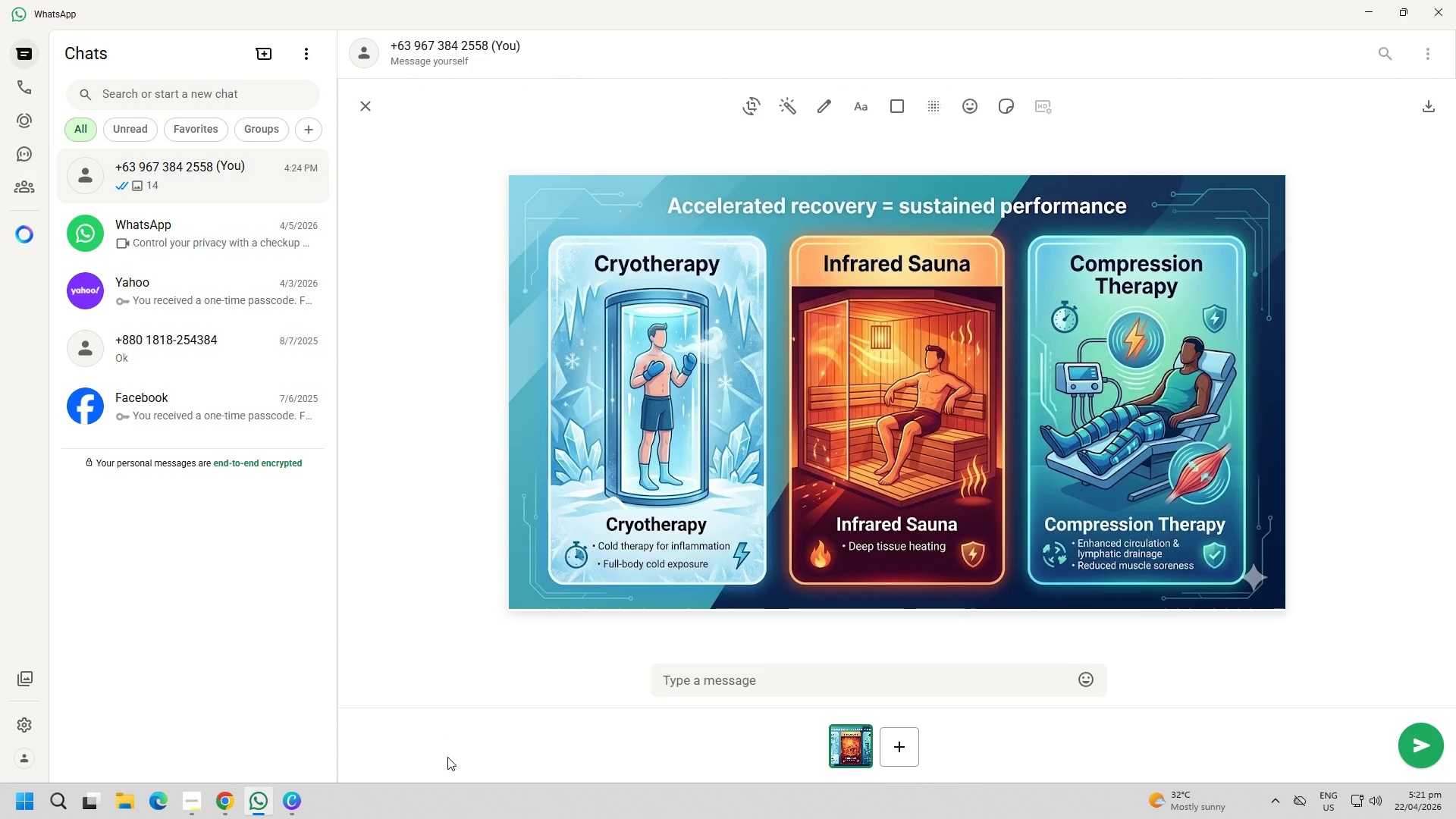 
key(Enter)
 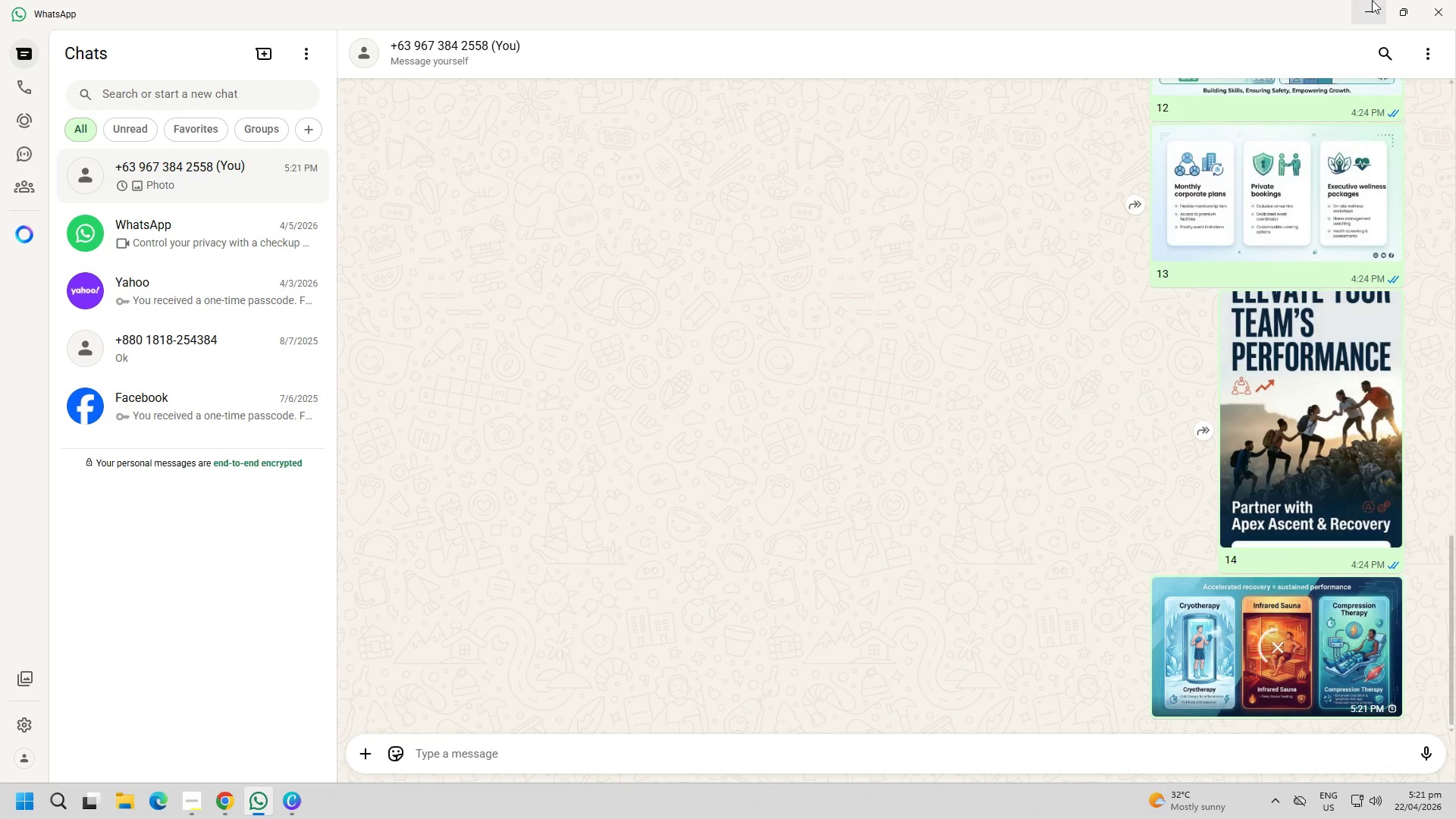 
left_click([1362, 0])
 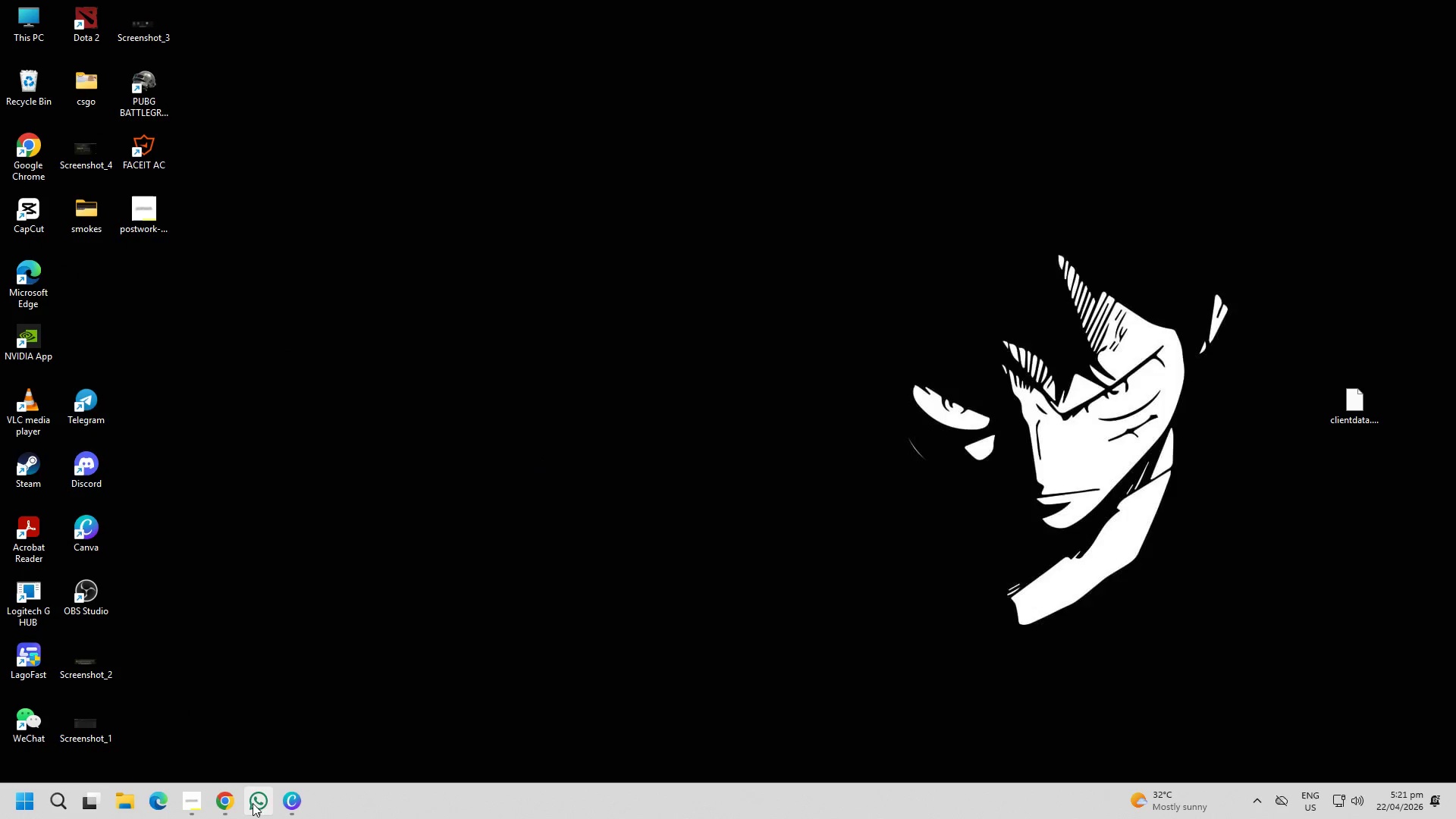 
double_click([254, 805])
 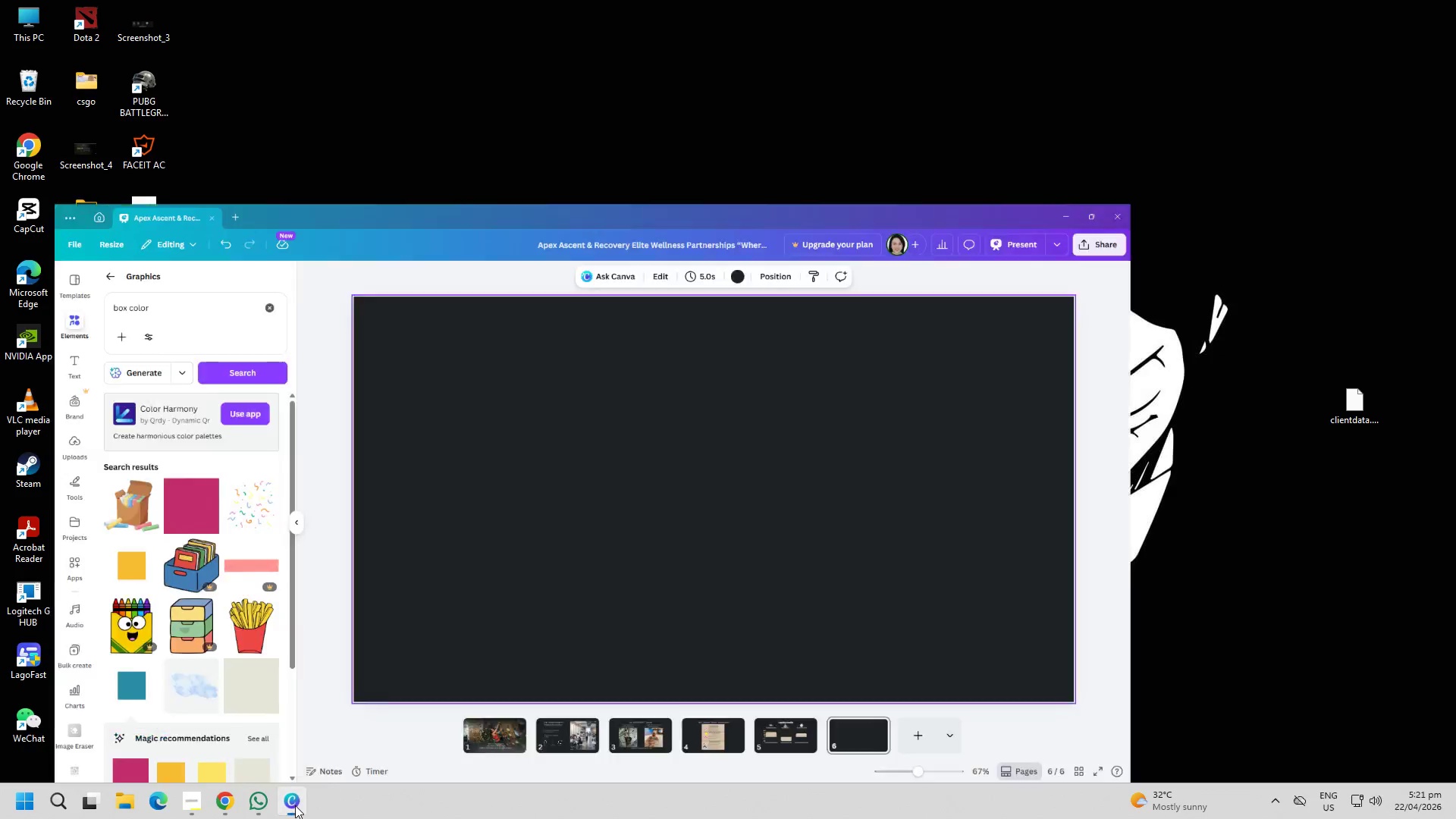 
left_click([575, 576])
 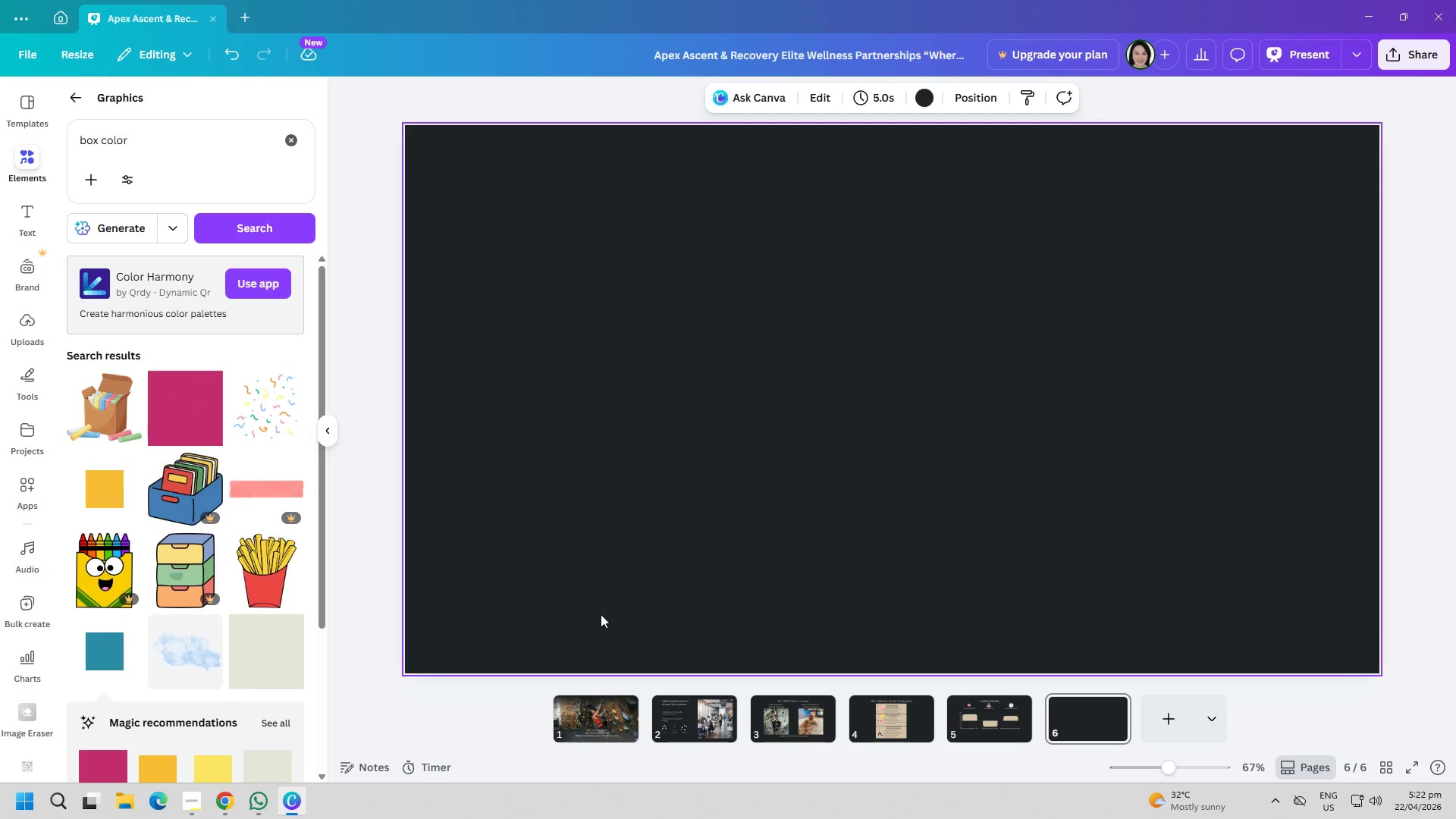 
wait(29.23)
 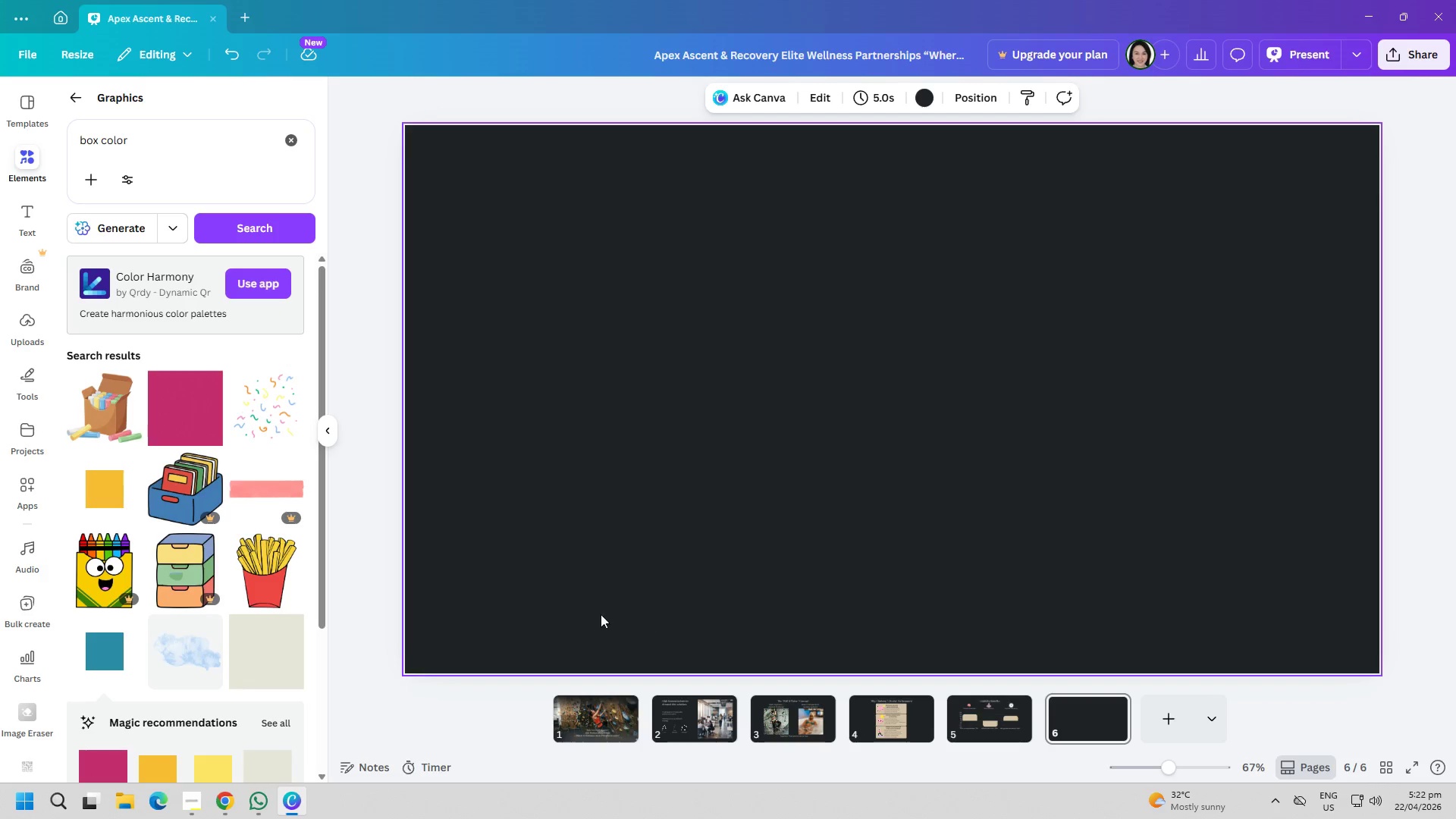 
left_click([287, 141])
 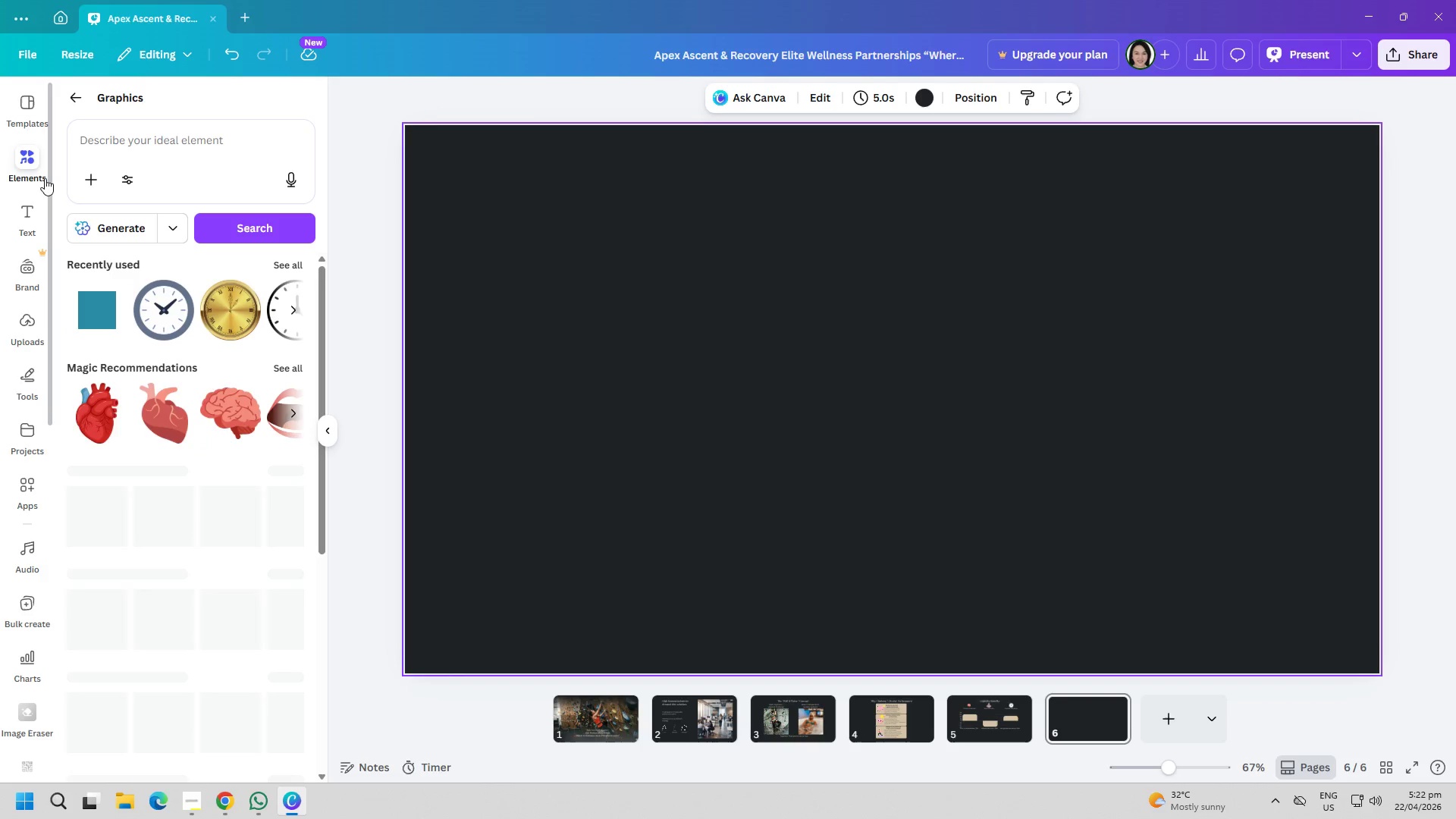 
left_click([24, 219])
 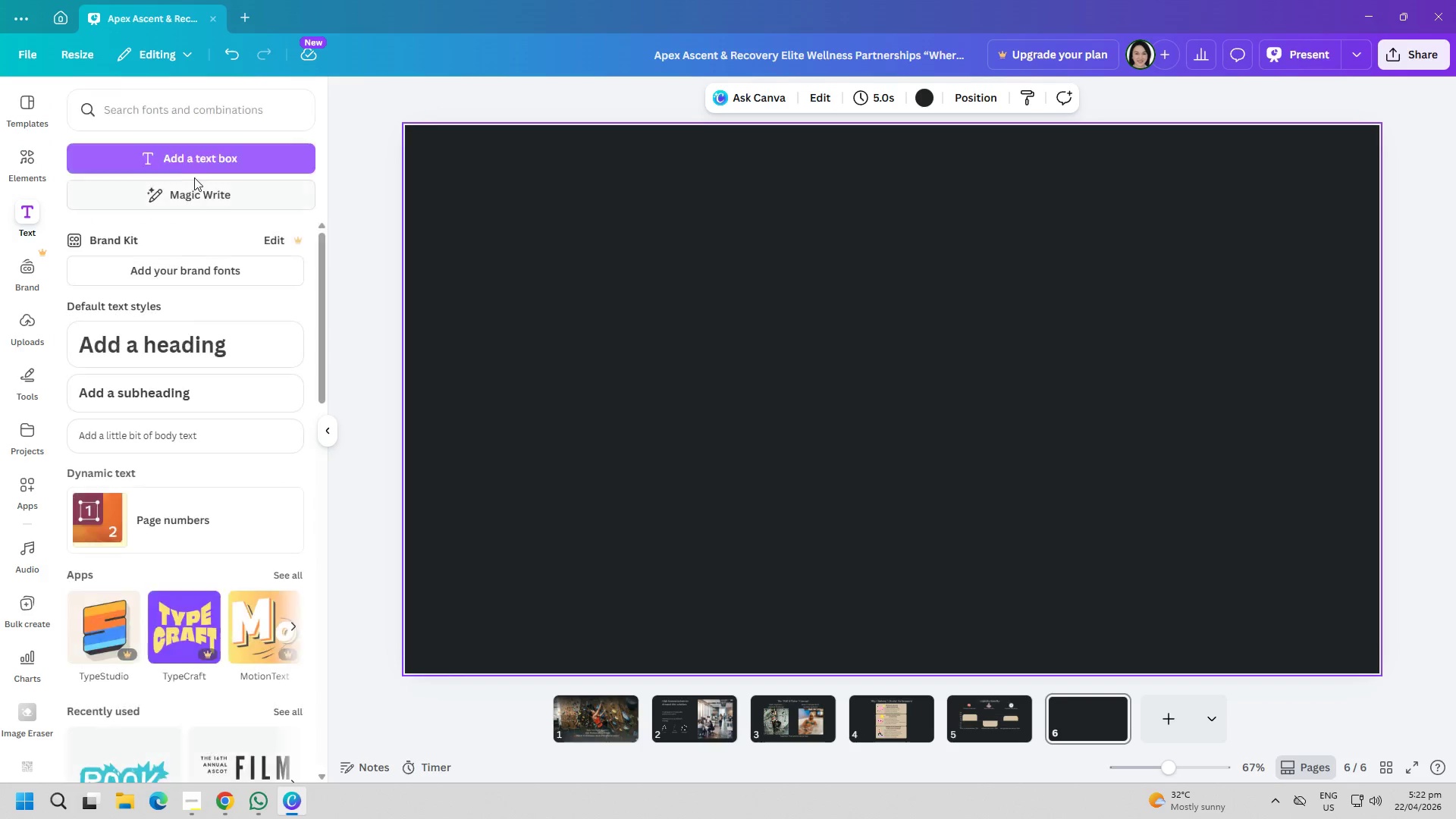 
left_click([198, 165])
 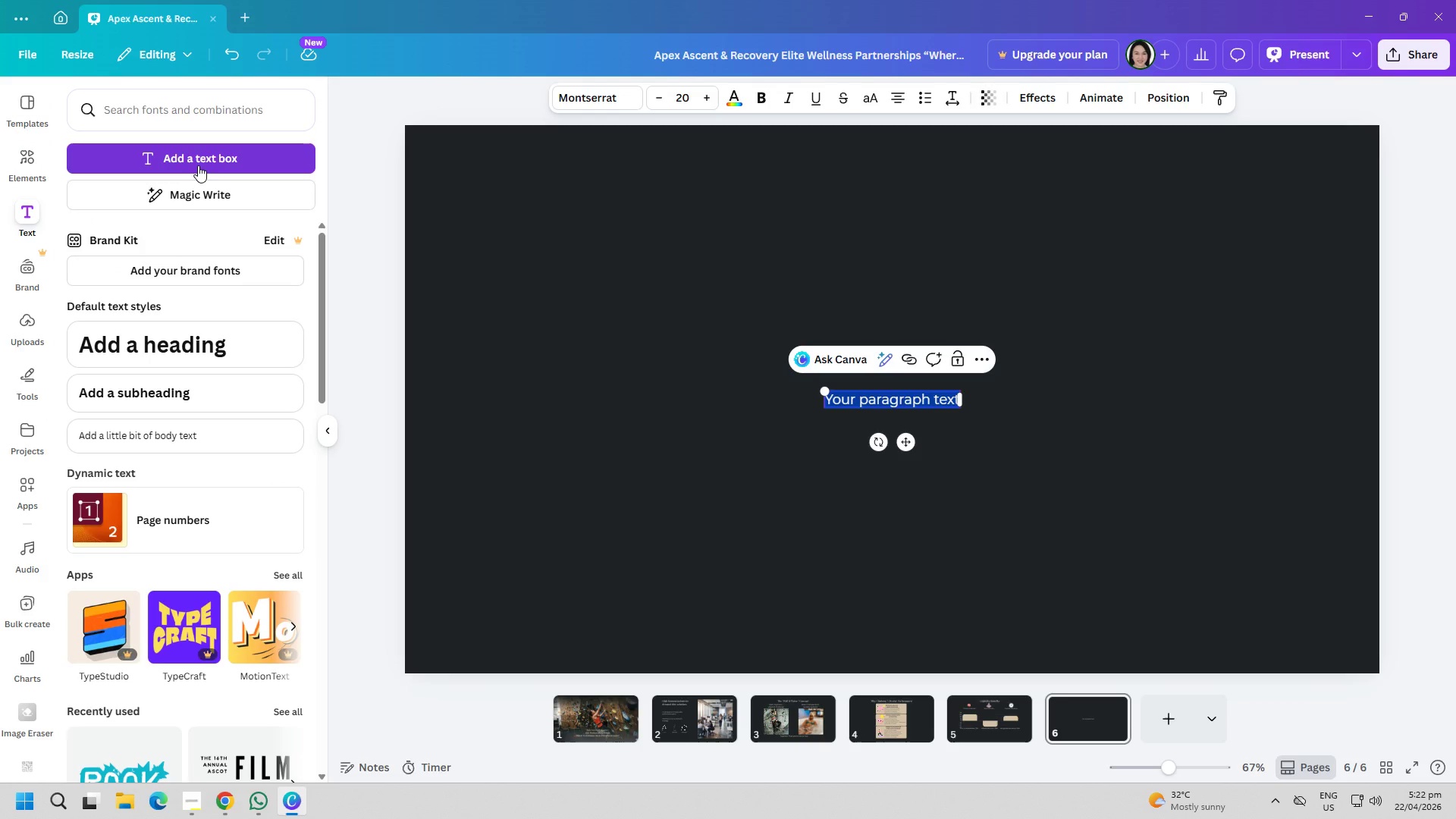 
type(Recovery Technology s)
key(Backspace)
type(Suite)
 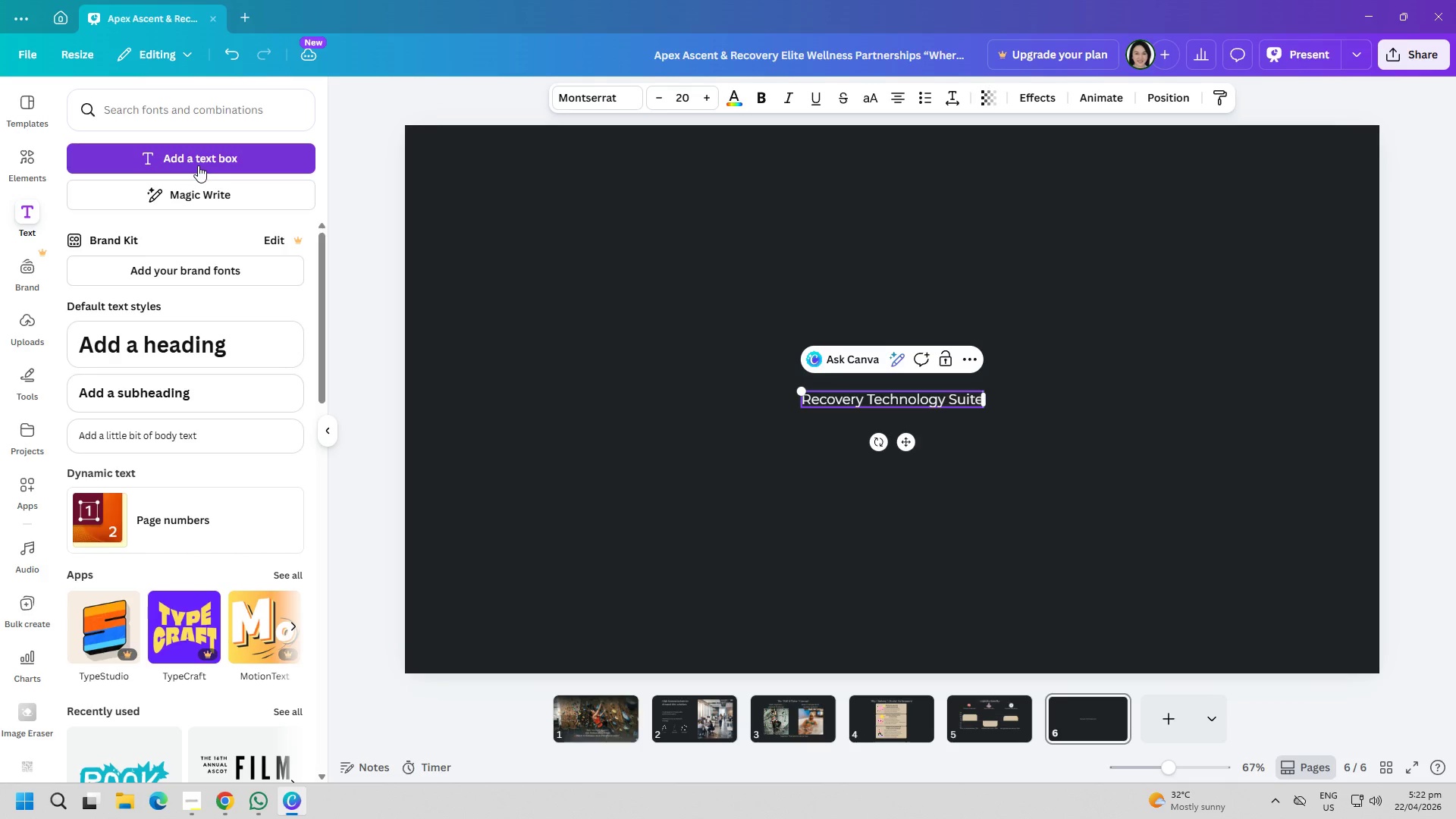 
key(Control+ControlLeft)
 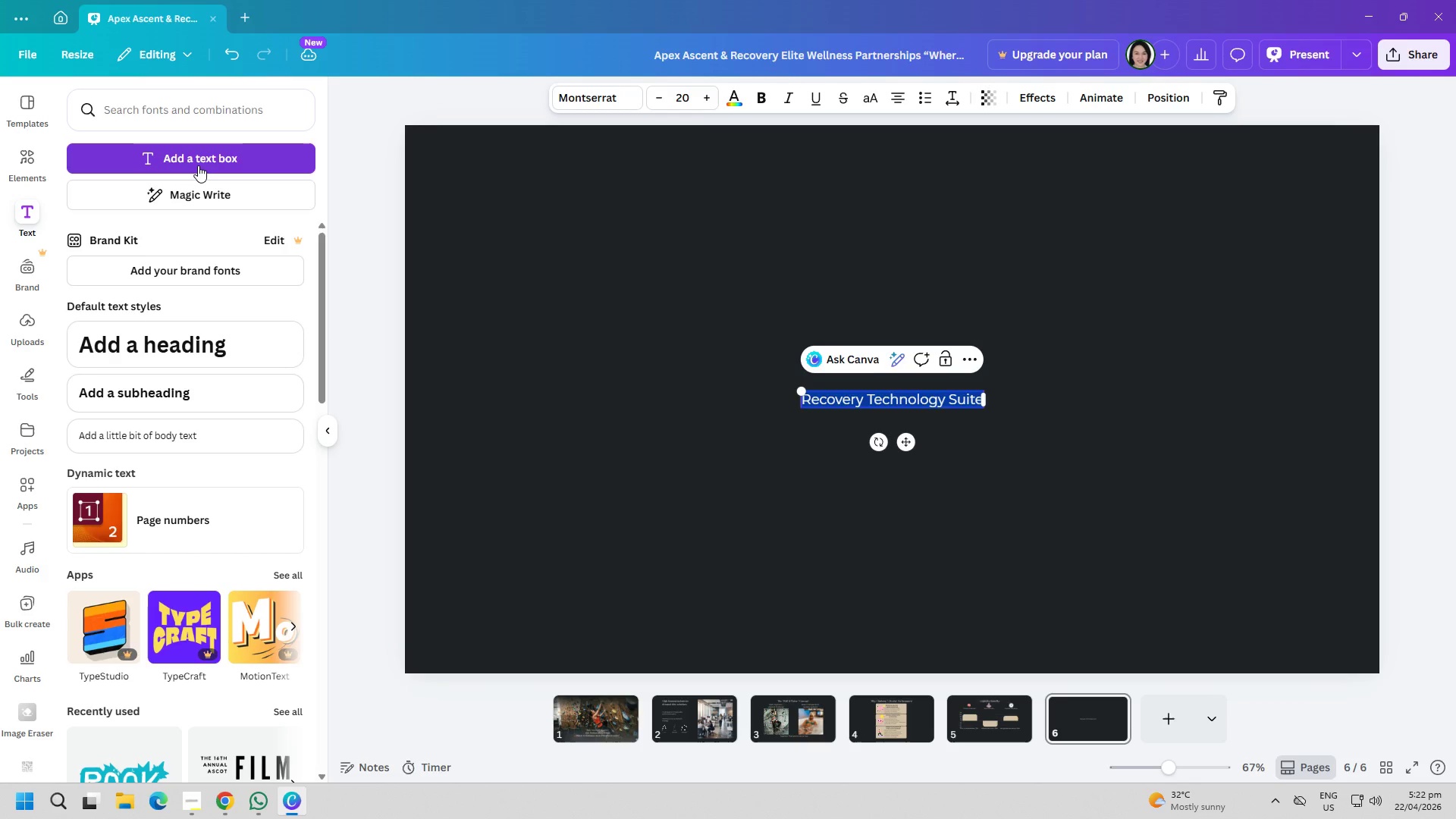 
key(Control+A)
 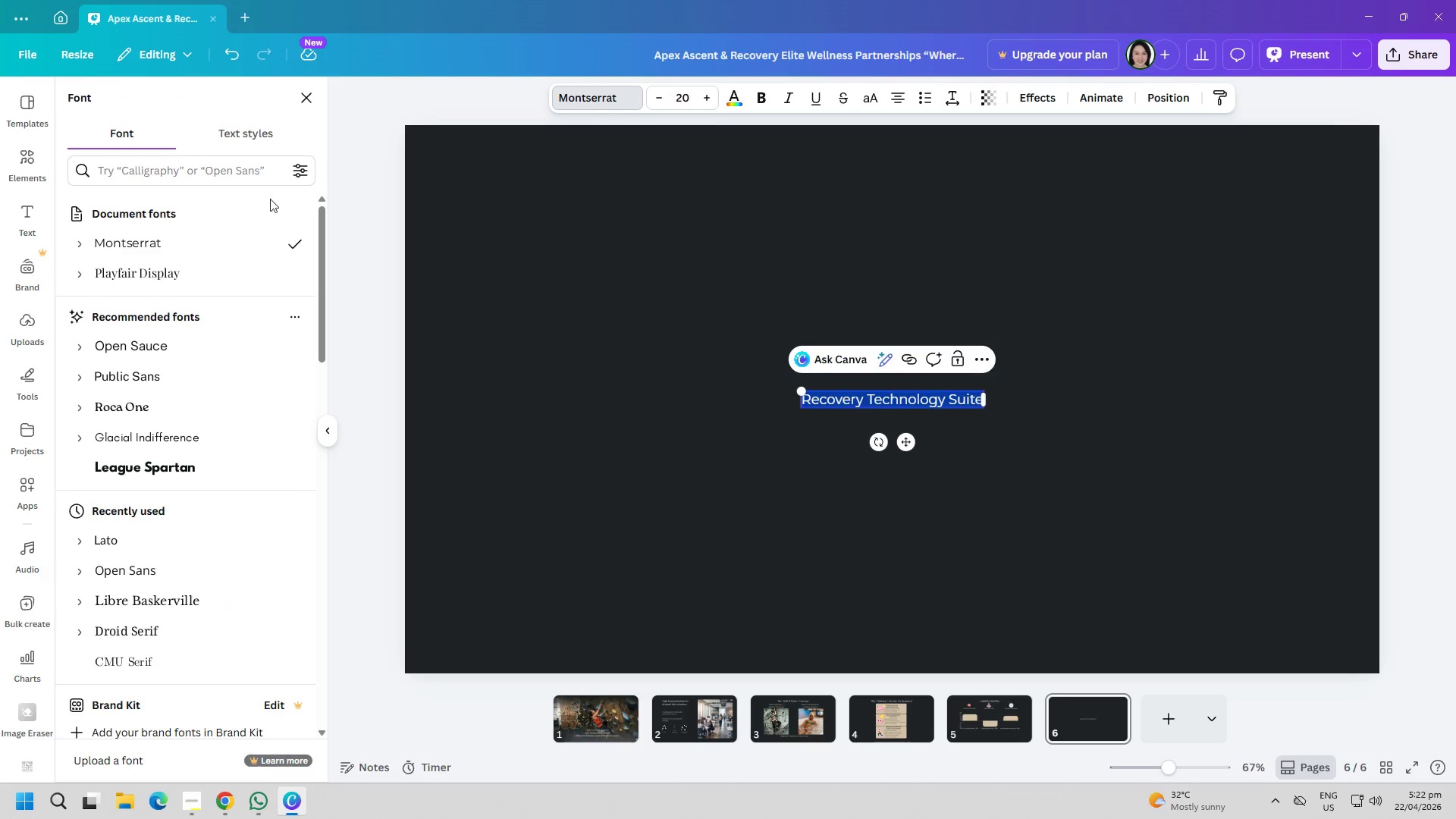 
left_click([164, 279])
 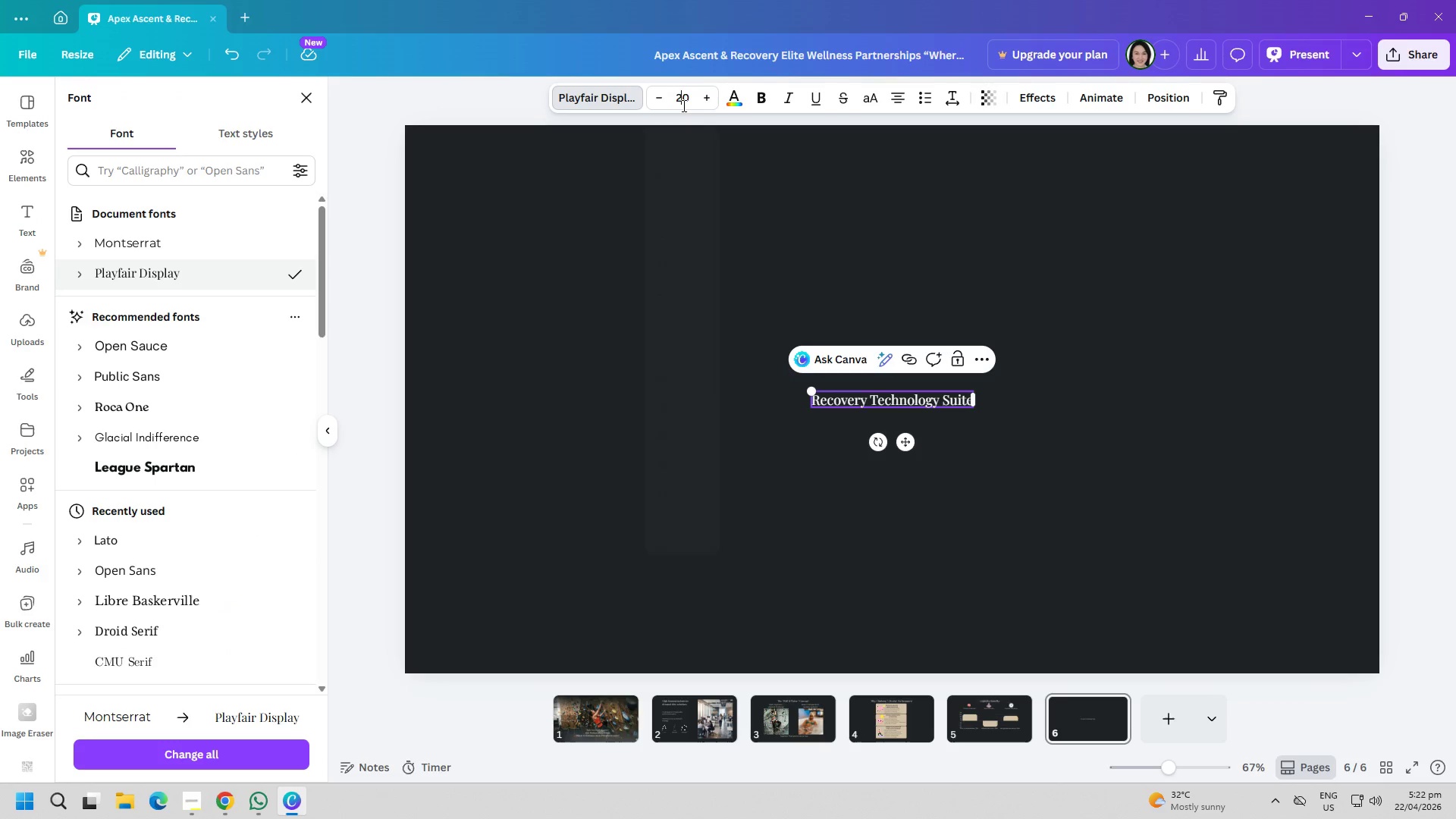 
double_click([682, 105])
 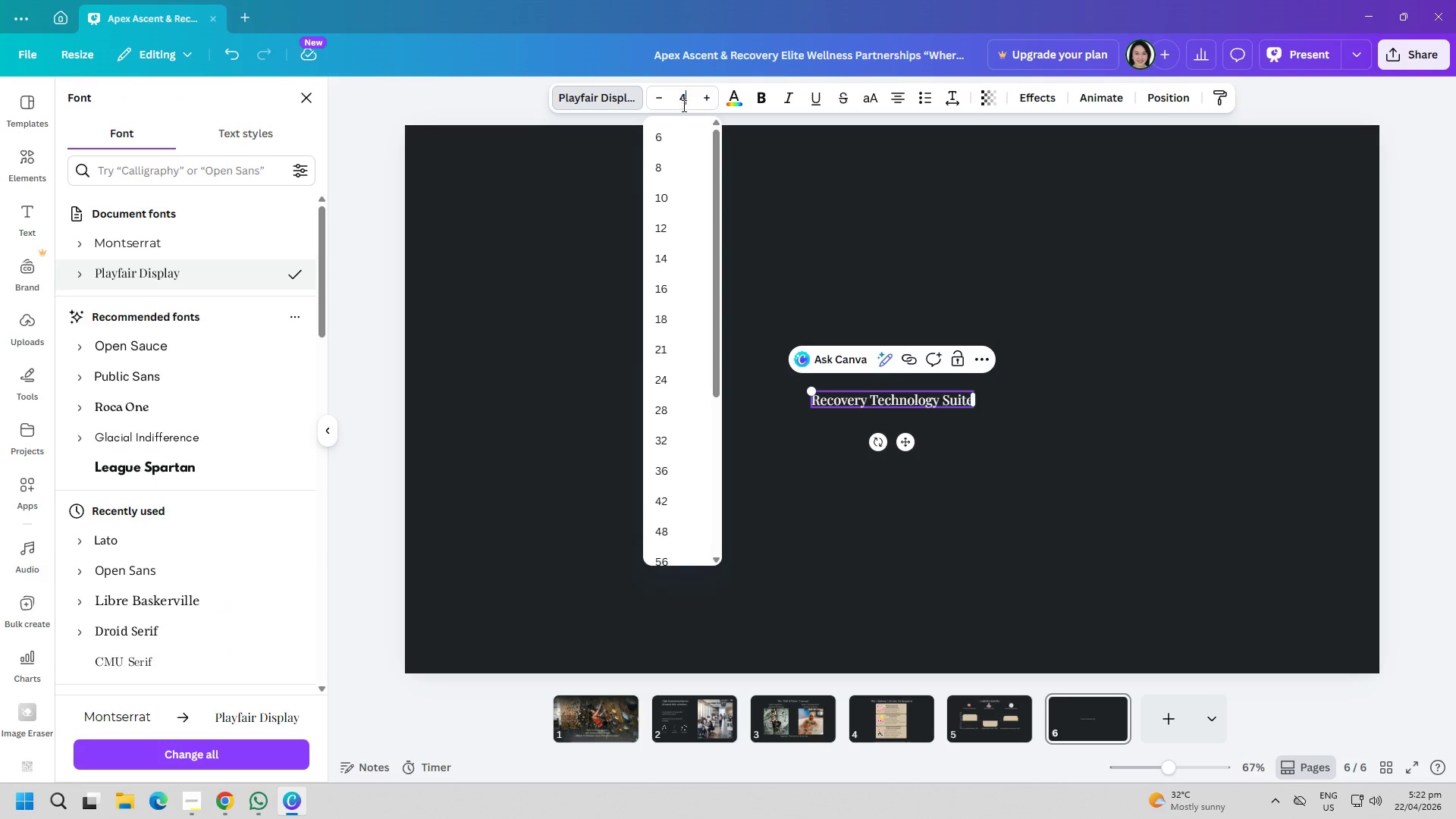 
type(40)
 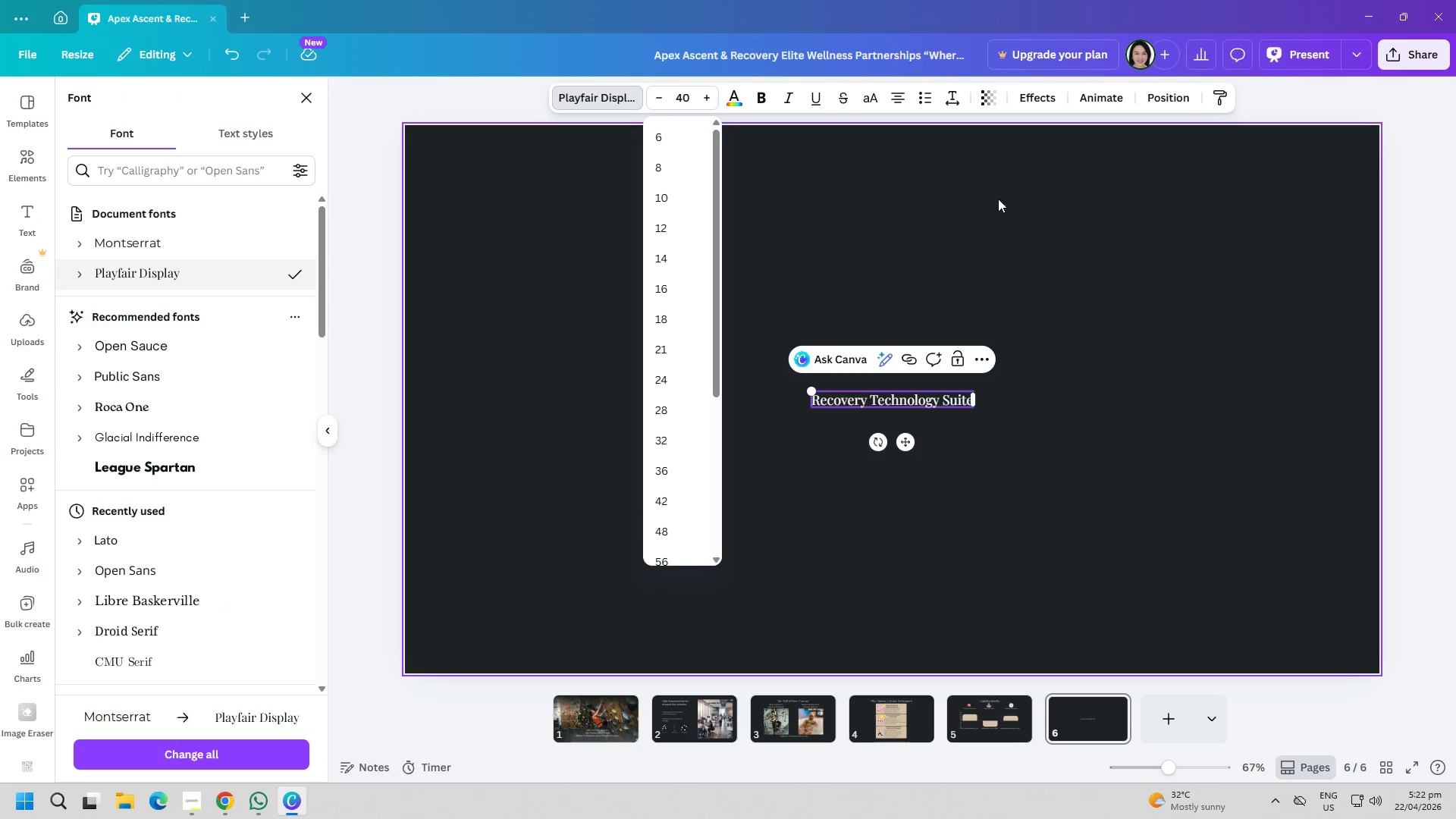 
left_click([1010, 200])
 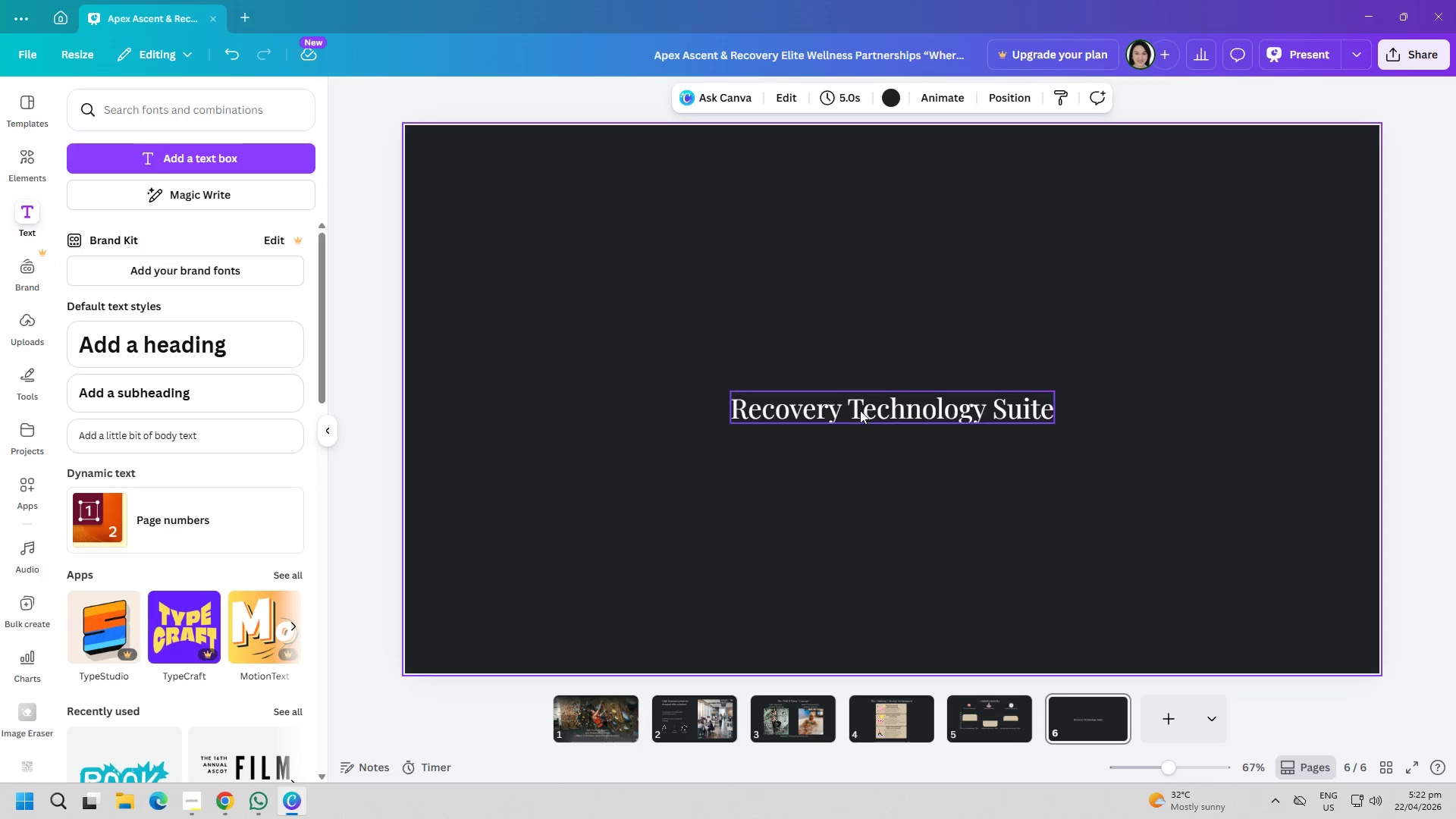 
left_click_drag(start_coordinate=[858, 424], to_coordinate=[877, 302])
 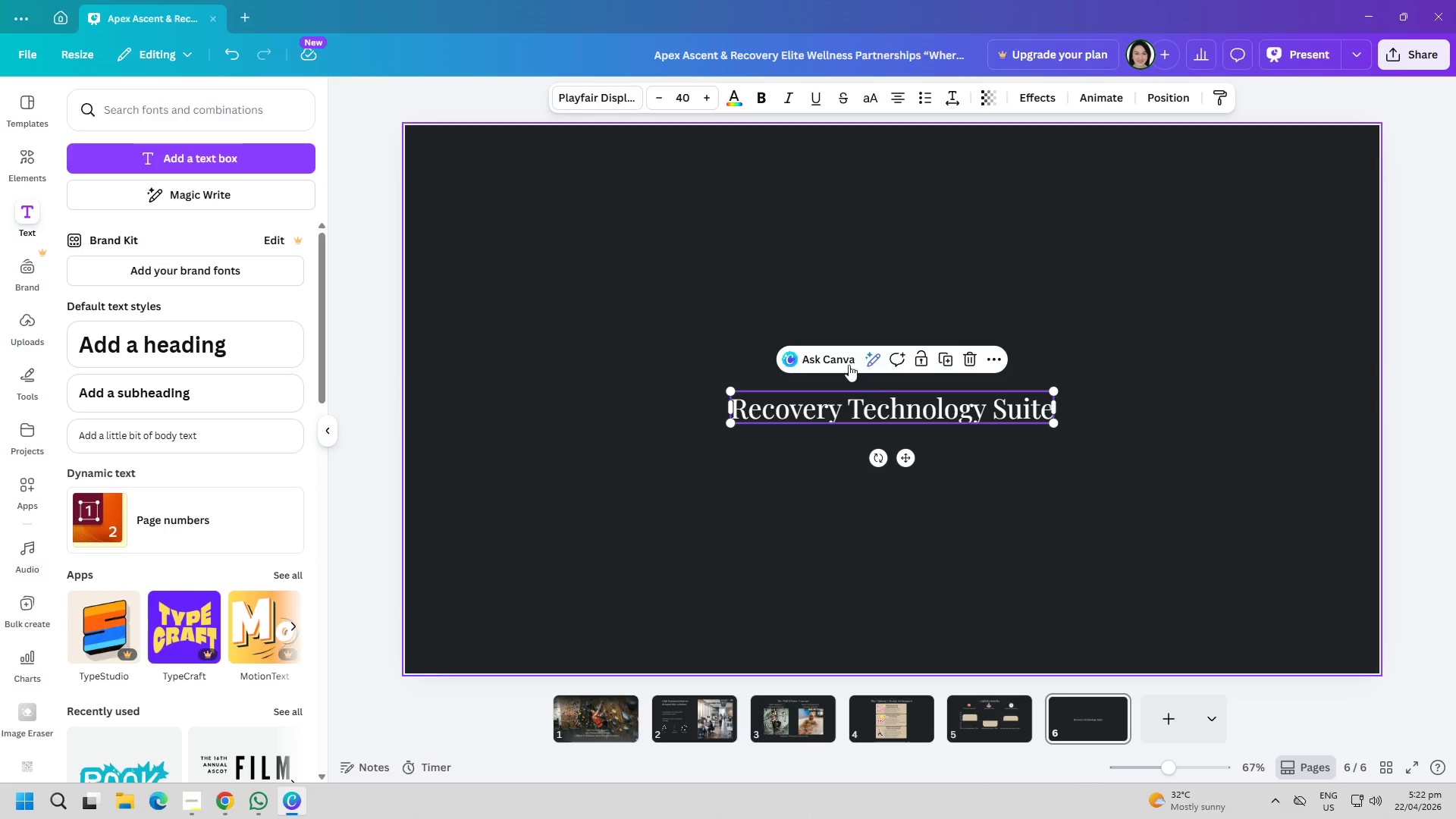 
left_click([780, 276])
 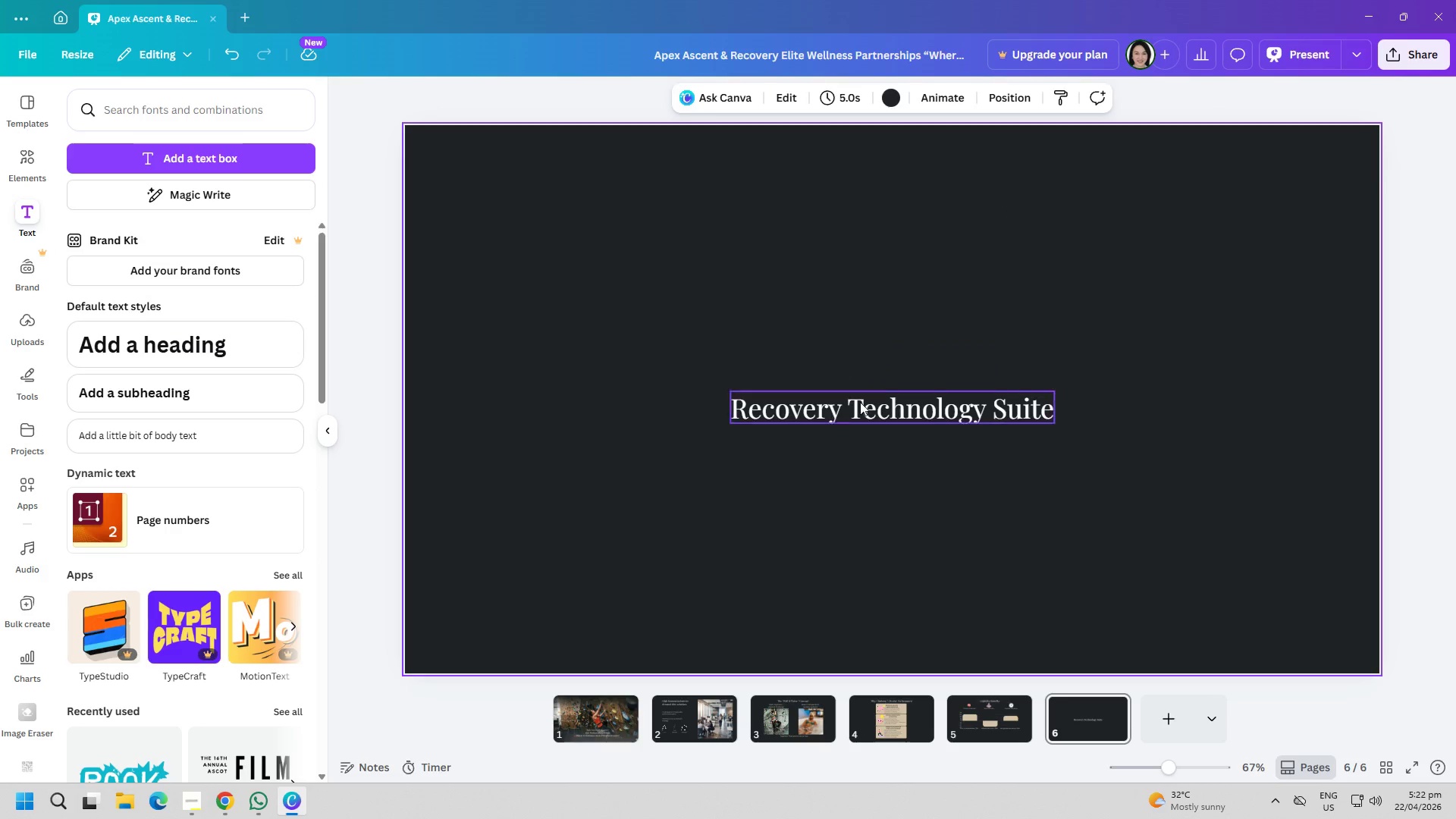 
left_click_drag(start_coordinate=[860, 405], to_coordinate=[864, 196])
 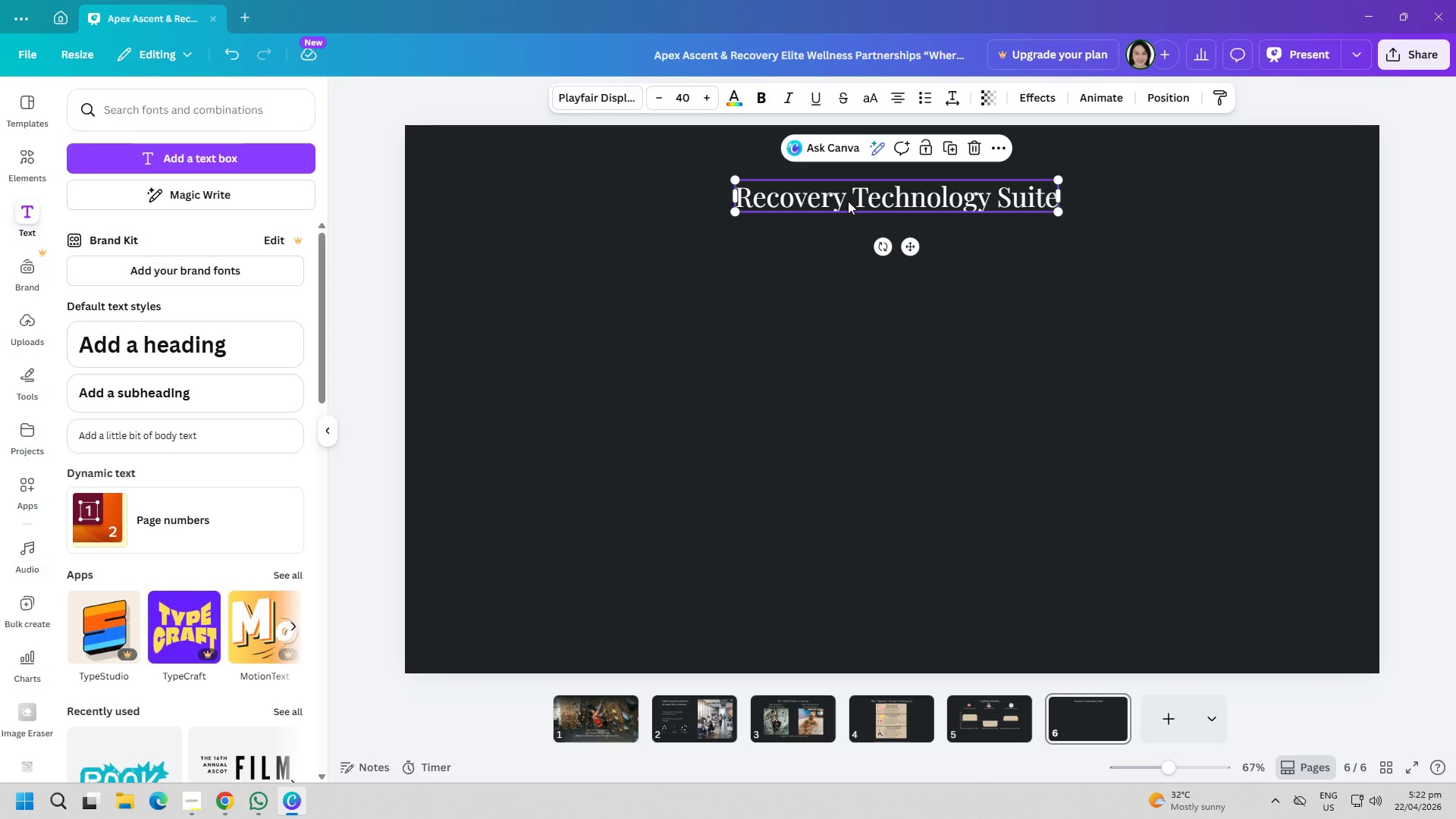 
left_click_drag(start_coordinate=[848, 201], to_coordinate=[843, 201])
 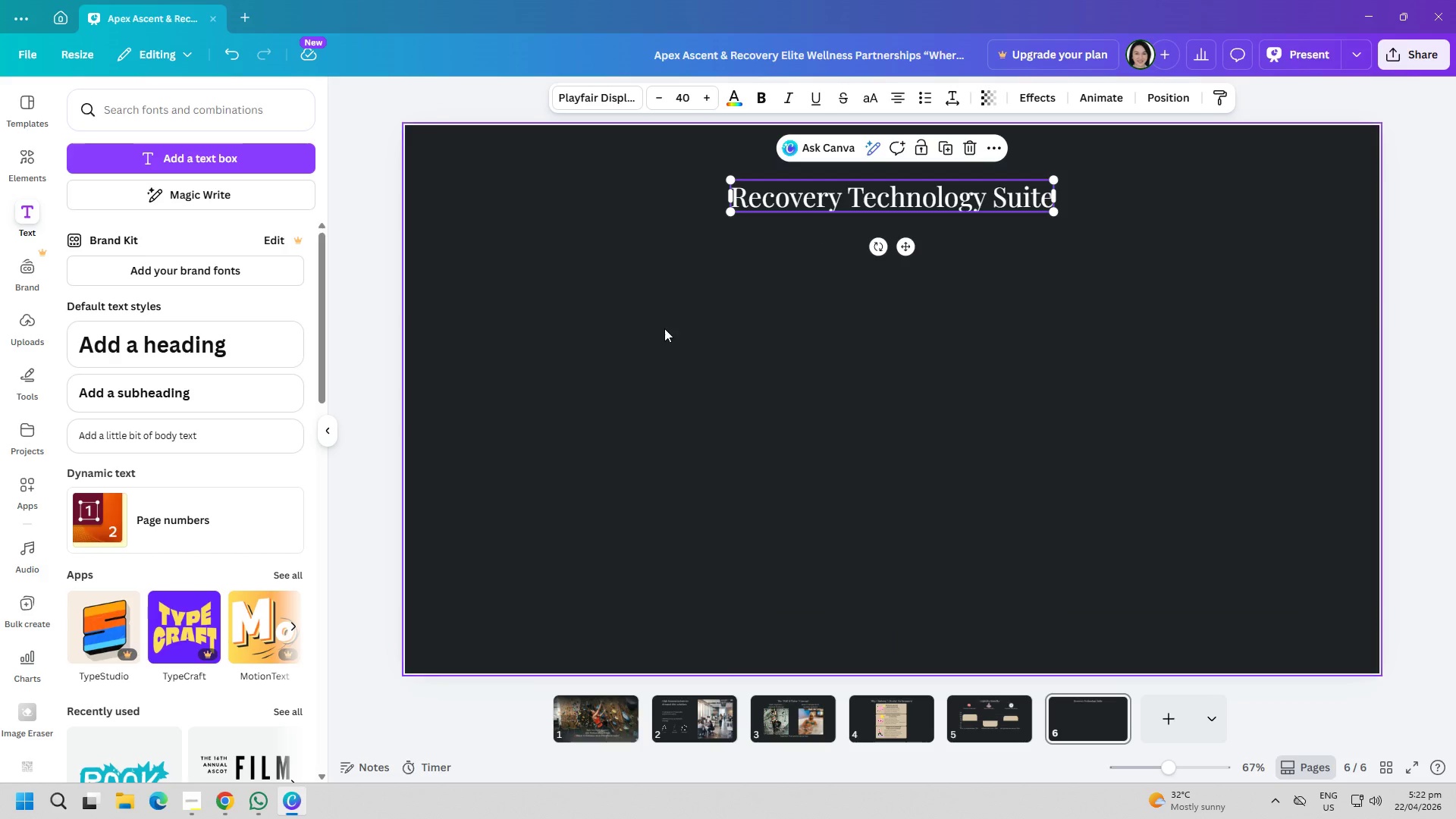 
left_click([664, 328])
 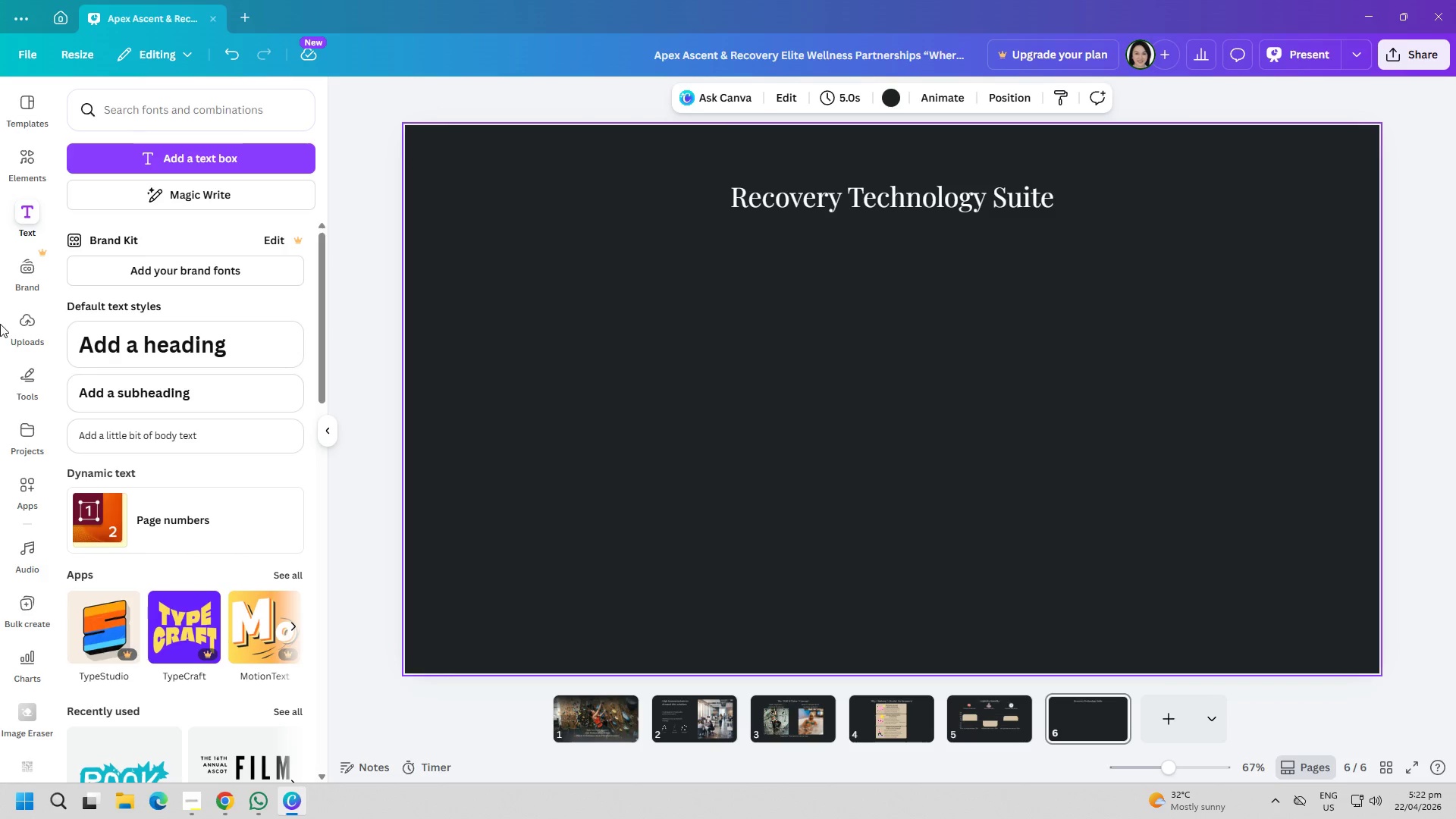 
wait(6.64)
 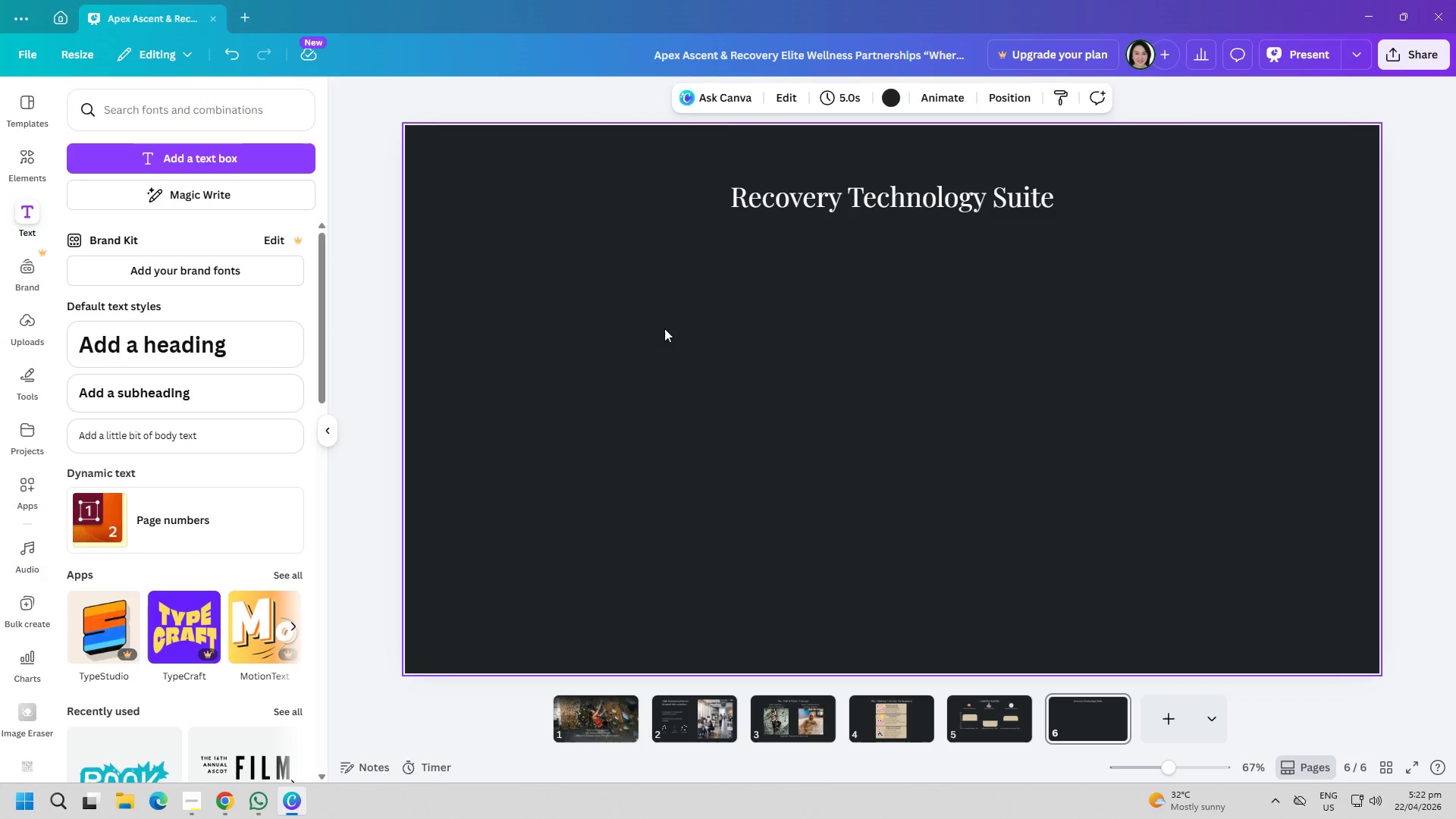 
left_click([30, 392])
 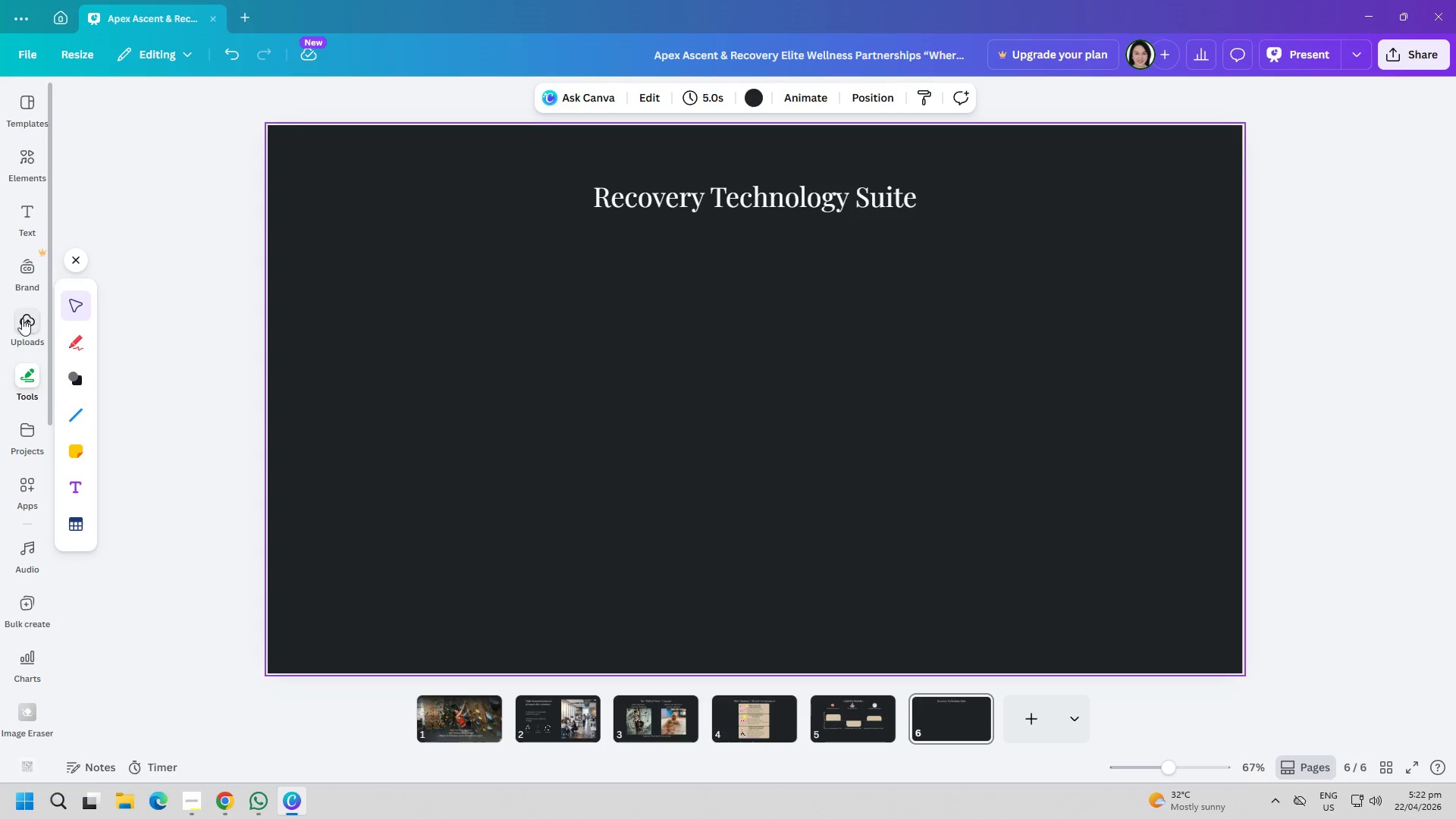 
wait(13.88)
 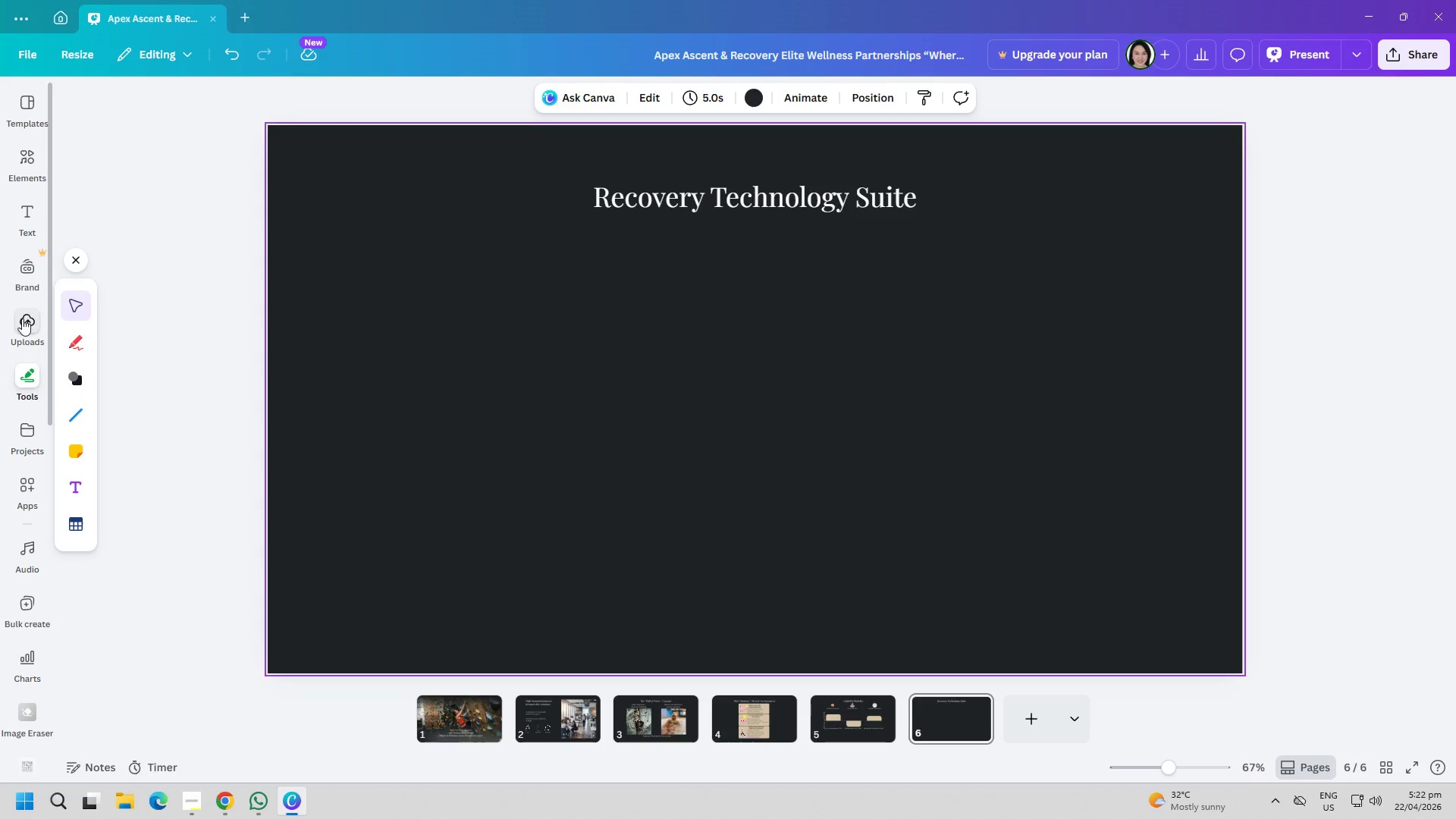 
scroll: coordinate [25, 426], scroll_direction: up, amount: 2.0
 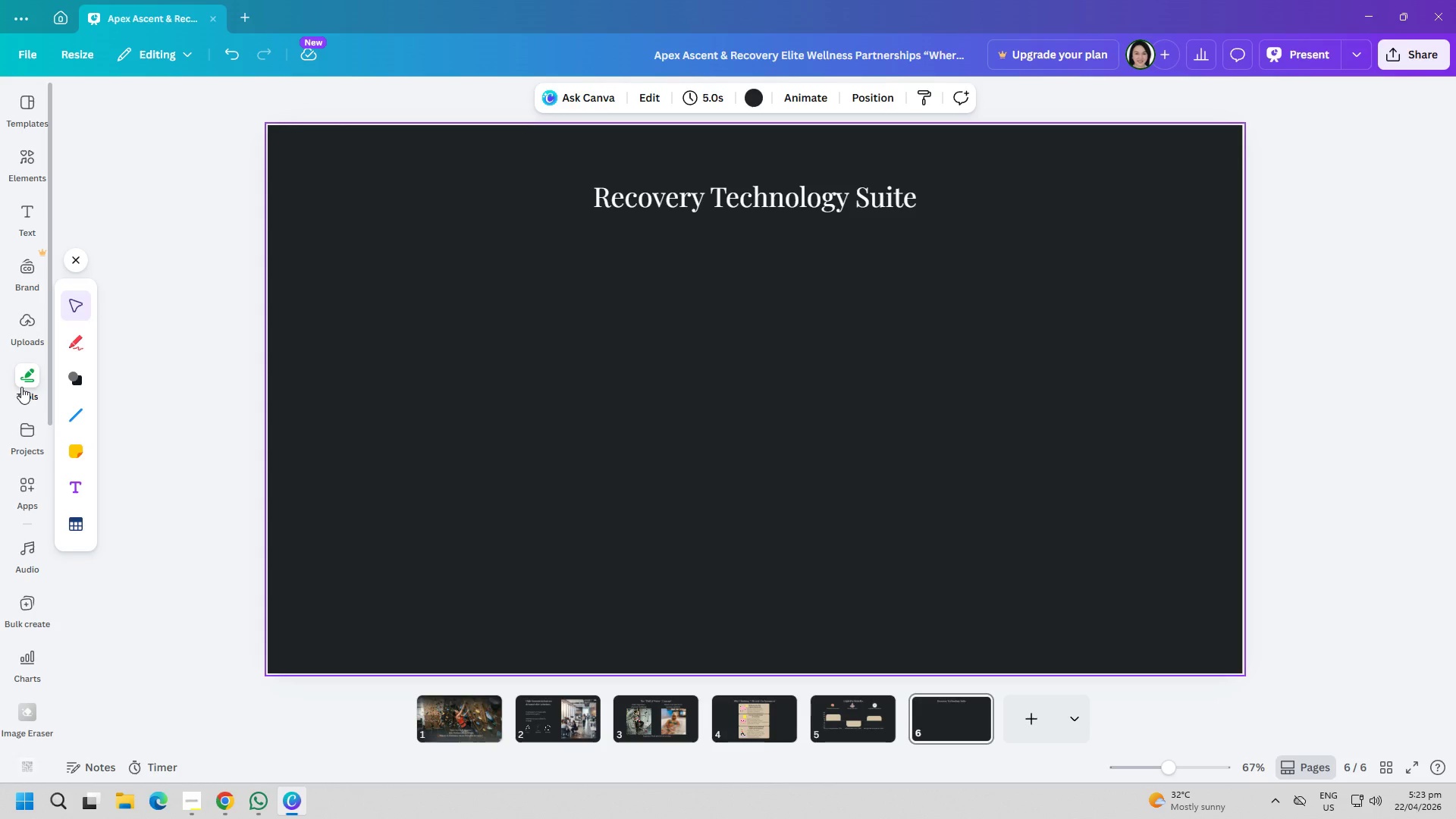 
left_click([75, 377])
 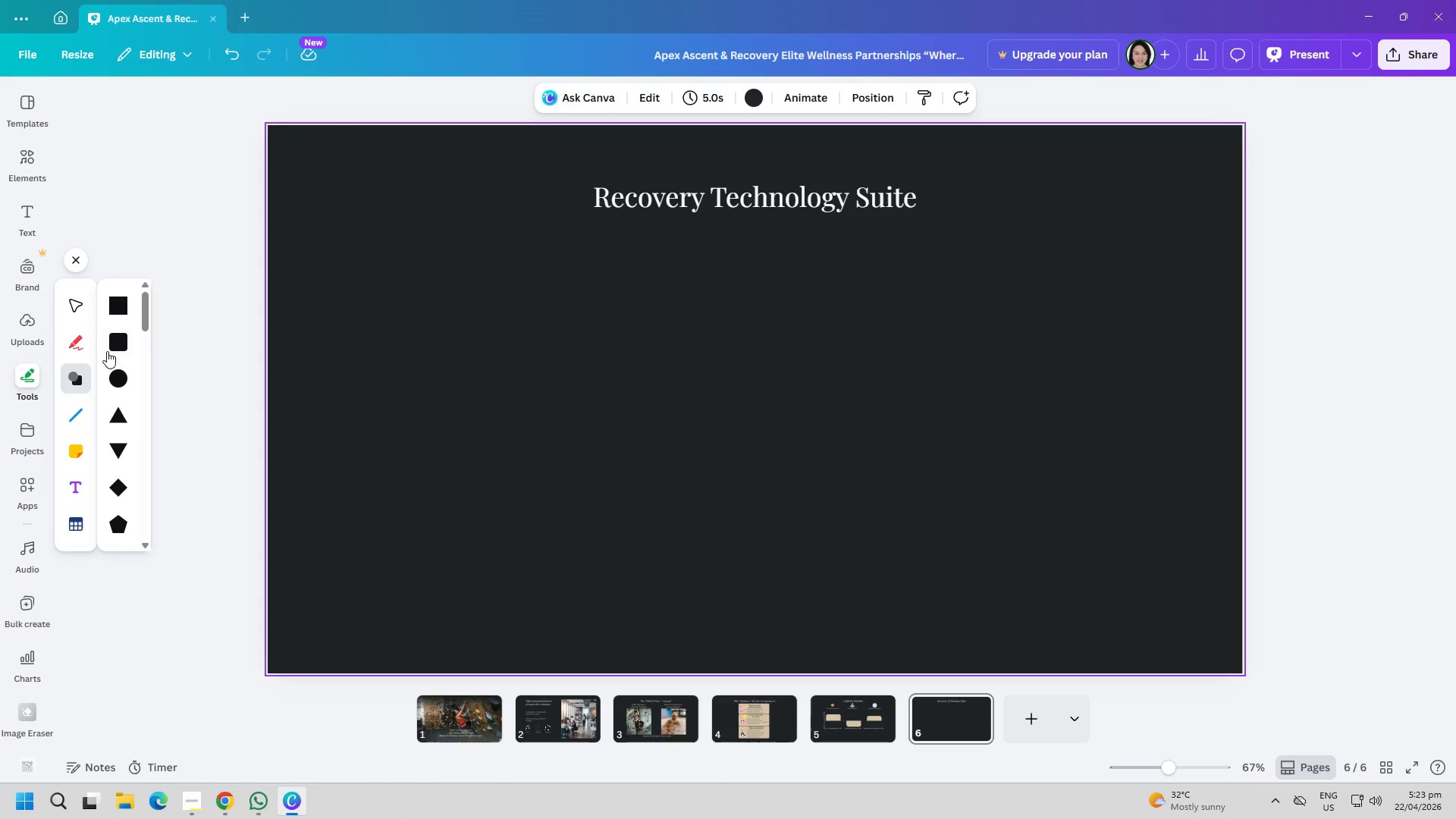 
left_click([111, 341])
 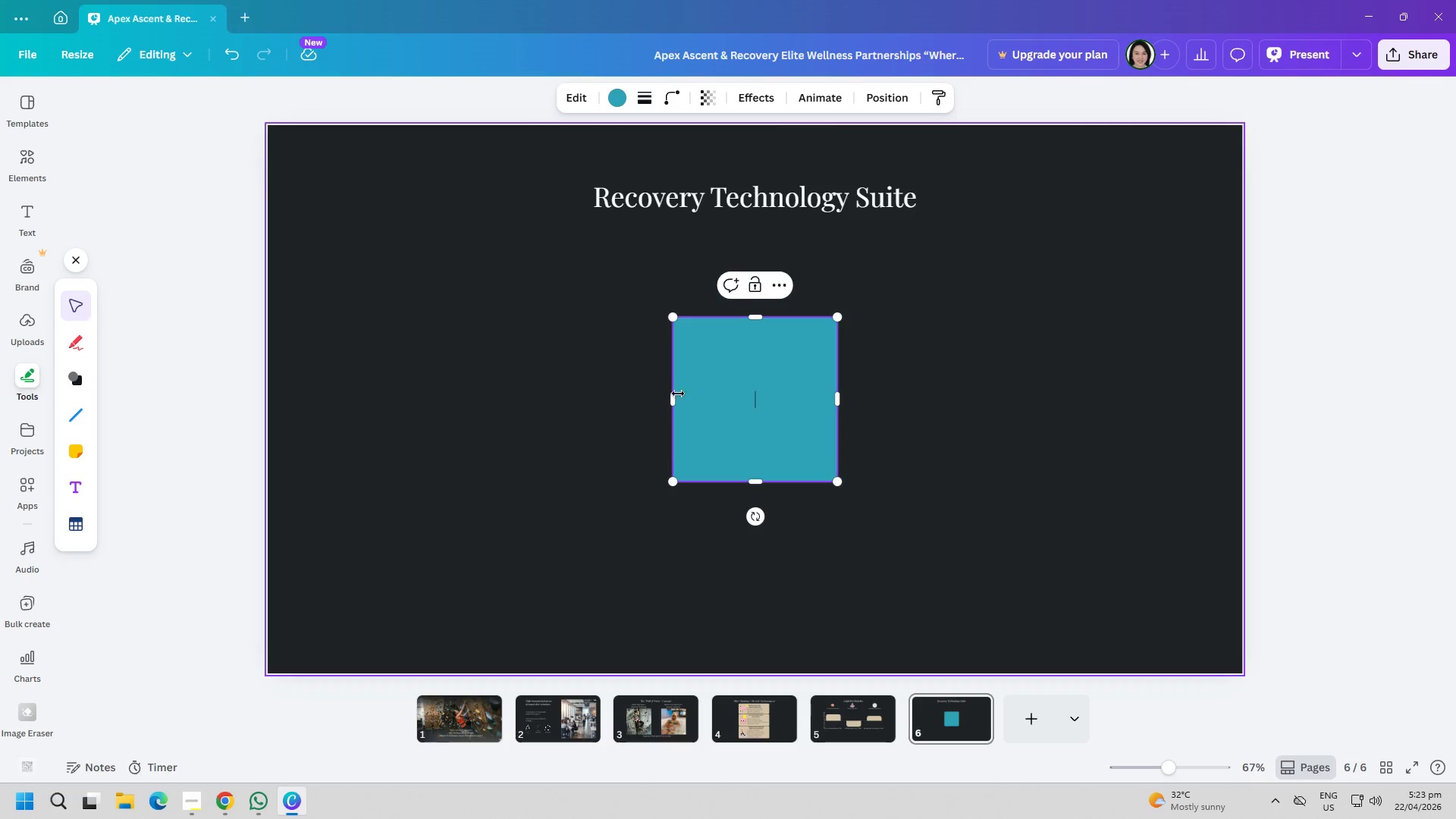 
left_click_drag(start_coordinate=[764, 400], to_coordinate=[523, 391])
 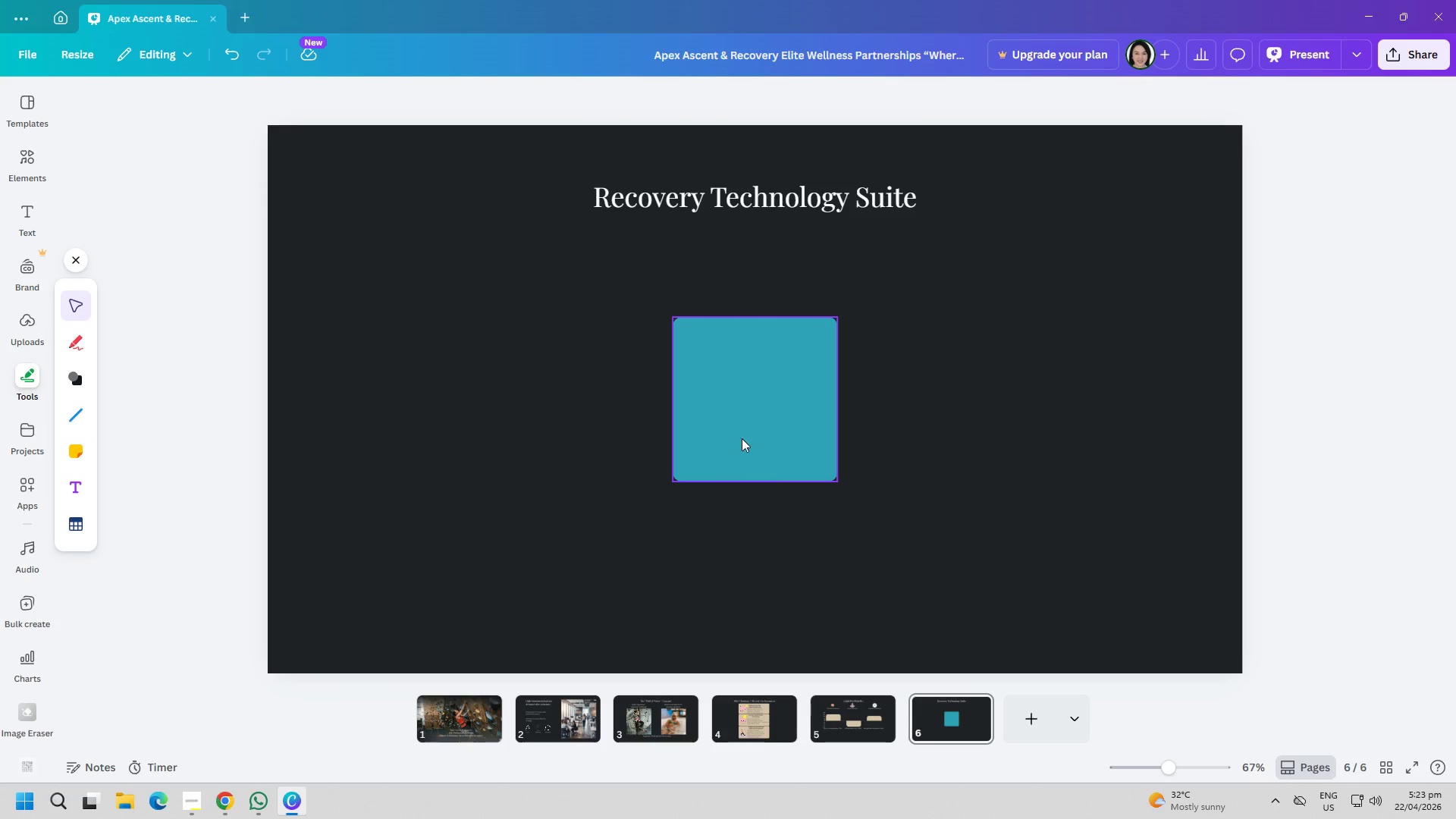 
left_click_drag(start_coordinate=[757, 414], to_coordinate=[500, 399])
 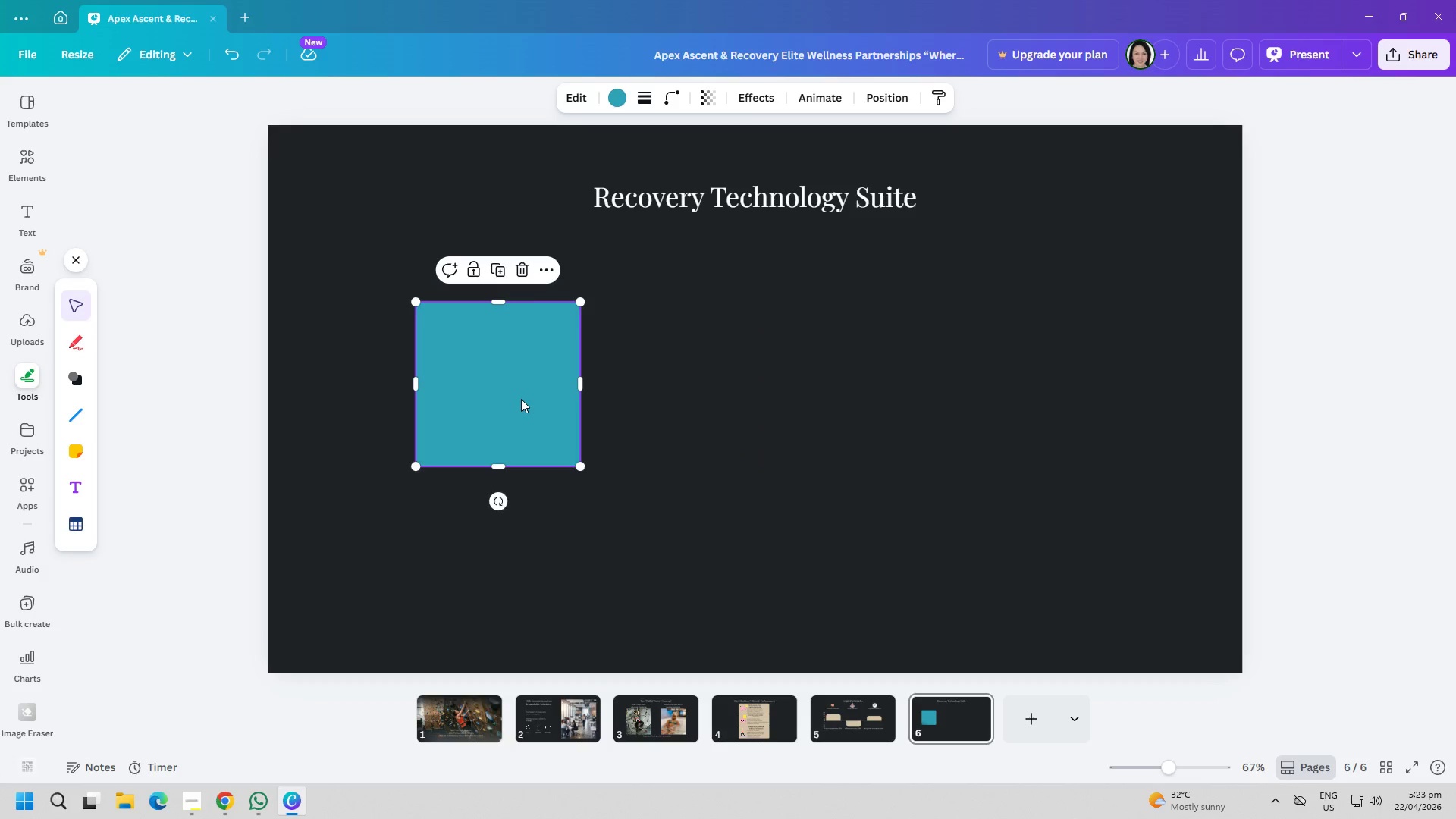 
left_click_drag(start_coordinate=[521, 399], to_coordinate=[530, 402])
 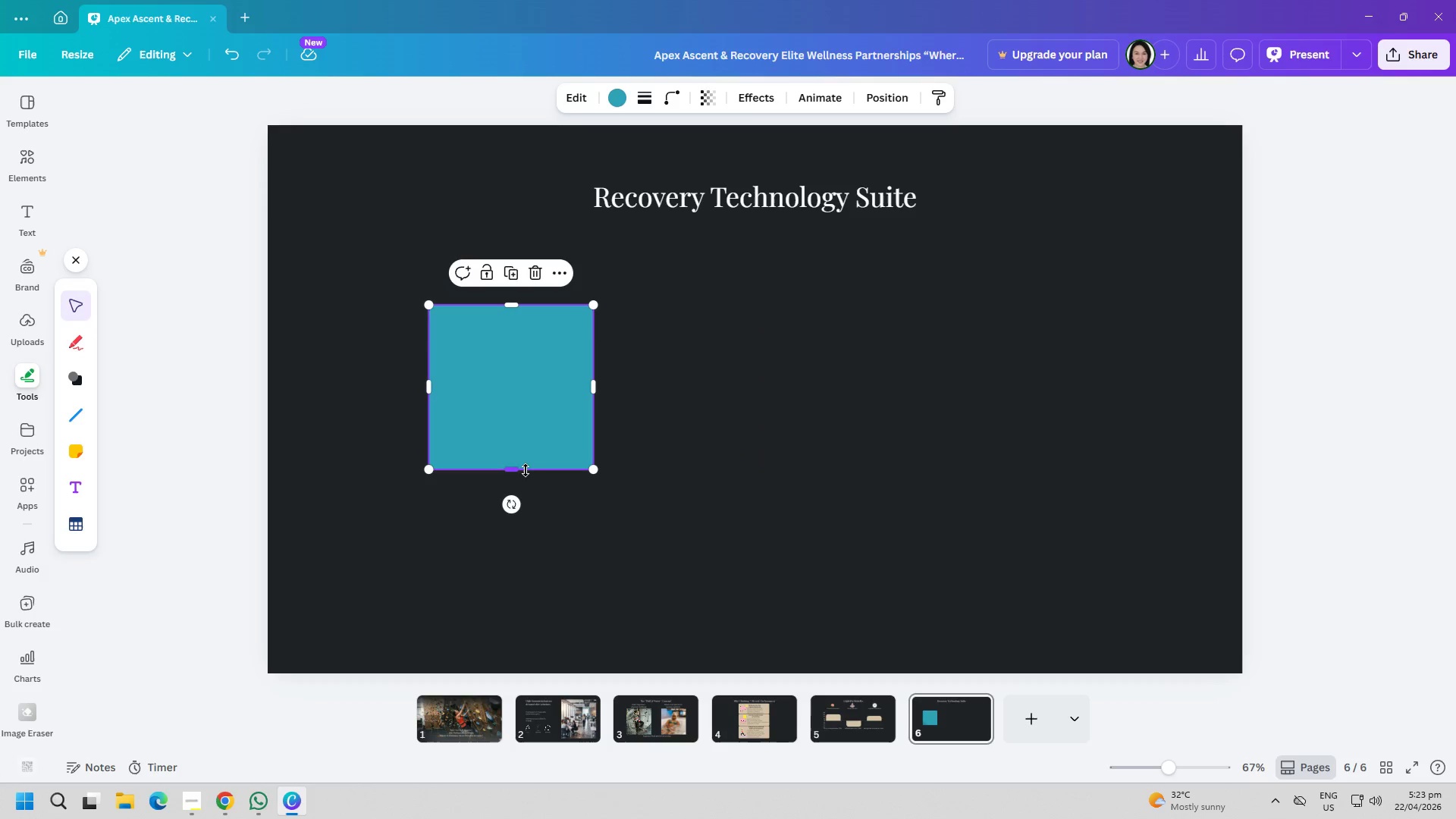 
left_click_drag(start_coordinate=[513, 473], to_coordinate=[506, 569])
 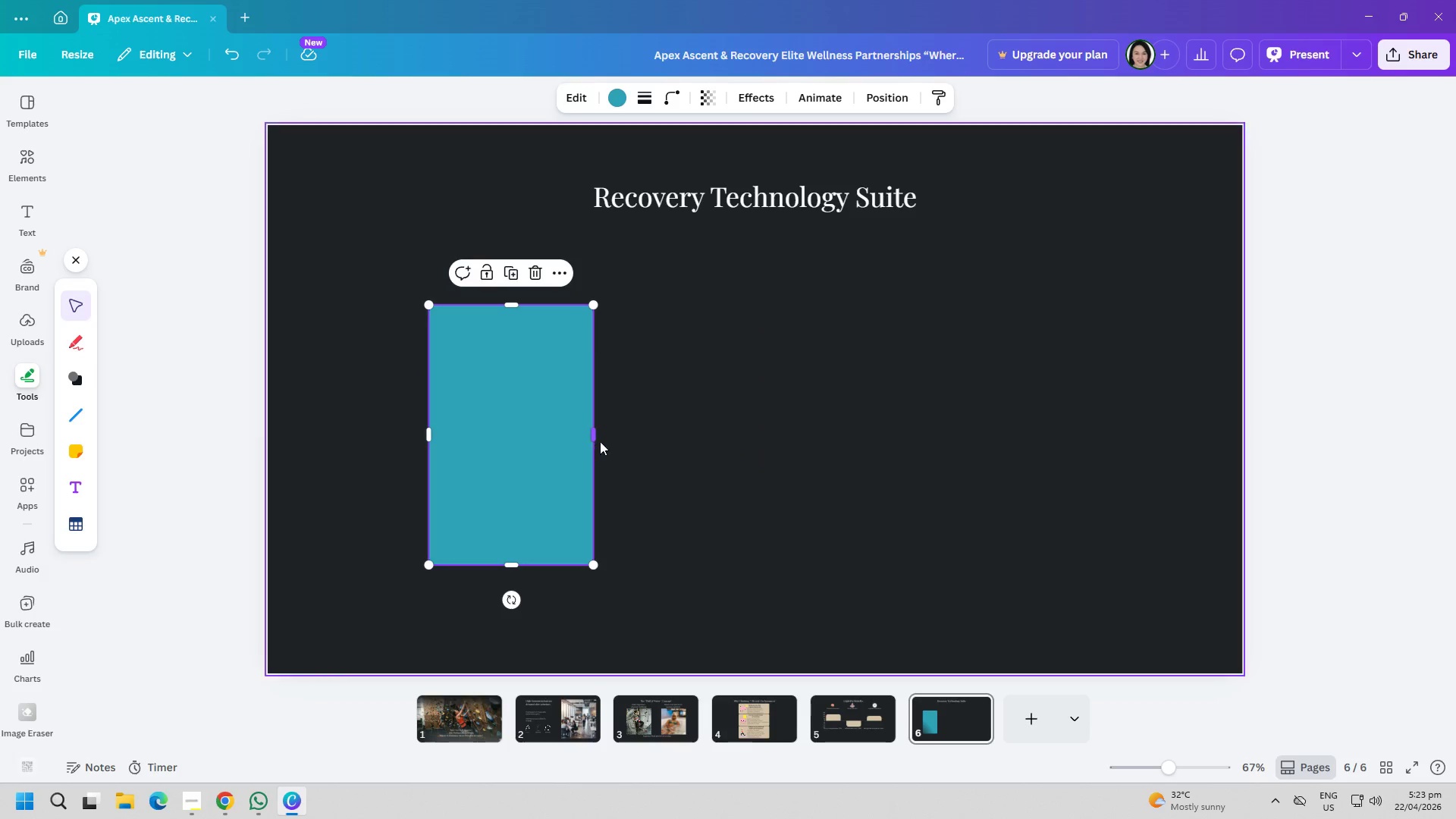 
left_click_drag(start_coordinate=[589, 444], to_coordinate=[632, 446])
 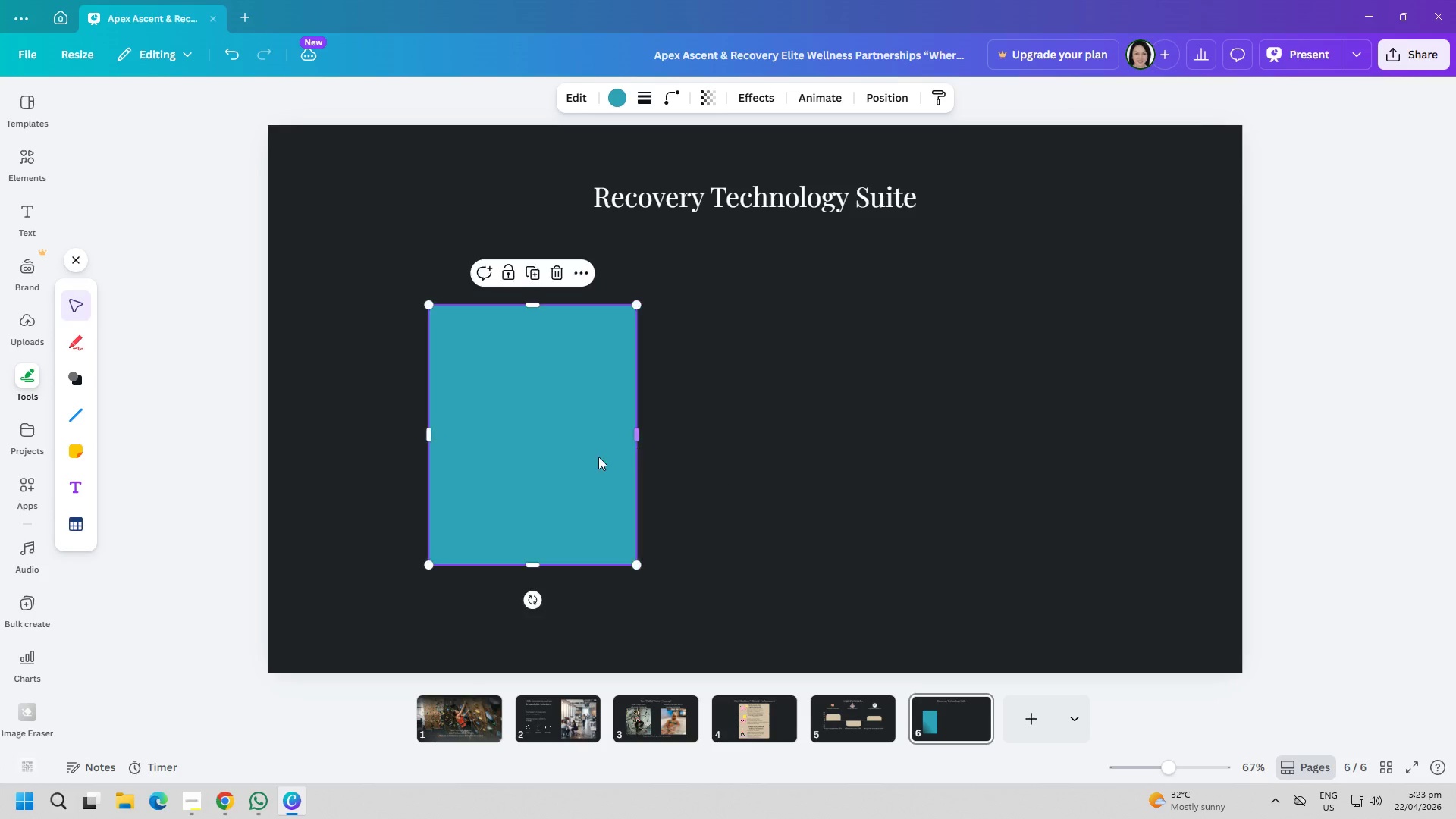 
left_click([548, 469])
 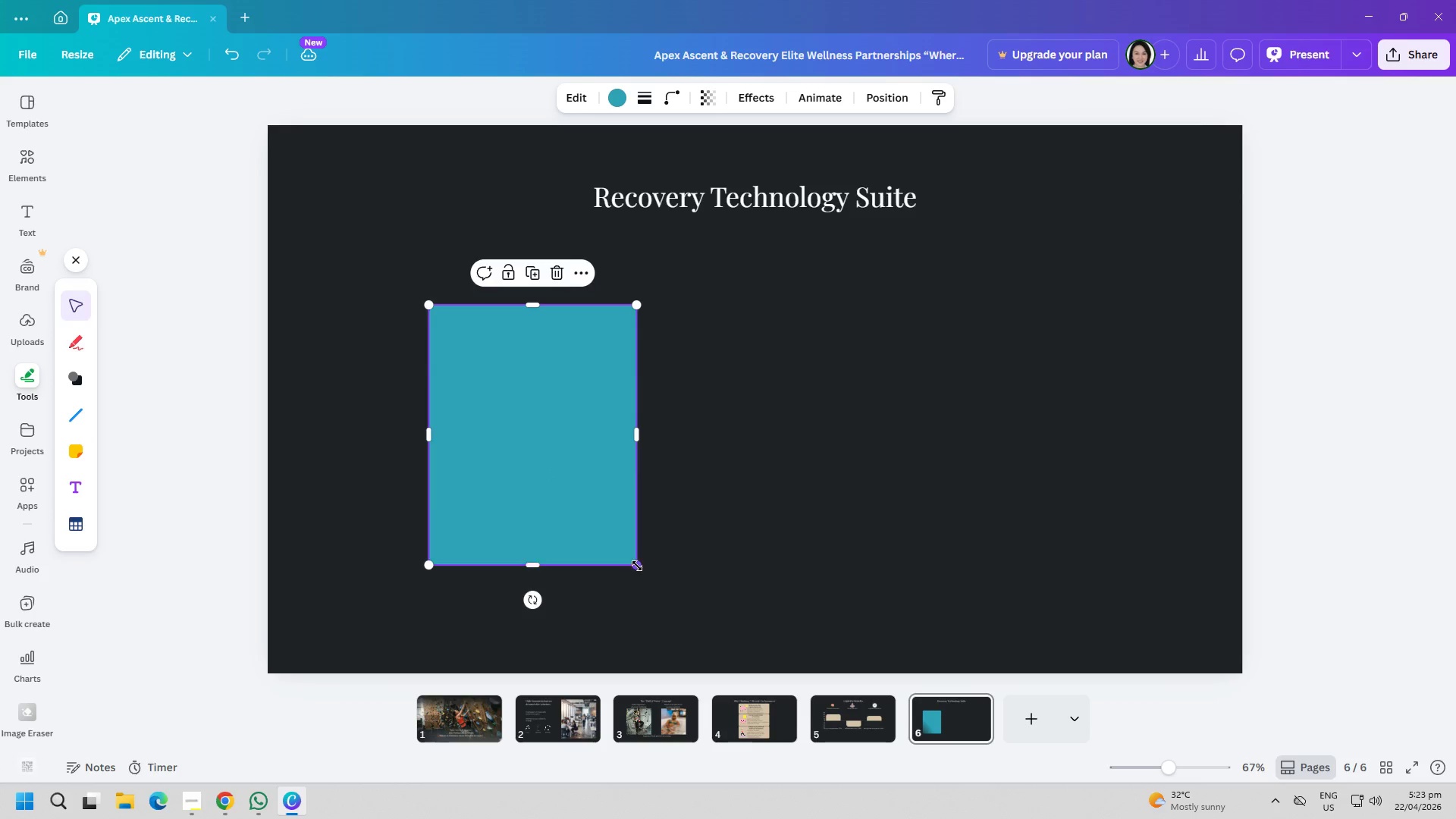 
left_click_drag(start_coordinate=[636, 566], to_coordinate=[632, 585])
 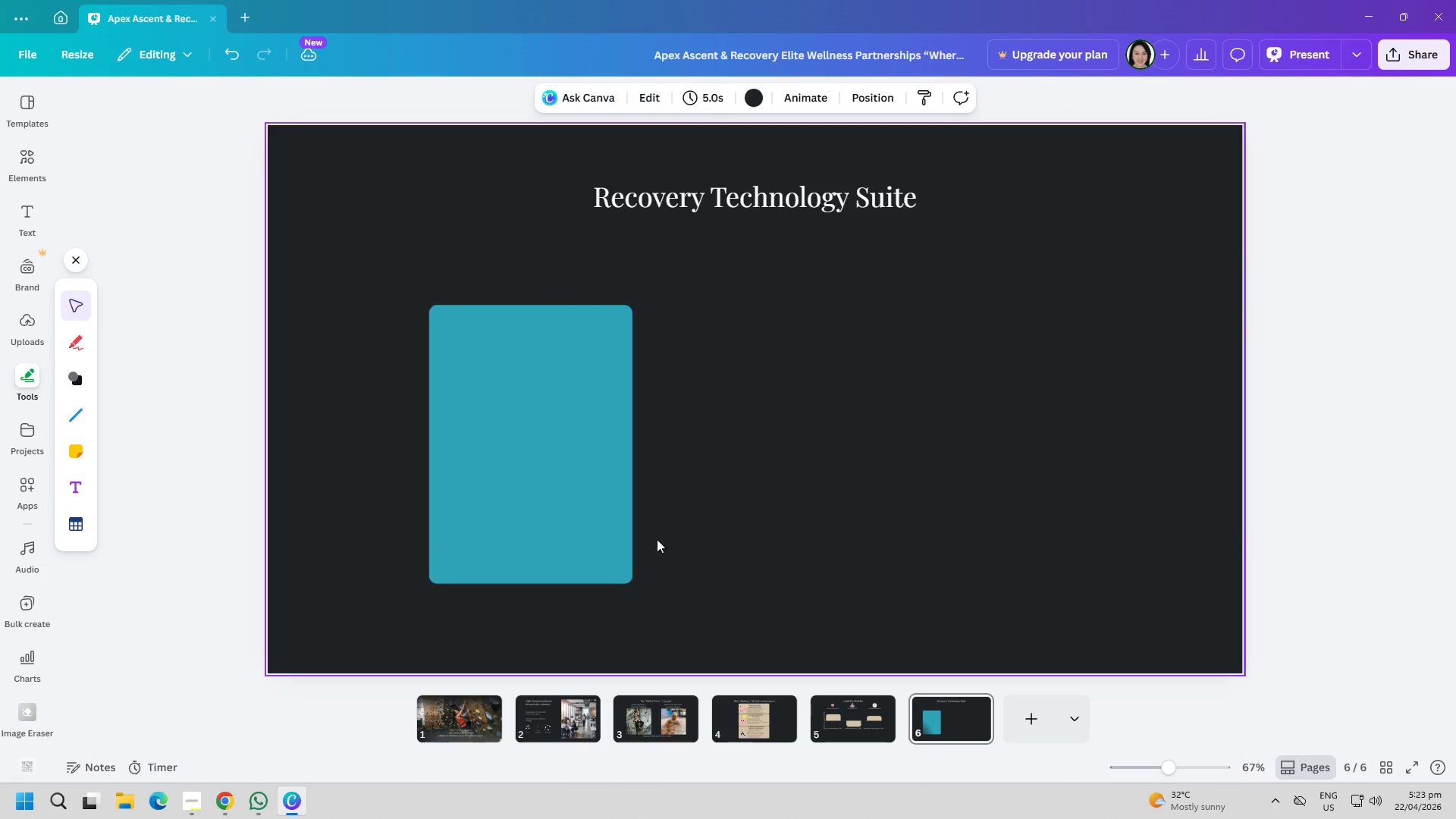 
left_click_drag(start_coordinate=[526, 482], to_coordinate=[505, 462])
 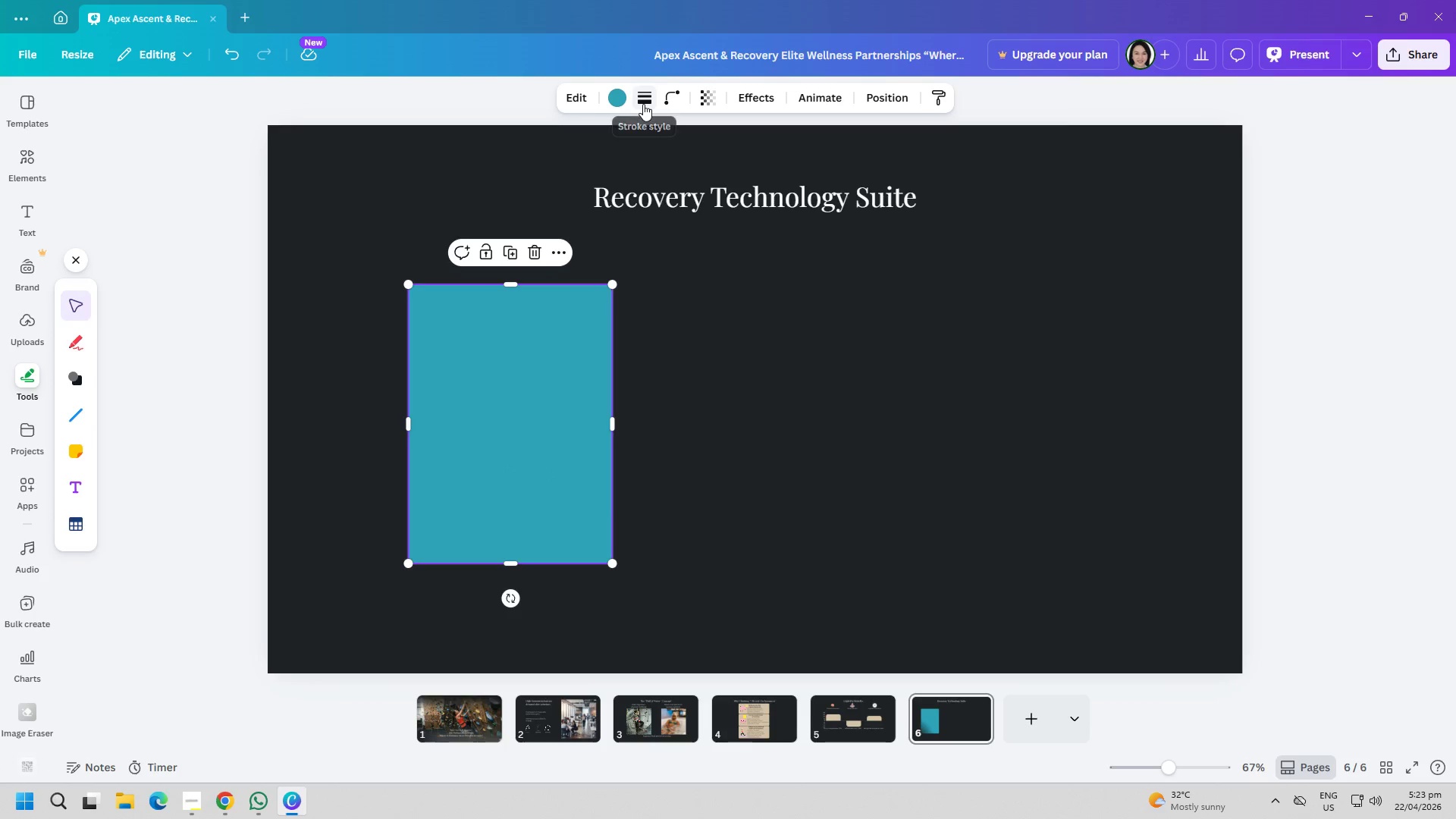 
left_click([643, 104])
 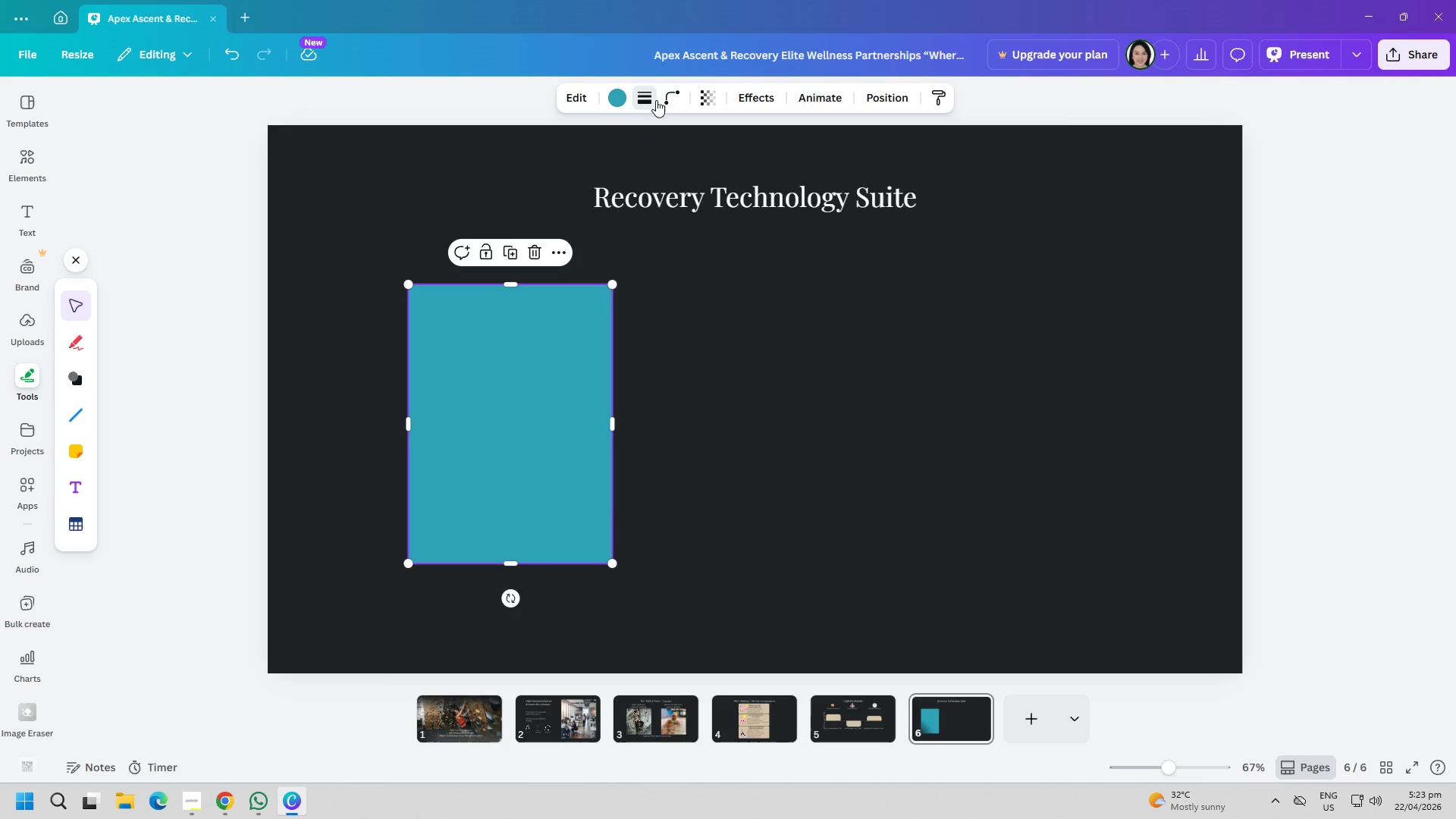 
double_click([664, 97])
 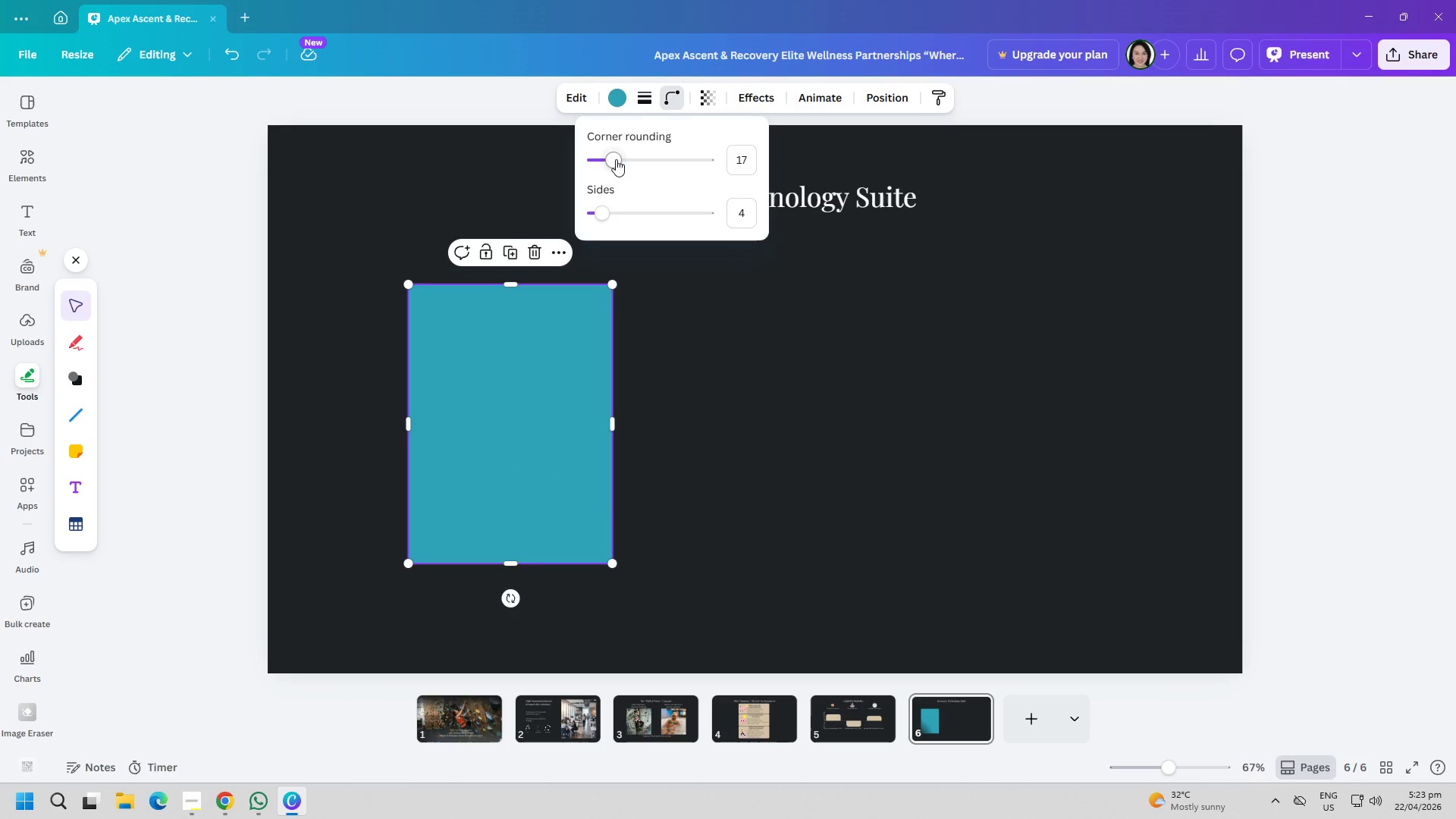 
left_click_drag(start_coordinate=[614, 159], to_coordinate=[634, 162])
 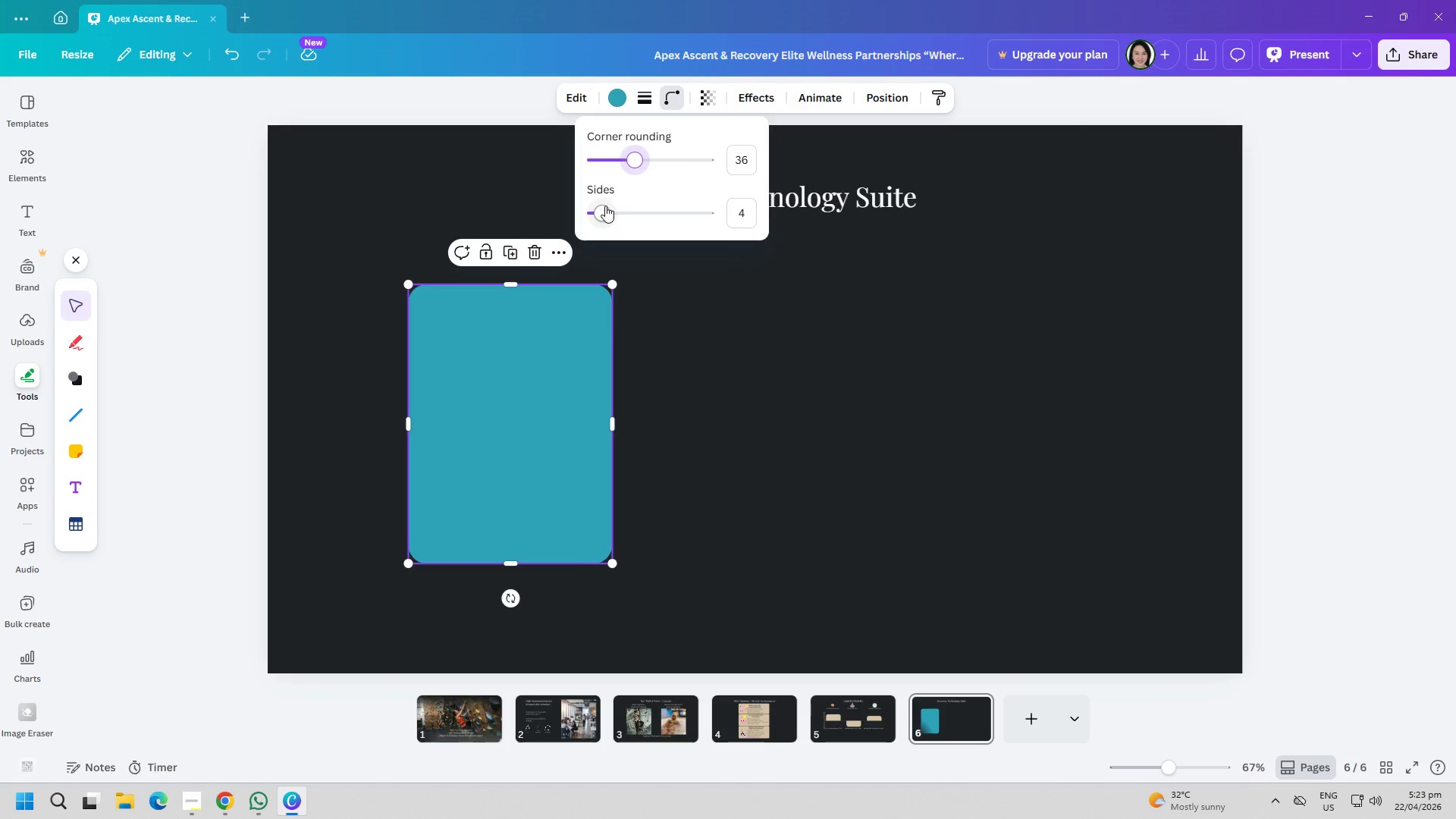 
left_click_drag(start_coordinate=[605, 206], to_coordinate=[602, 211])
 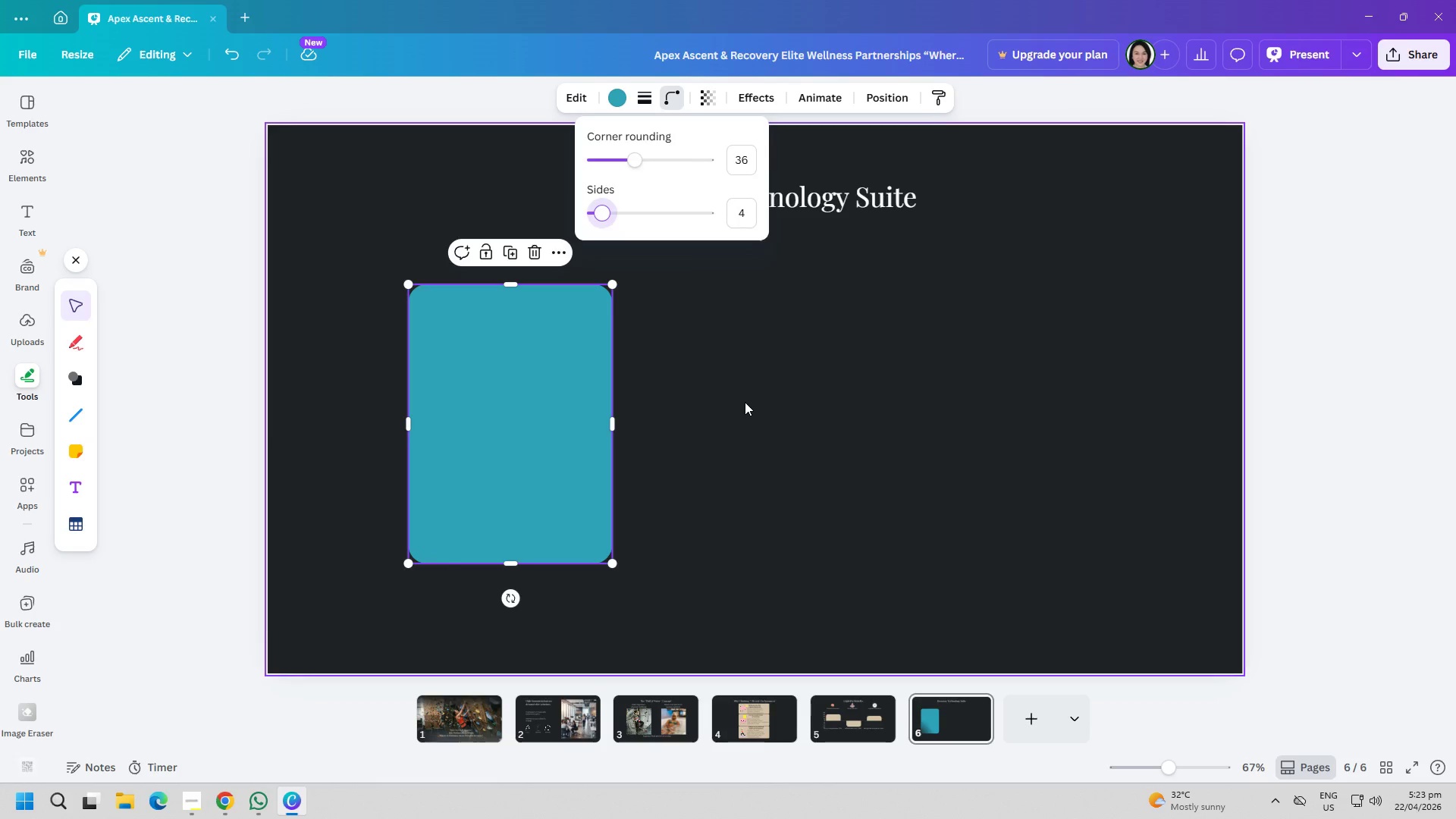 
left_click([748, 405])
 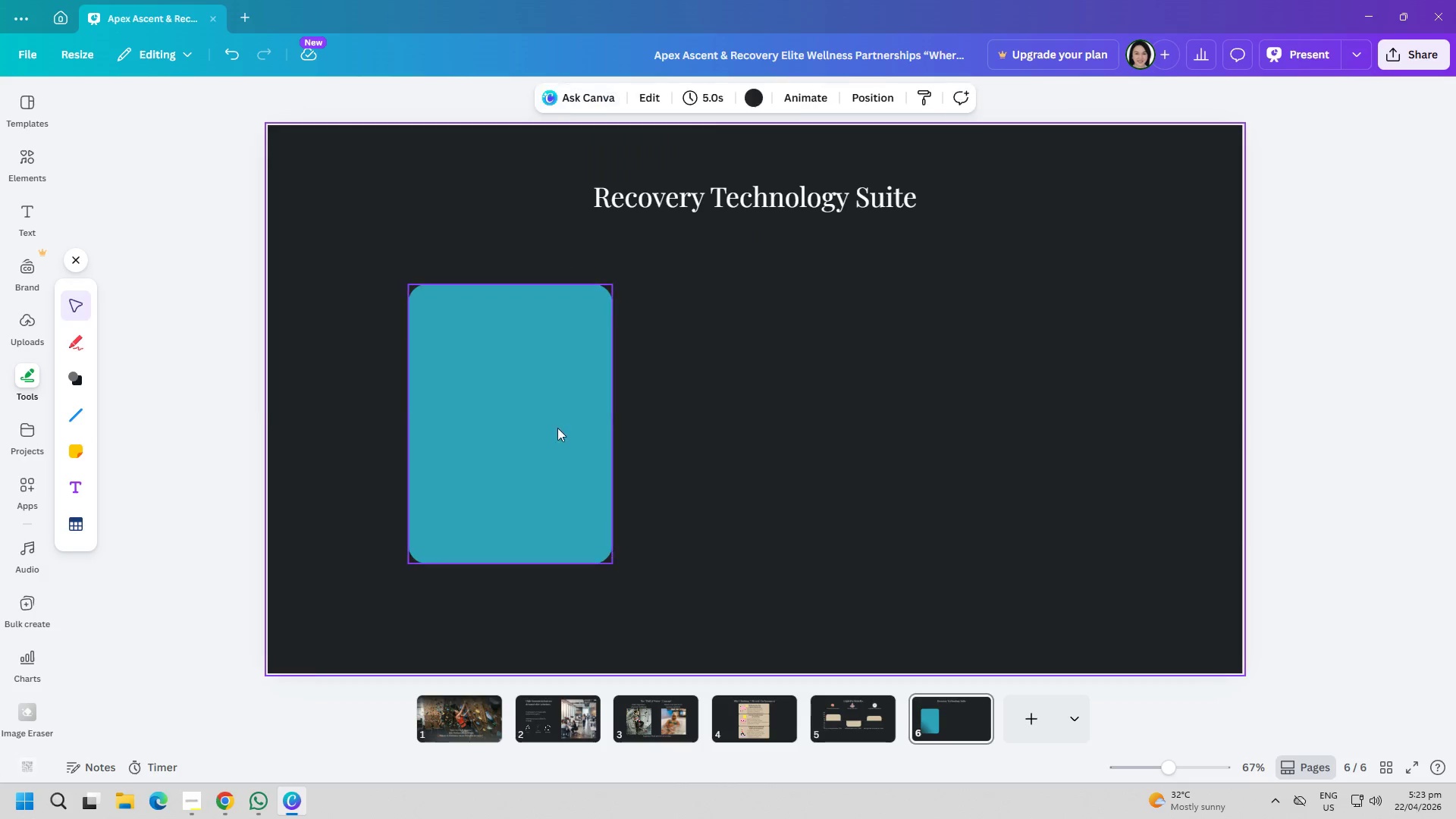 
left_click_drag(start_coordinate=[438, 418], to_coordinate=[428, 414])
 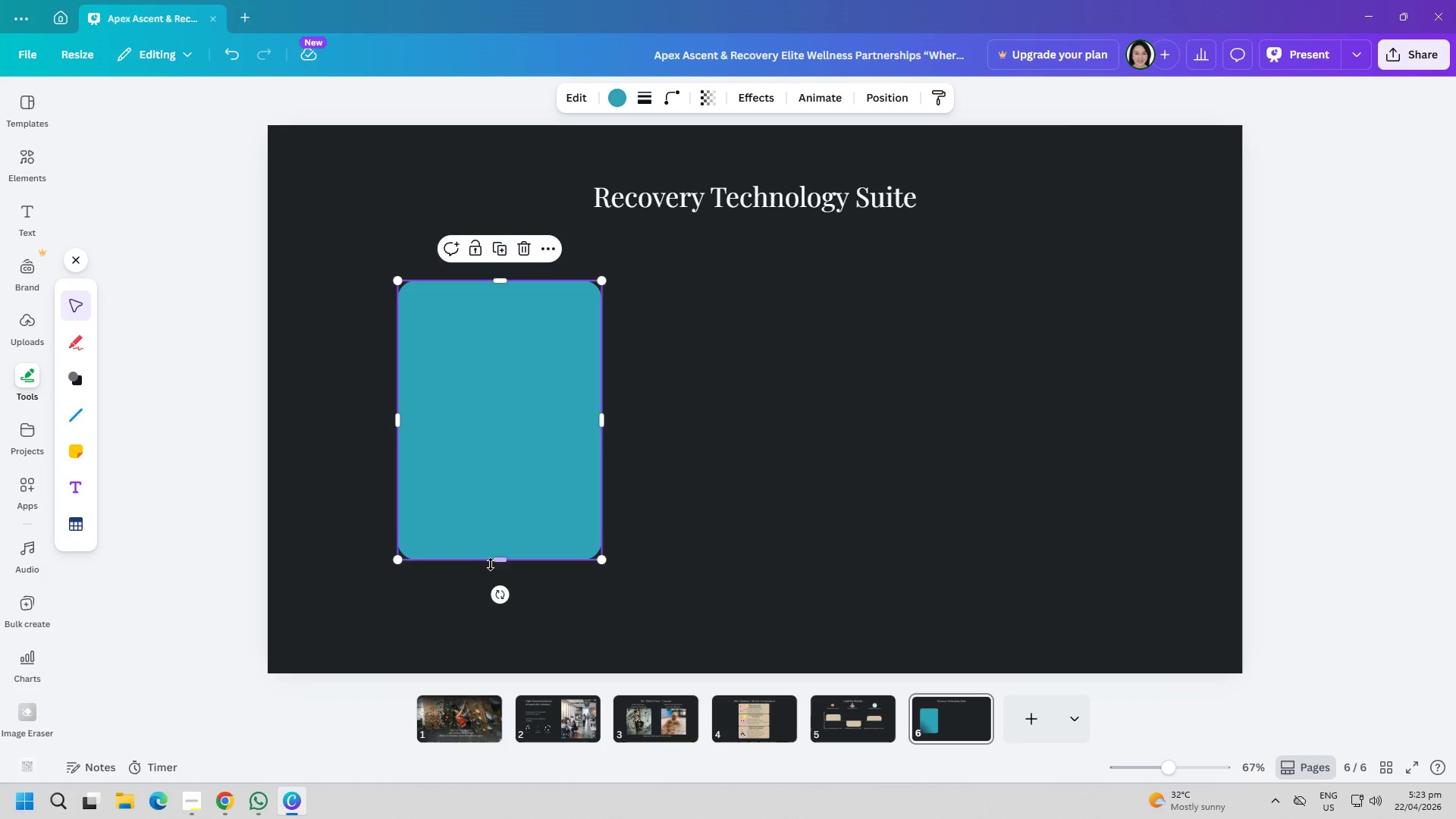 
left_click_drag(start_coordinate=[494, 561], to_coordinate=[503, 578])
 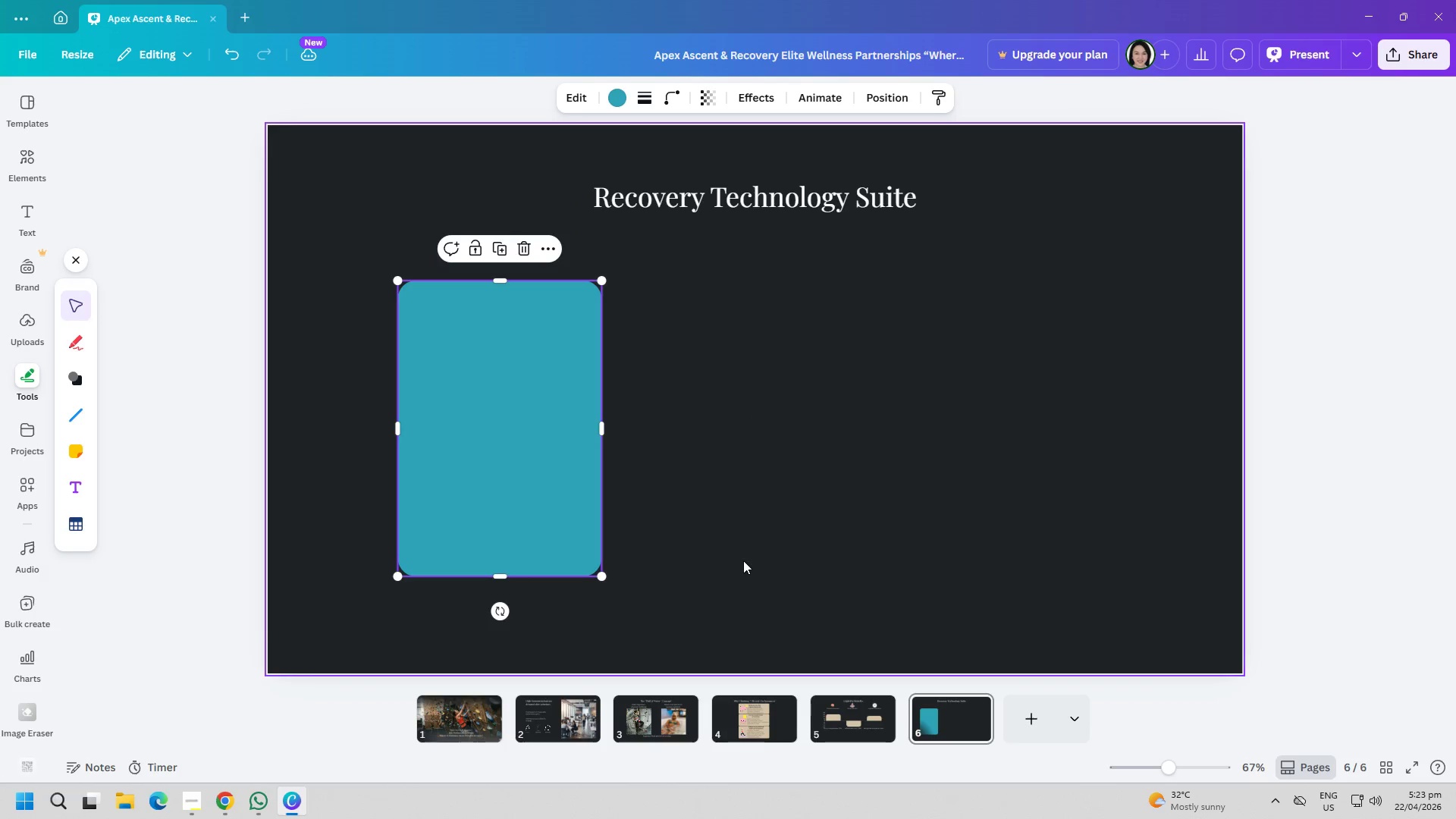 
left_click([750, 560])
 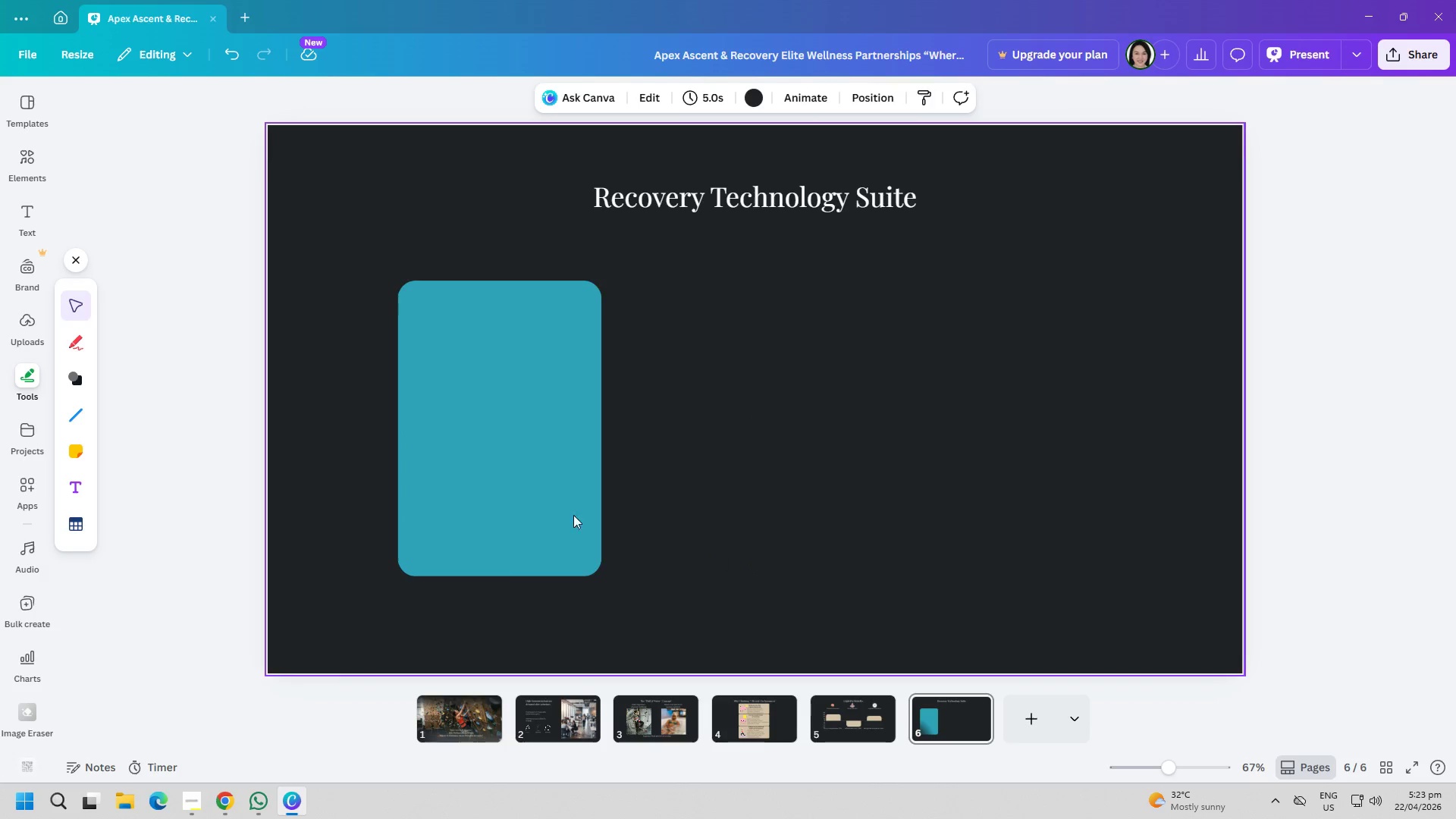 
left_click_drag(start_coordinate=[491, 489], to_coordinate=[472, 478])
 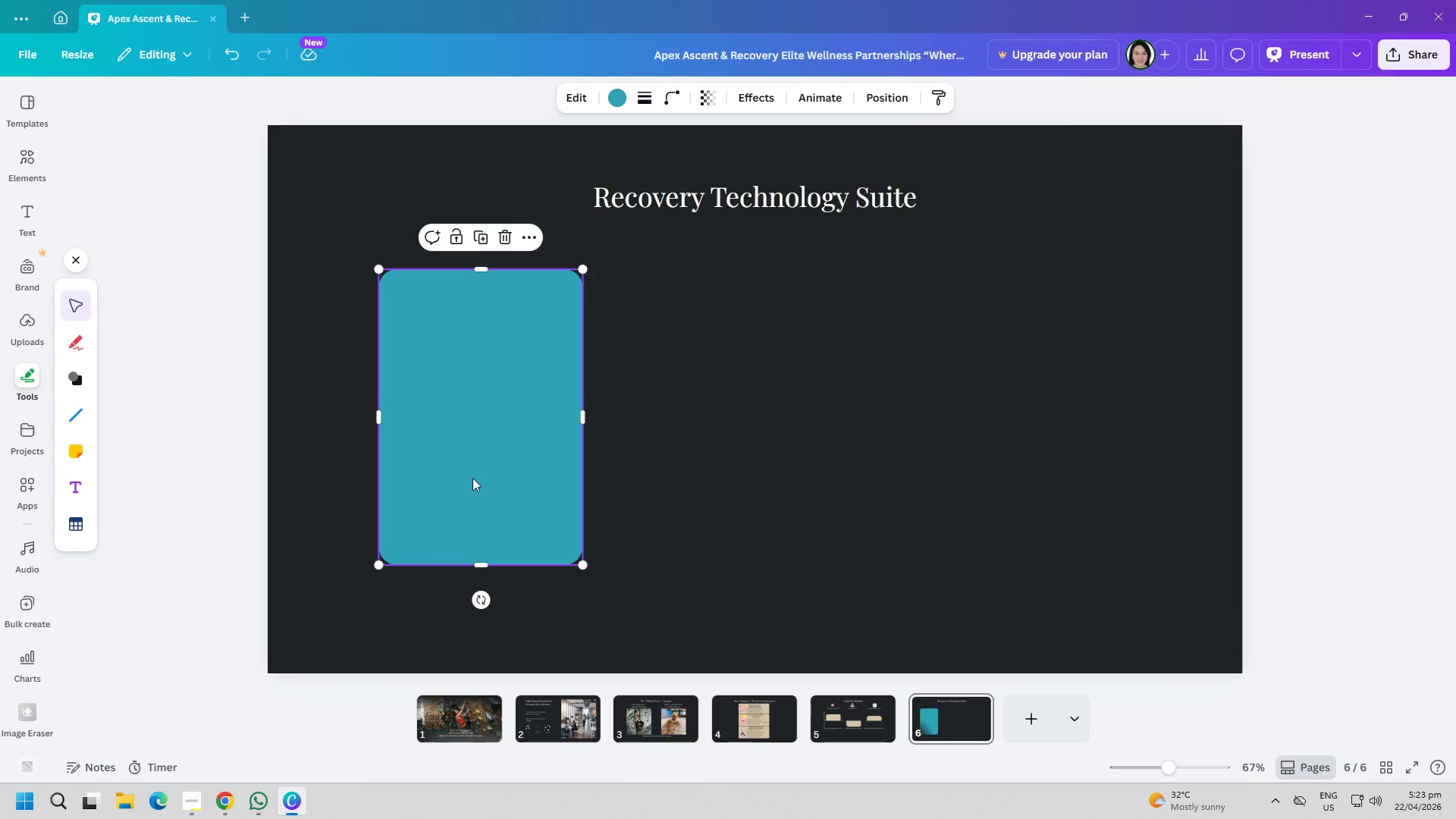 
triple_click([472, 478])
 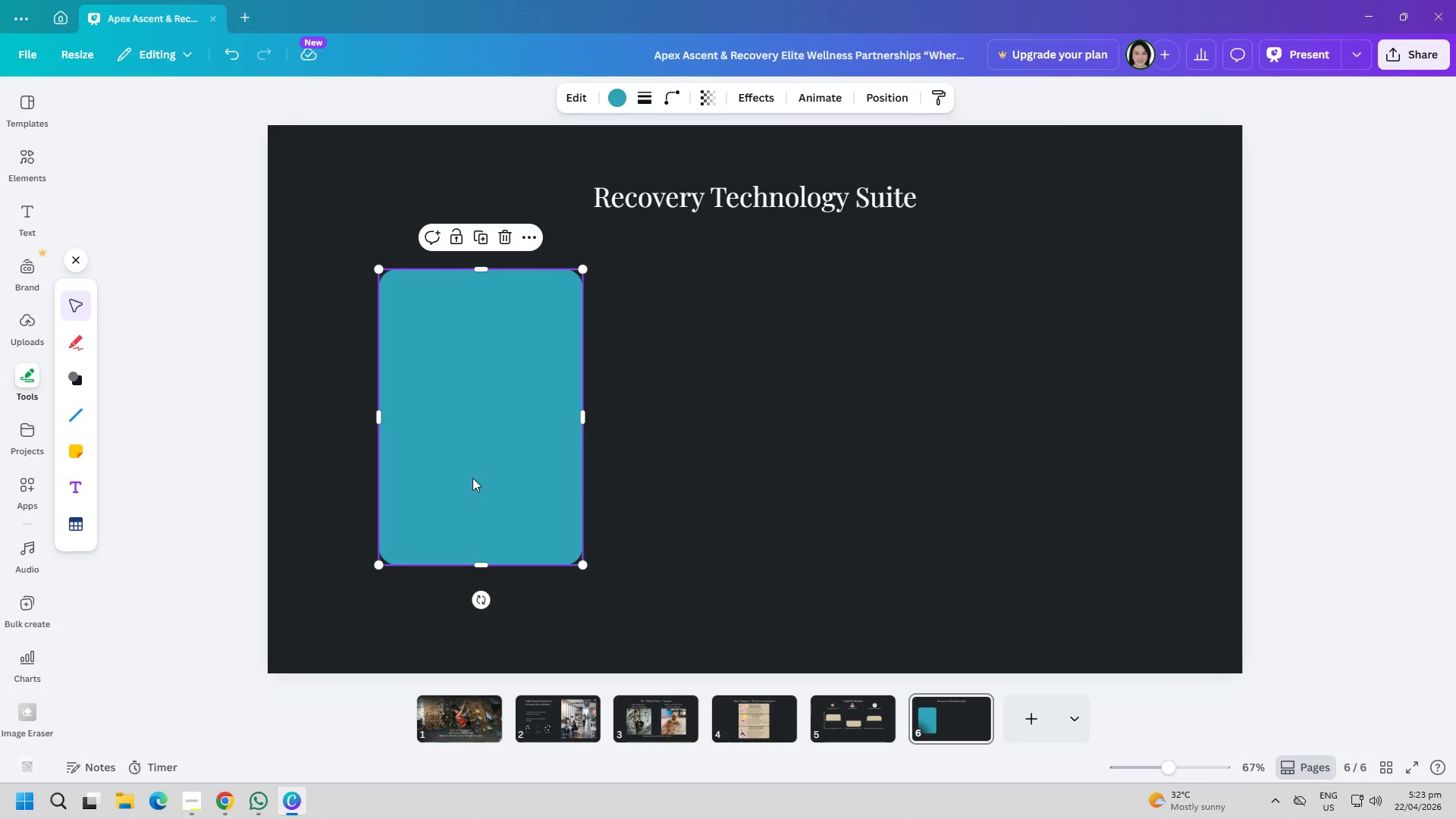 
key(Control+ControlLeft)
 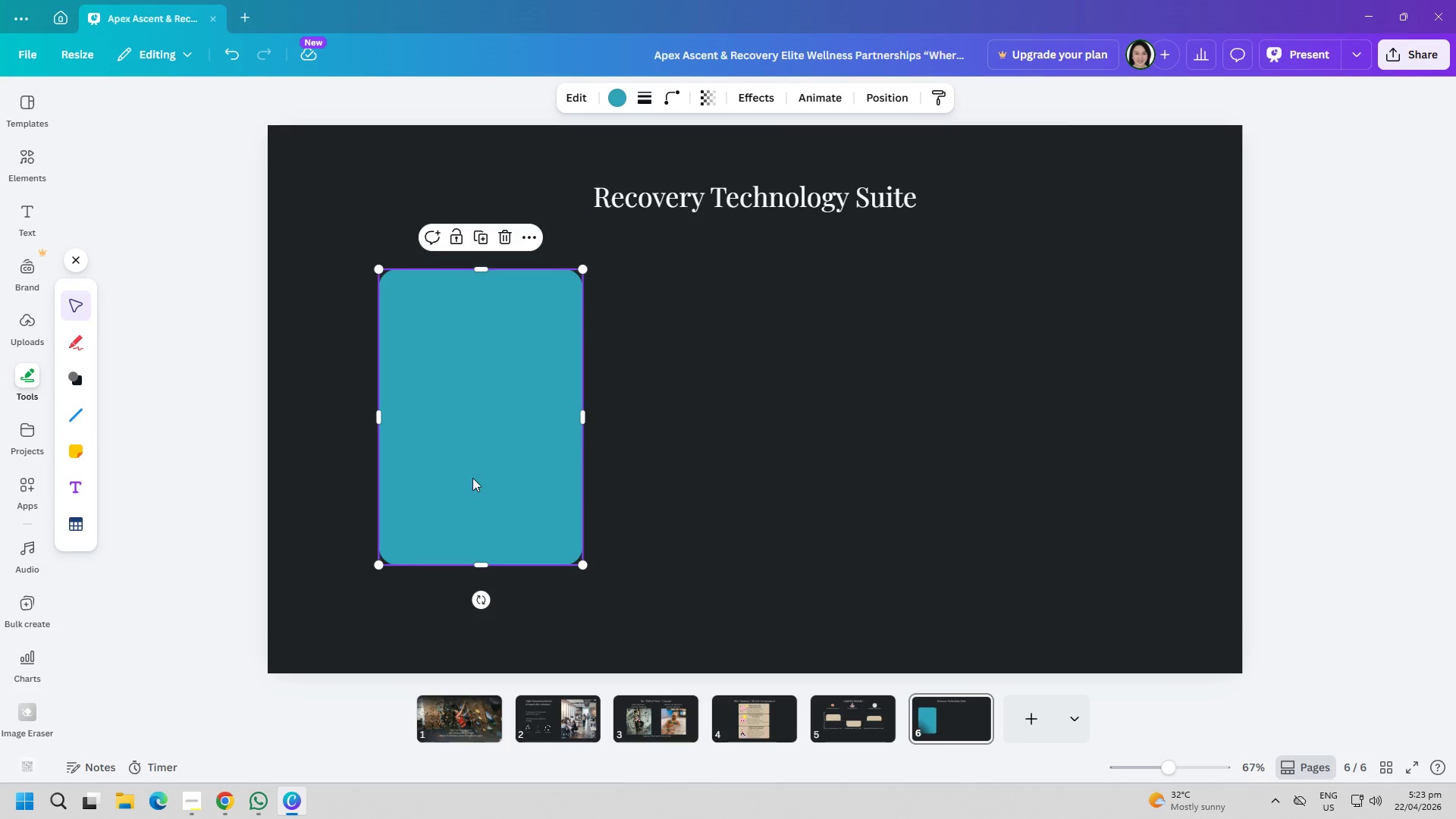 
key(Control+C)
 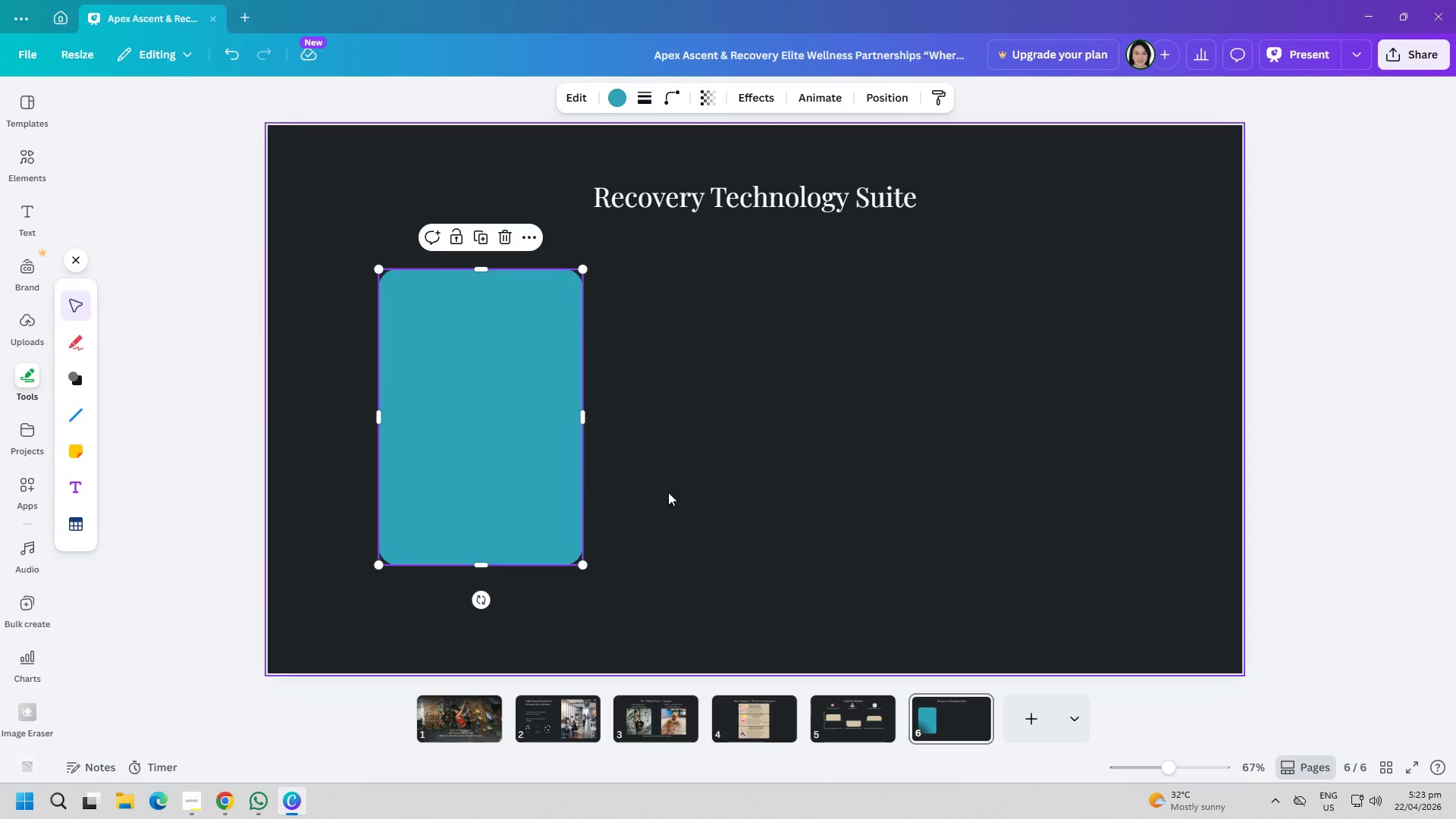 
triple_click([779, 503])
 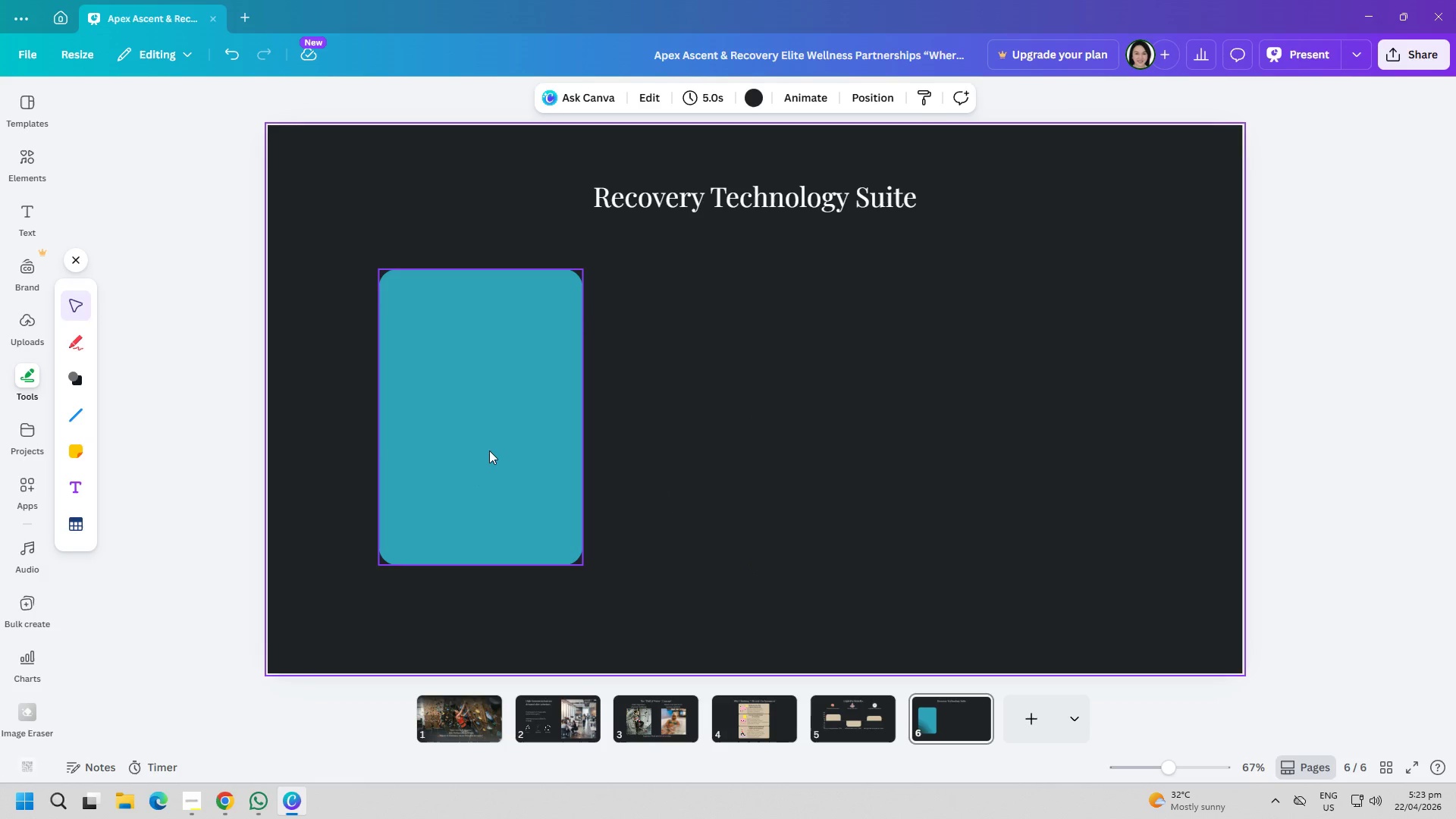 
key(Control+V)
 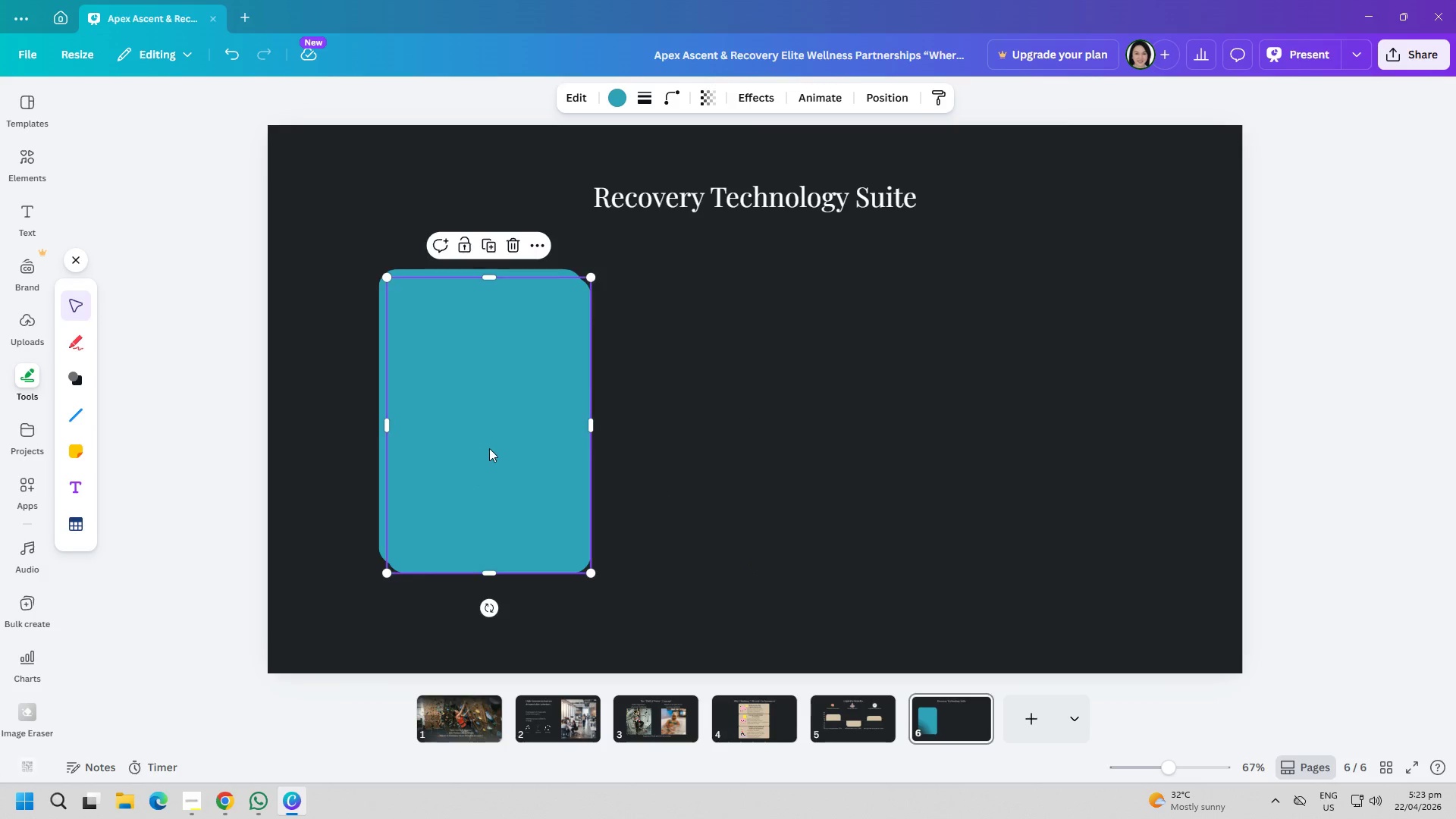 
left_click_drag(start_coordinate=[486, 448], to_coordinate=[739, 444])
 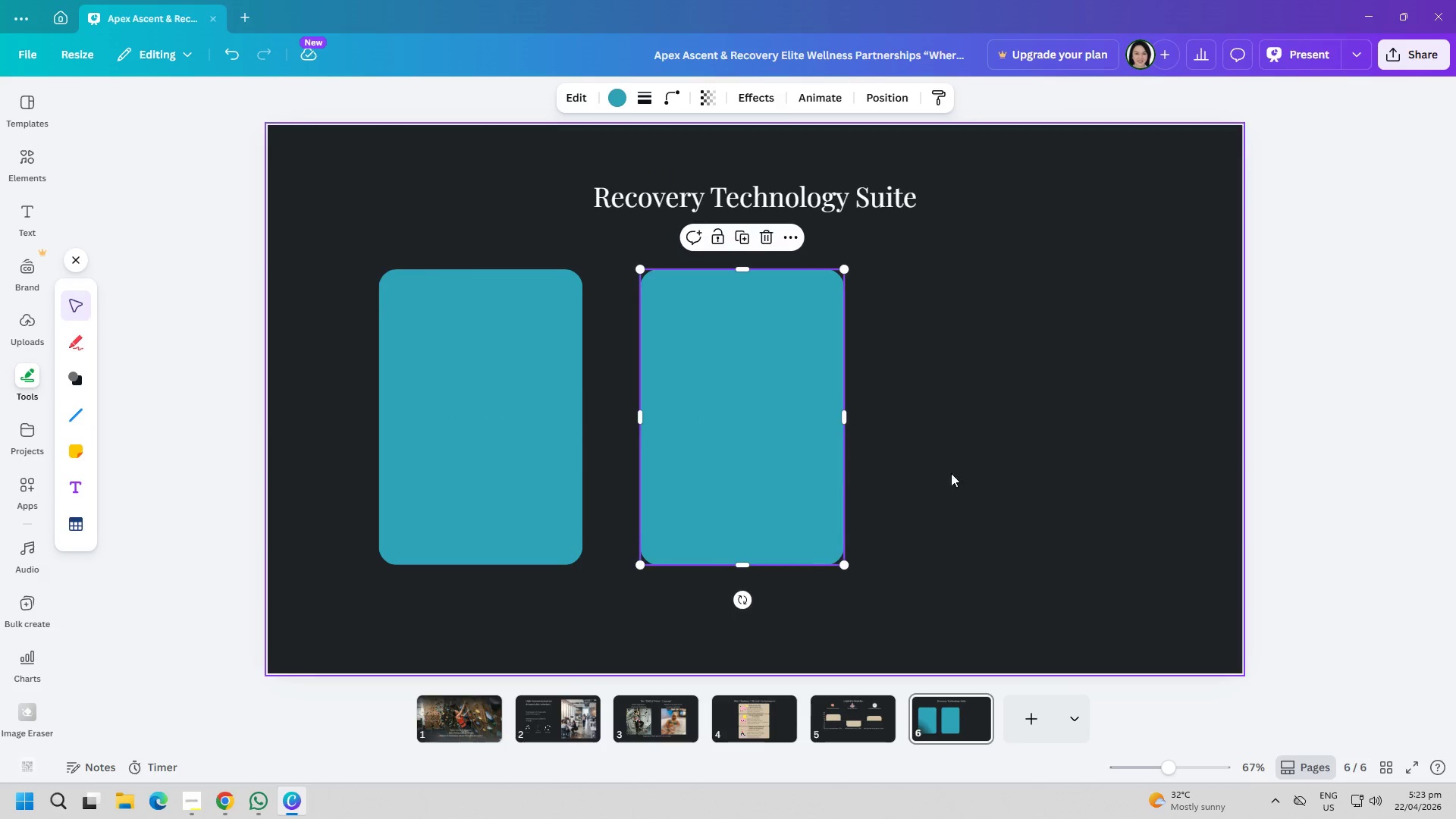 
key(Control+ControlLeft)
 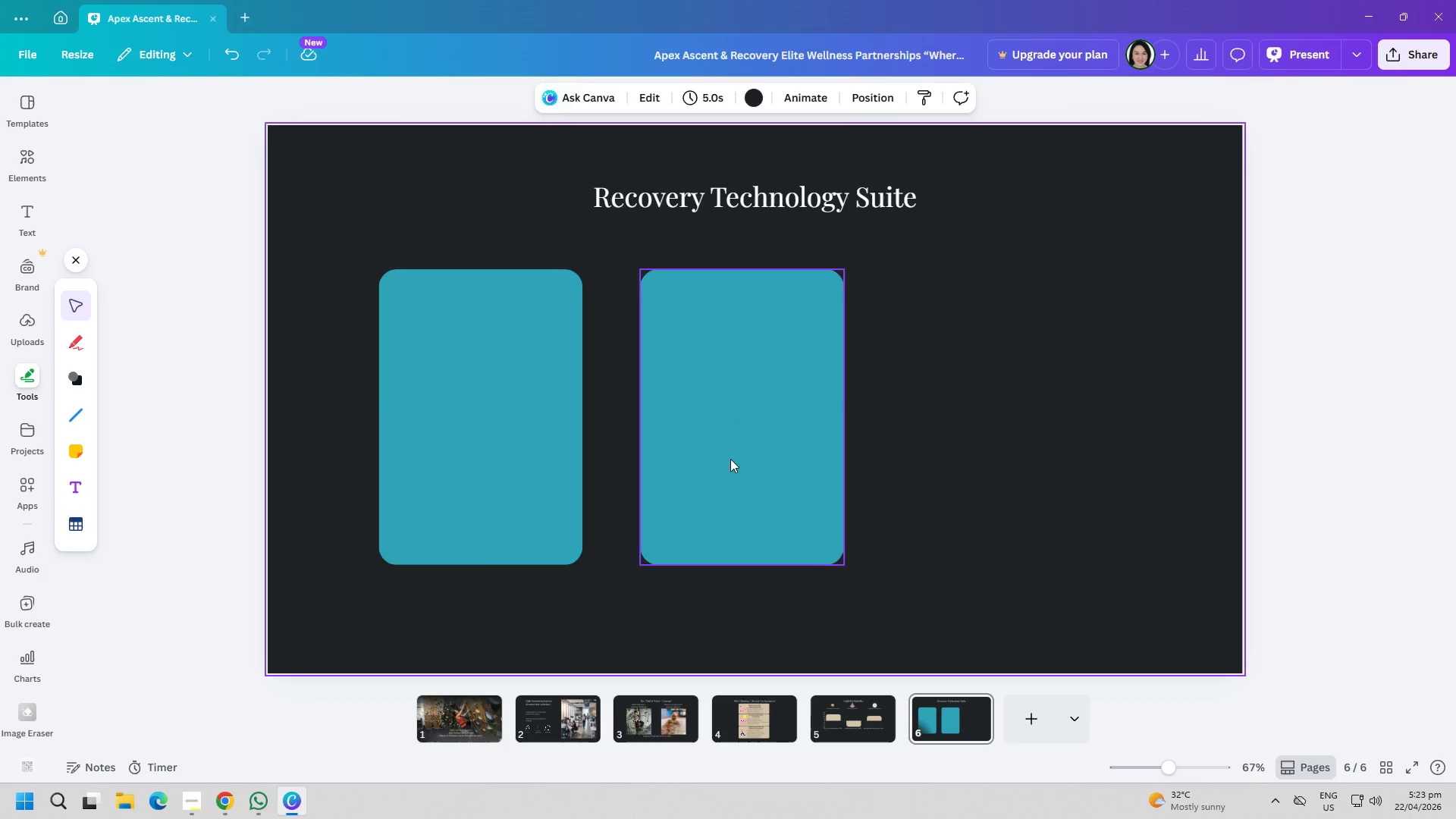 
key(Control+V)
 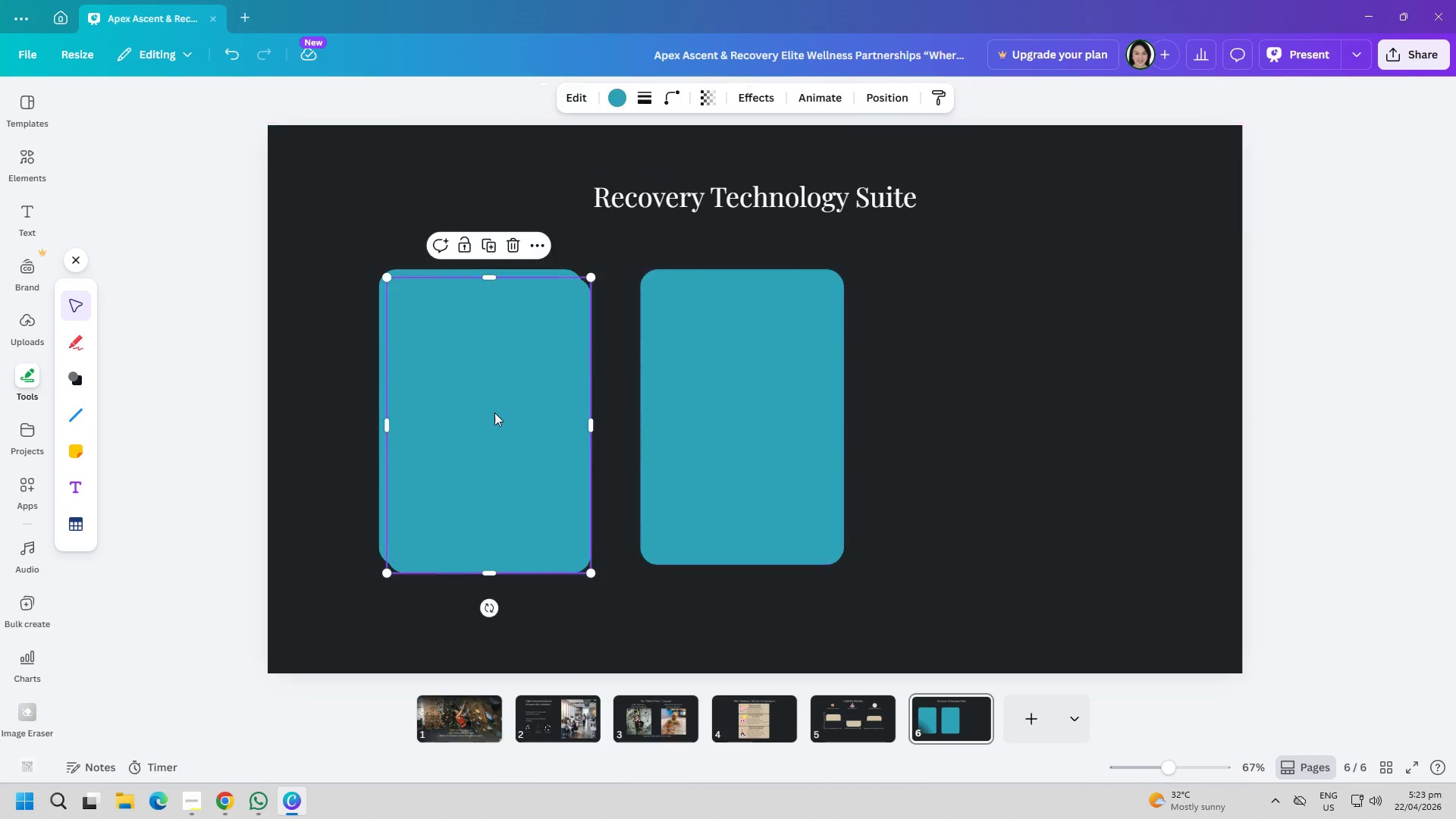 
left_click_drag(start_coordinate=[493, 413], to_coordinate=[1005, 407])
 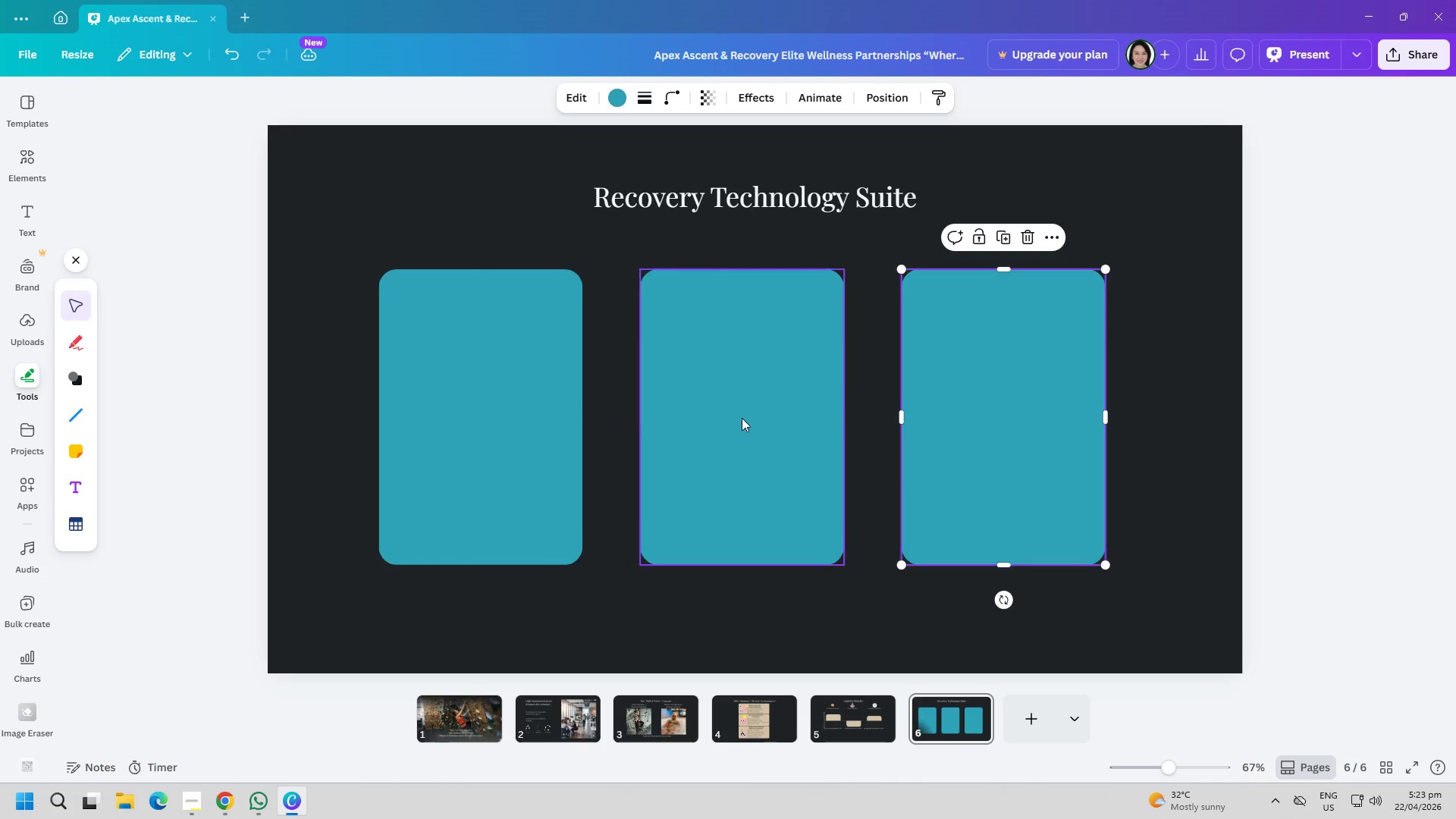 
left_click_drag(start_coordinate=[735, 418], to_coordinate=[752, 418])
 